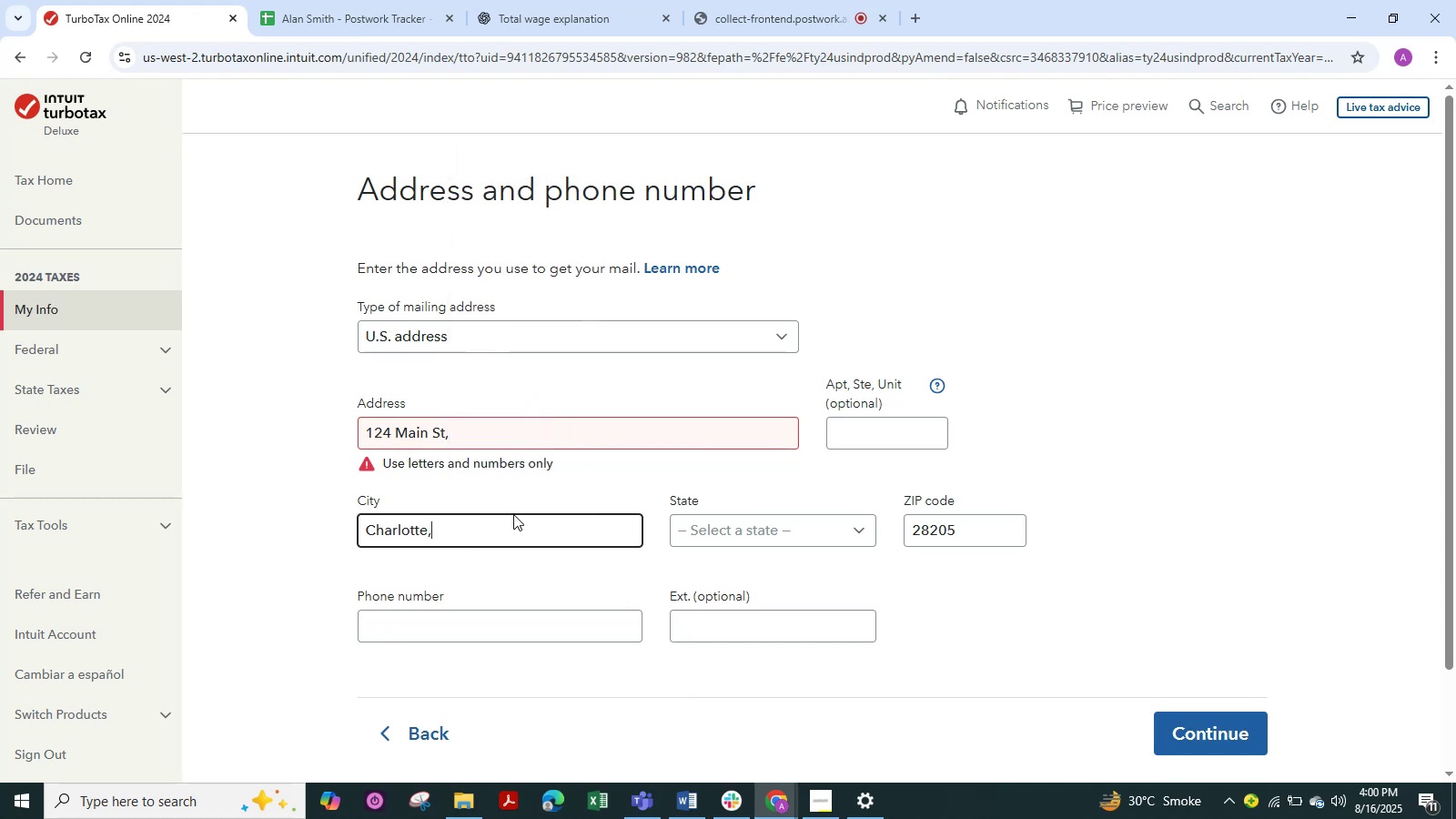 
left_click([1191, 373])
 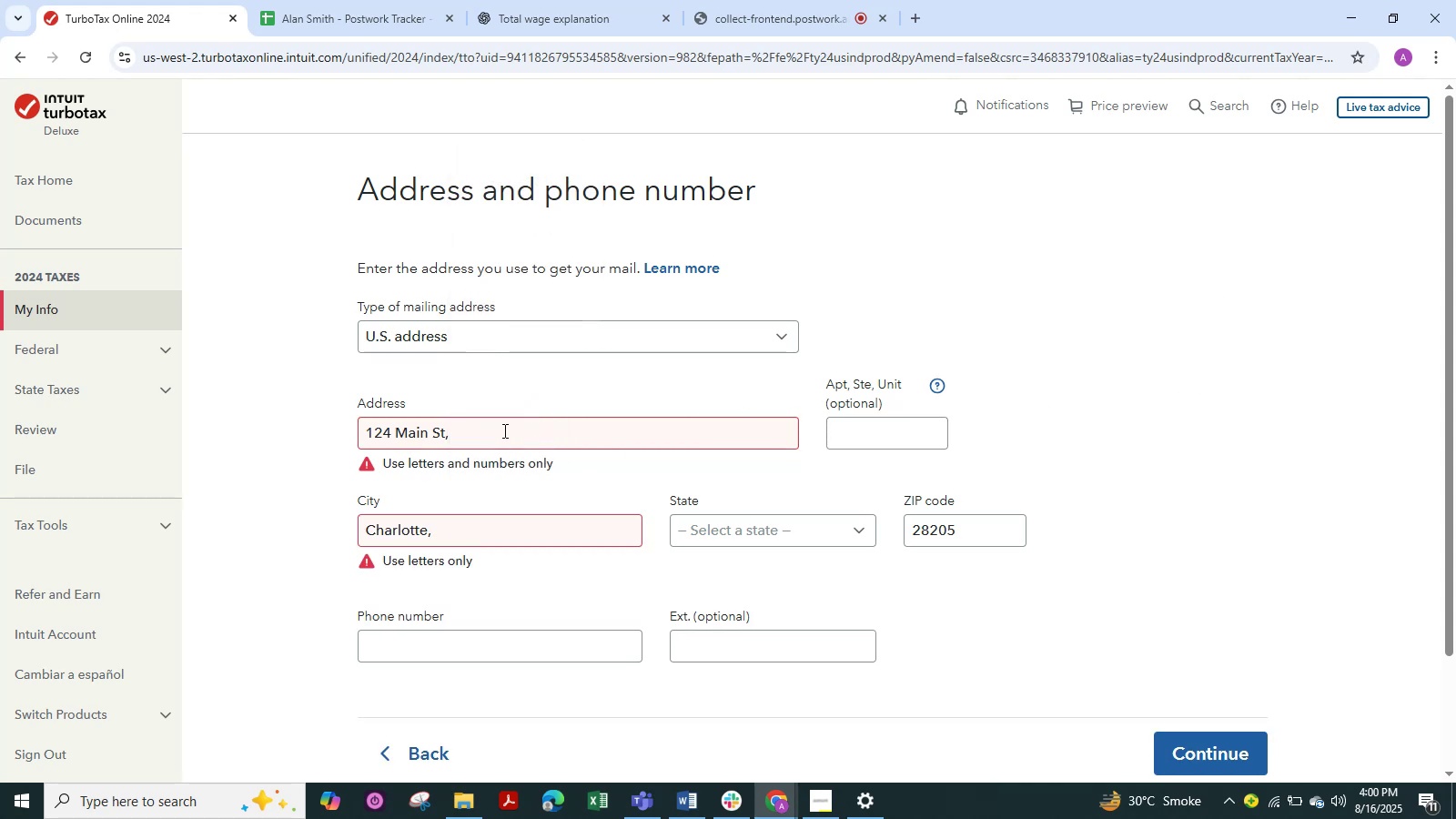 
left_click([493, 435])
 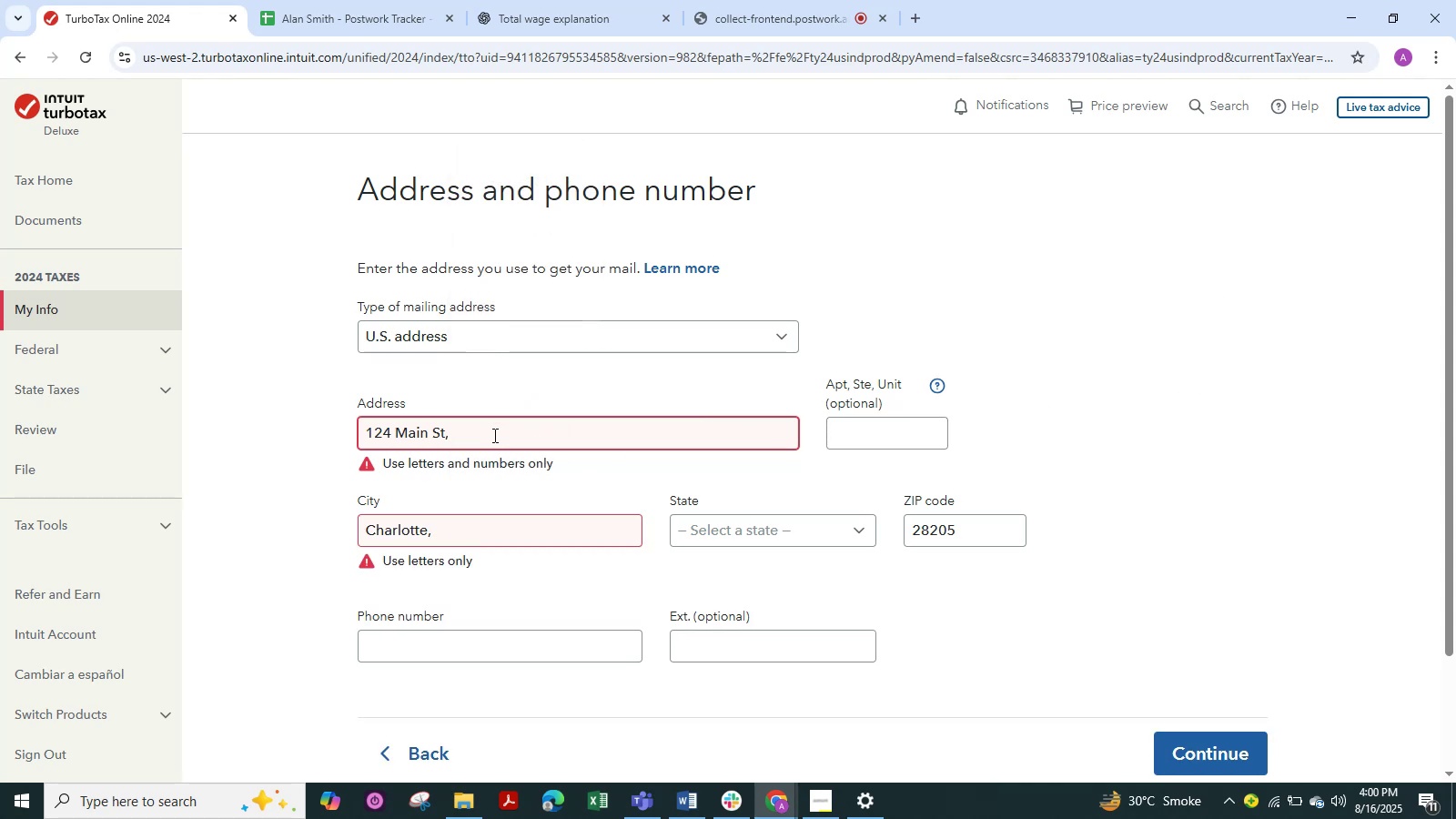 
key(Backspace)
 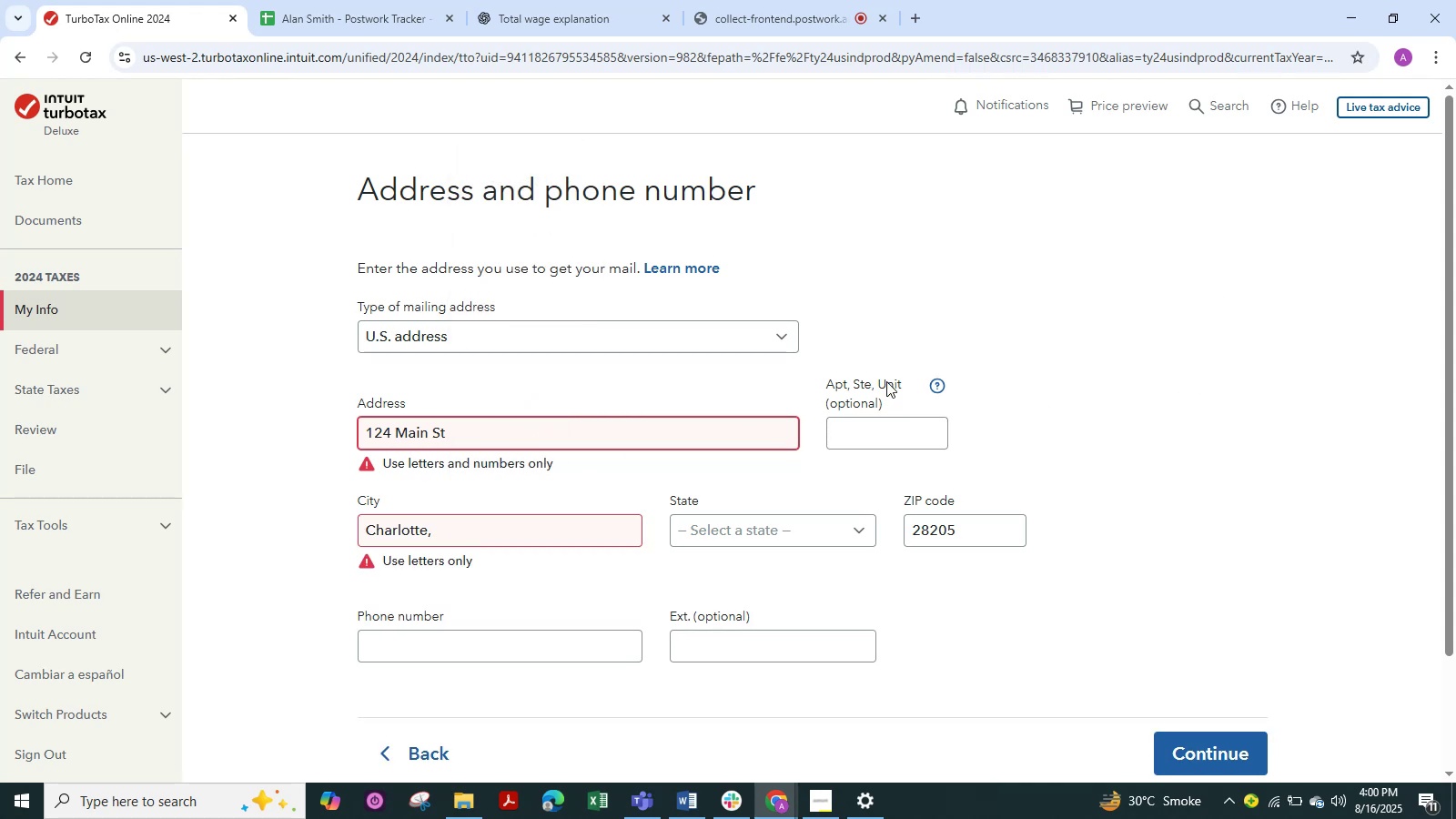 
left_click([1160, 339])
 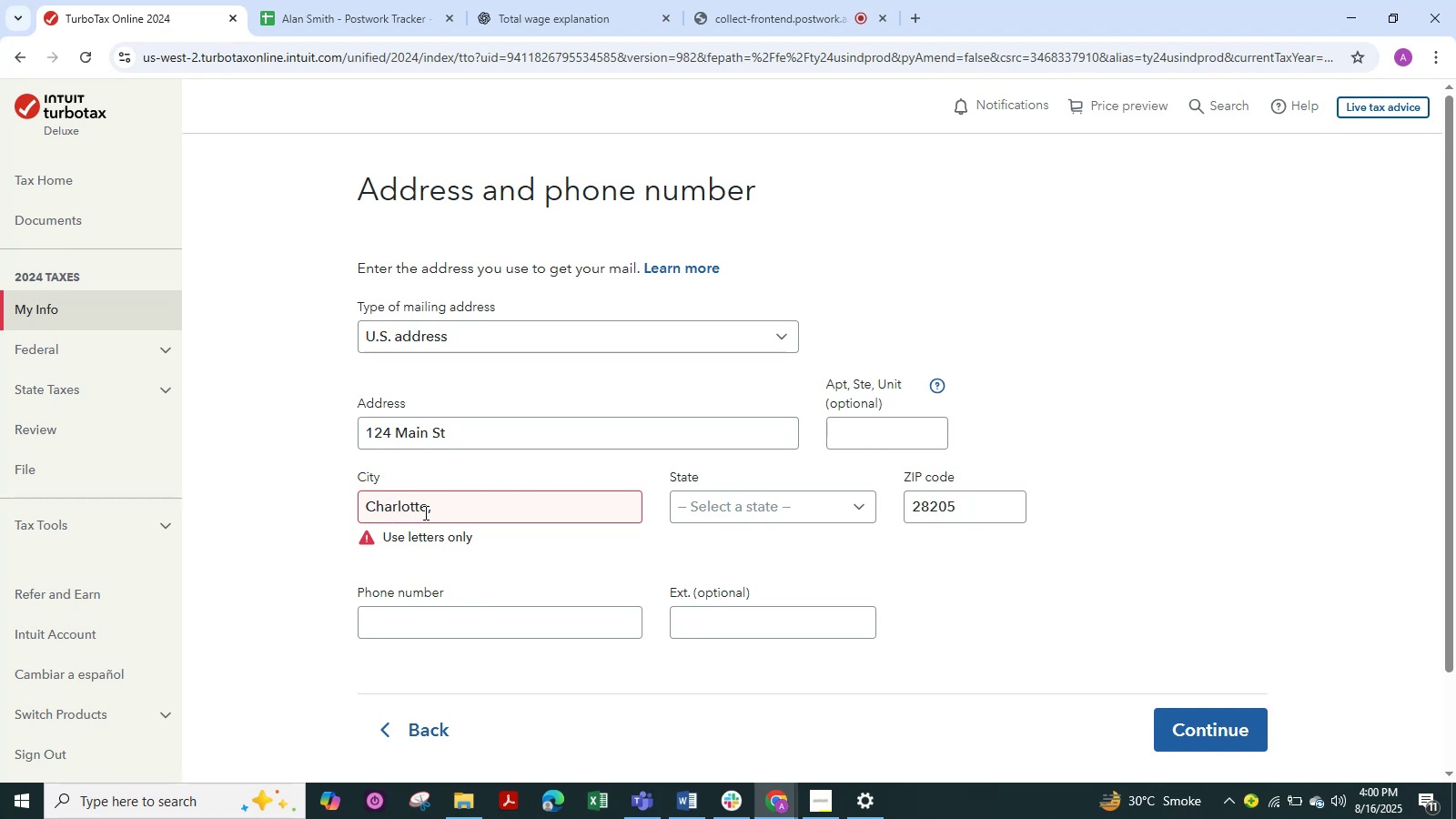 
left_click([452, 503])
 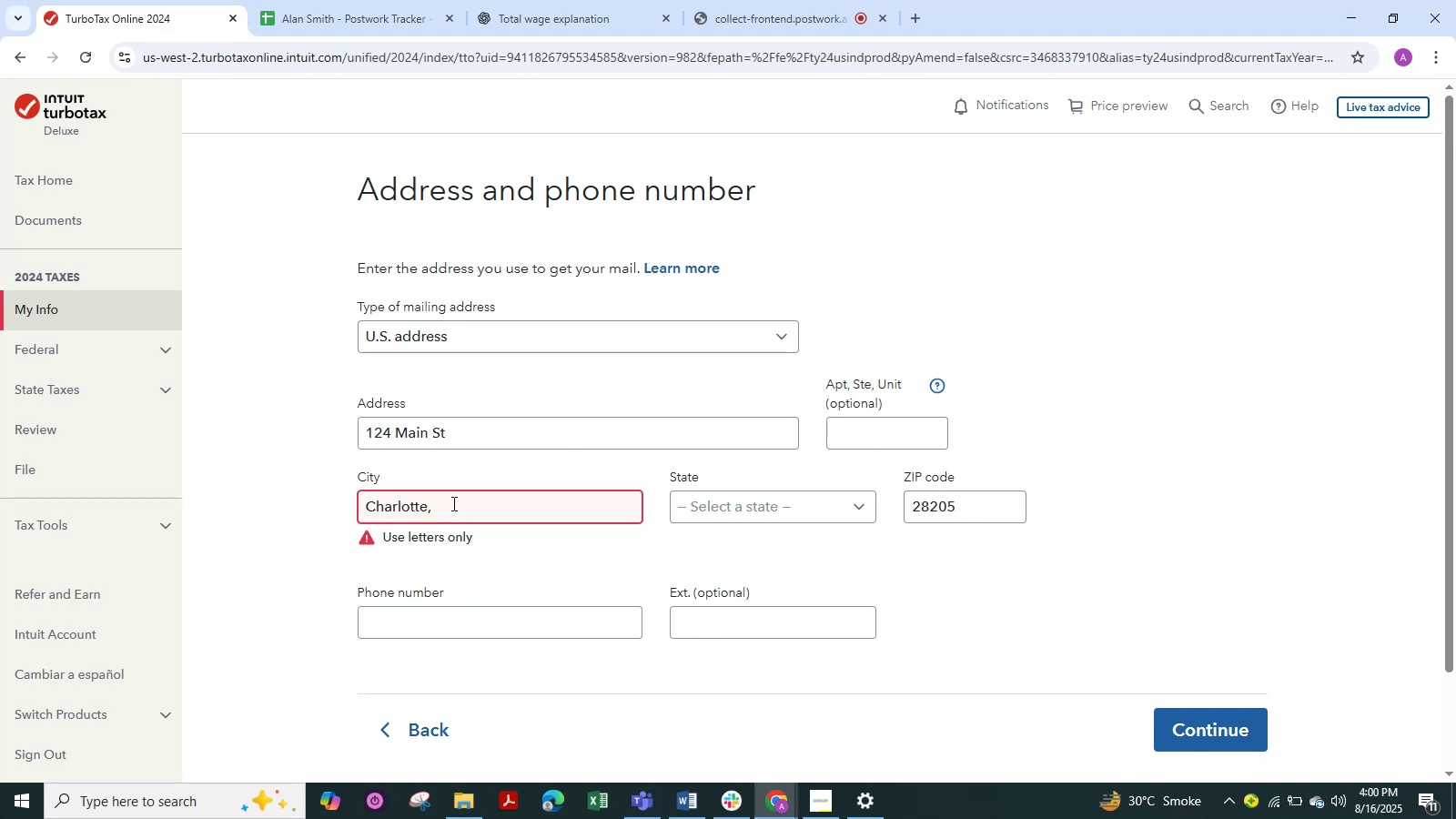 
key(Backspace)
 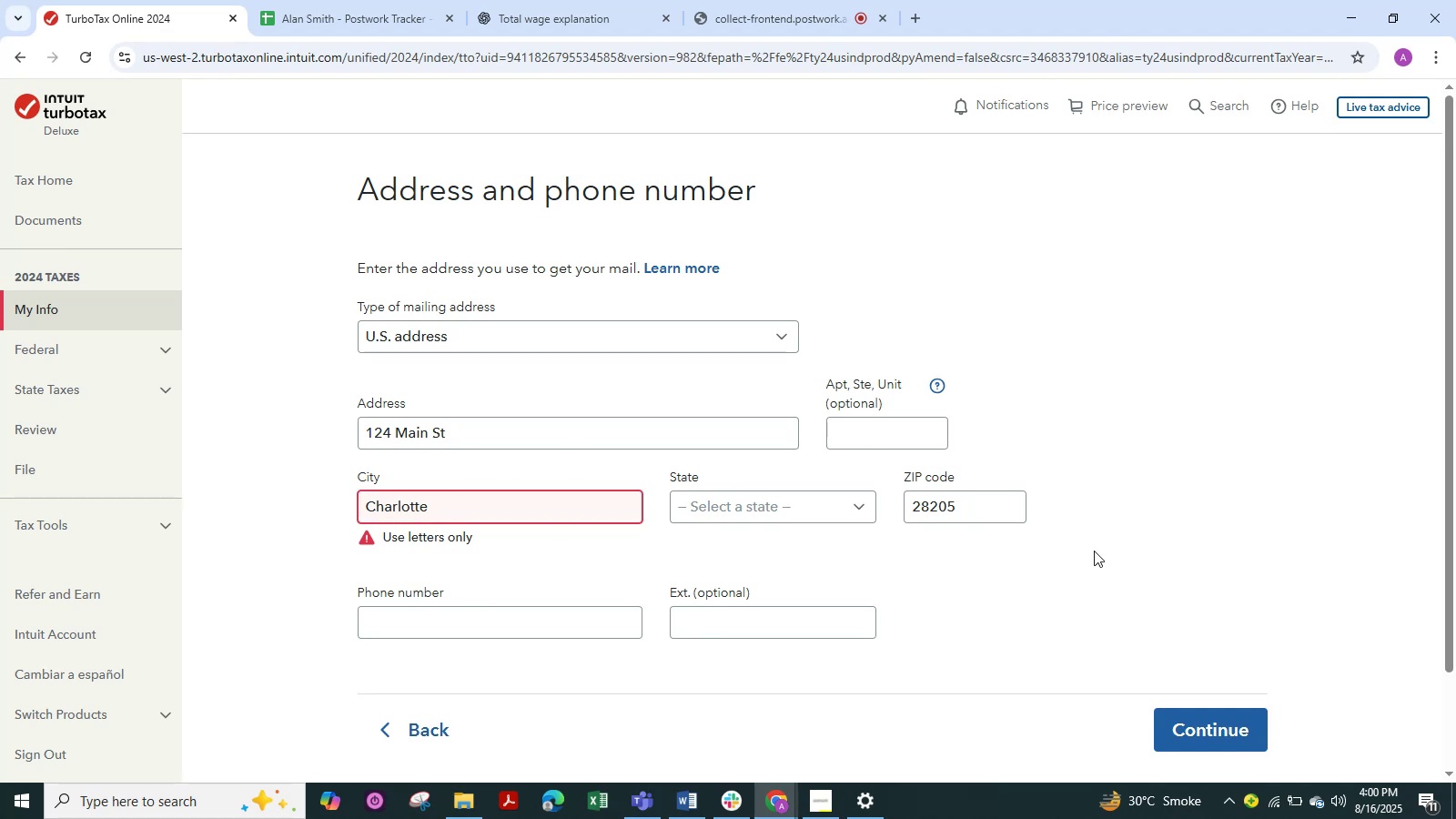 
left_click([1208, 511])
 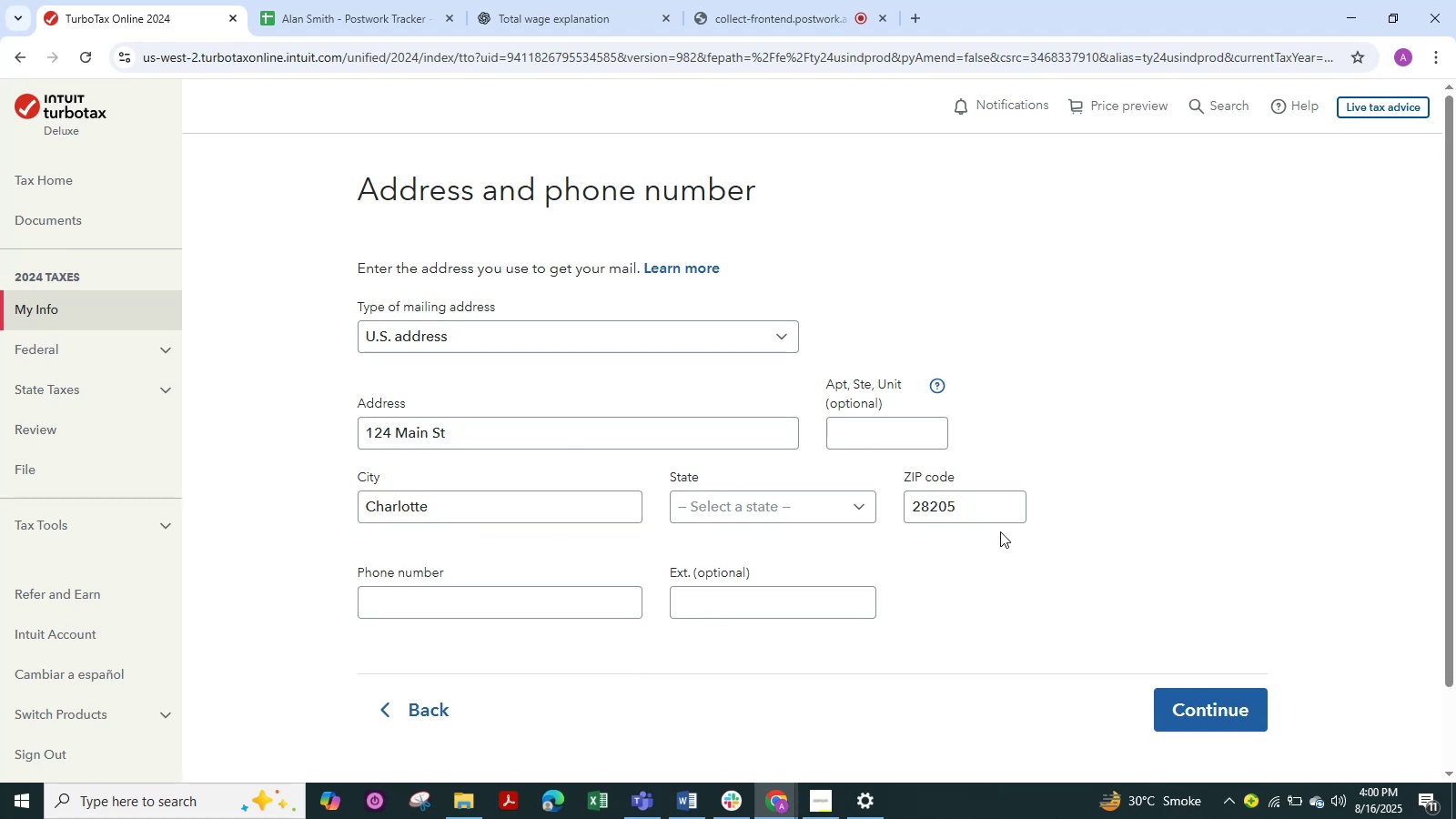 
key(Alt+Tab)
 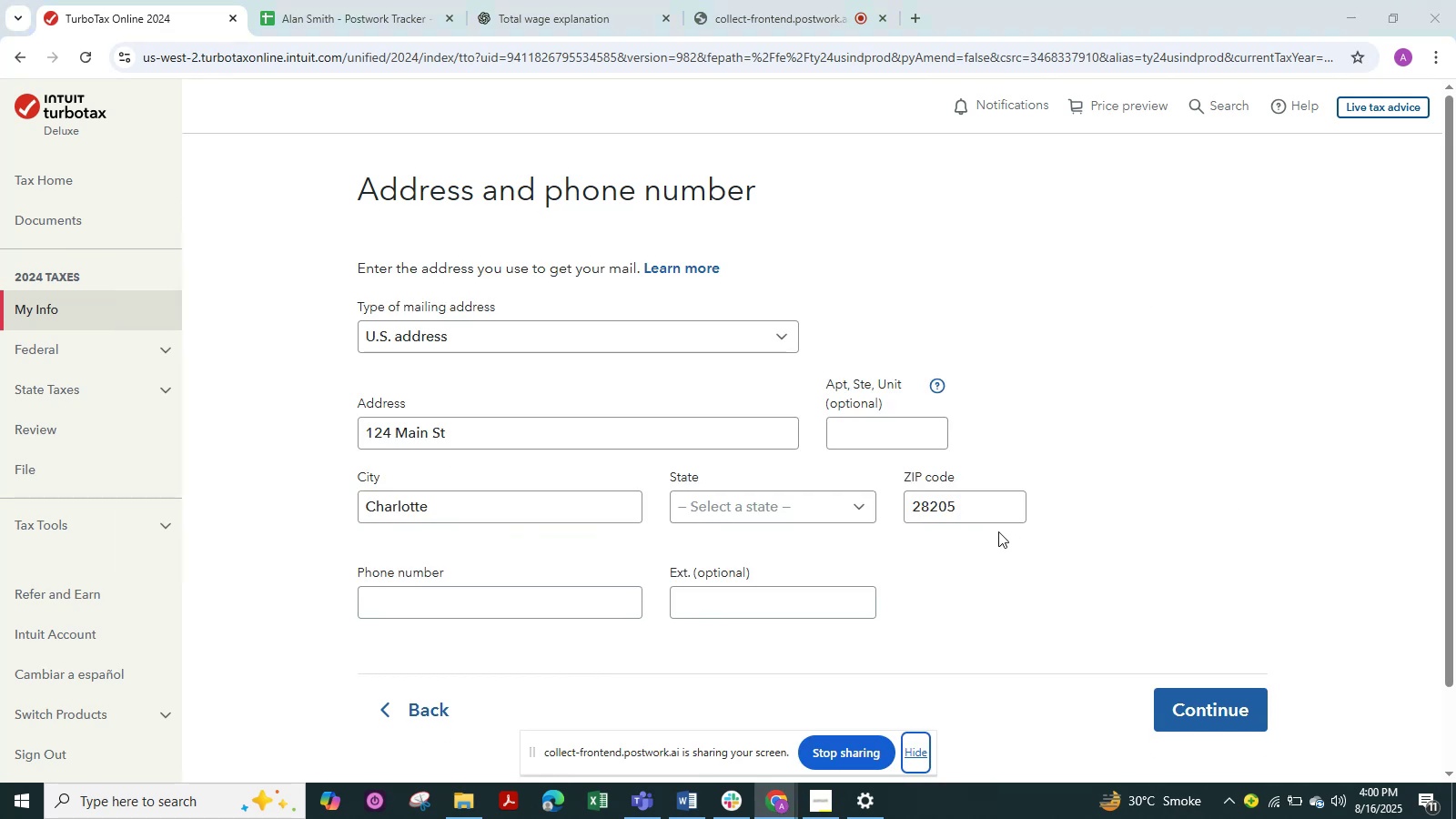 
key(Alt+Tab)
 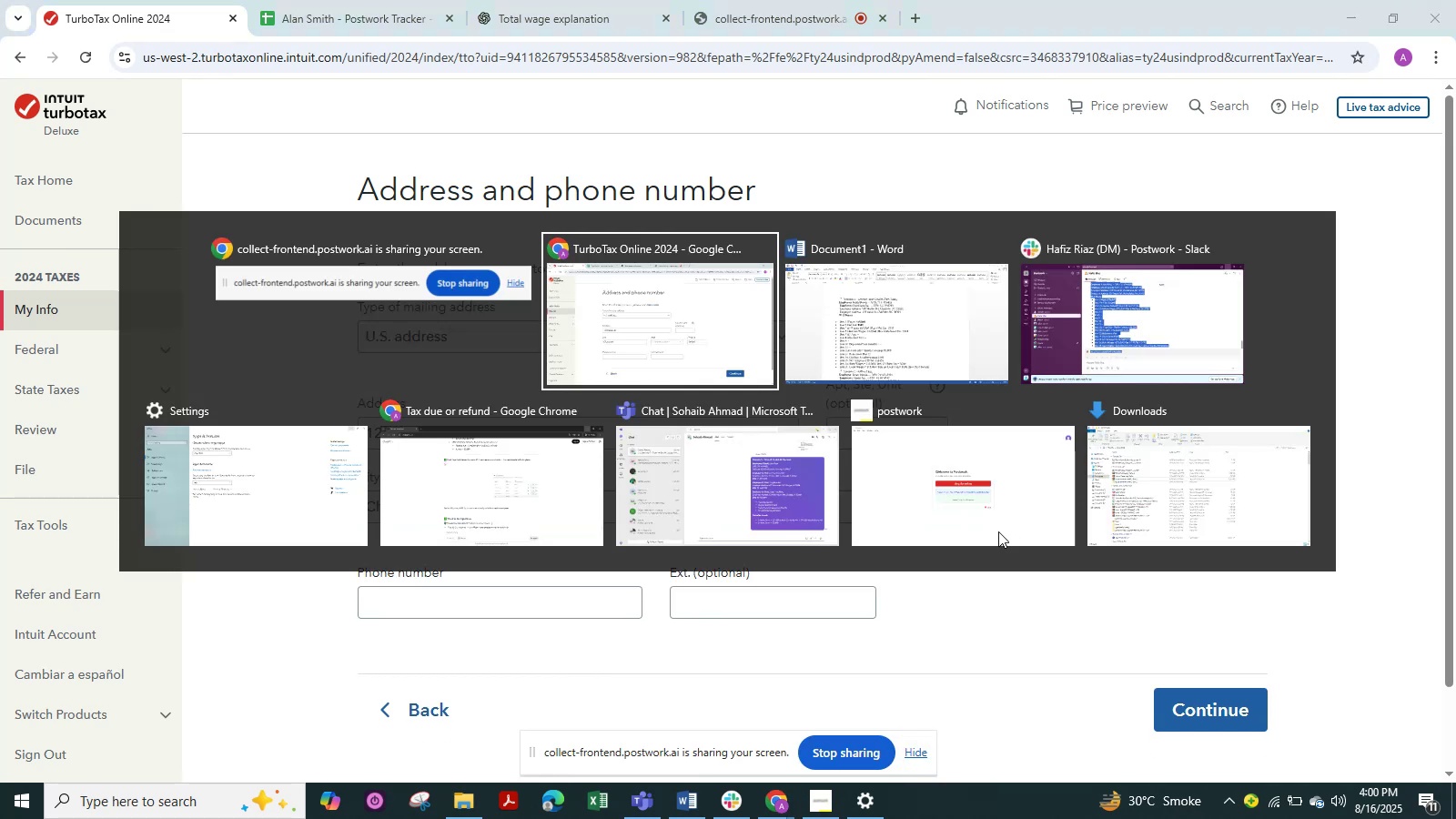 
key(Alt+Tab)
 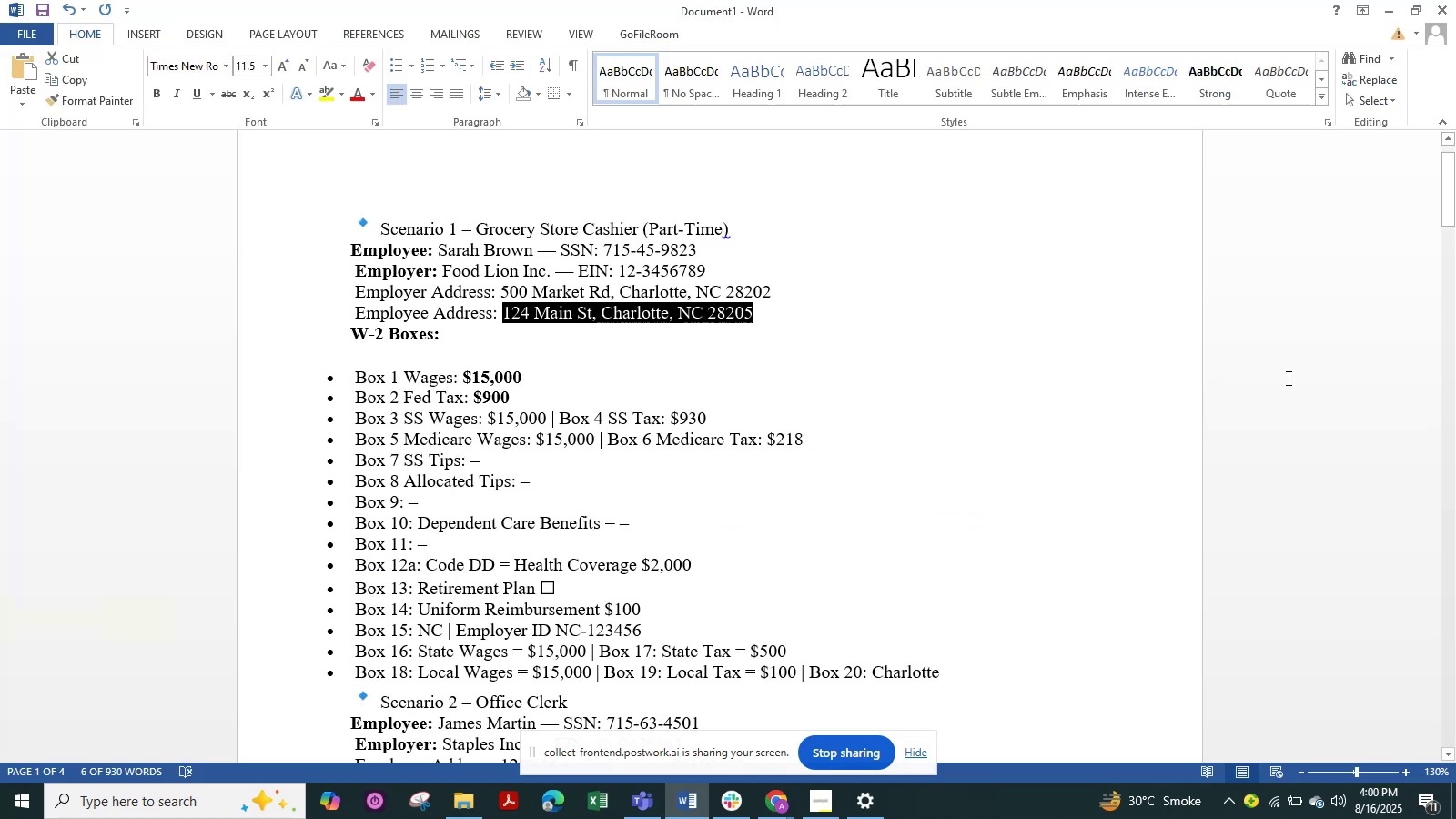 
left_click([1287, 378])
 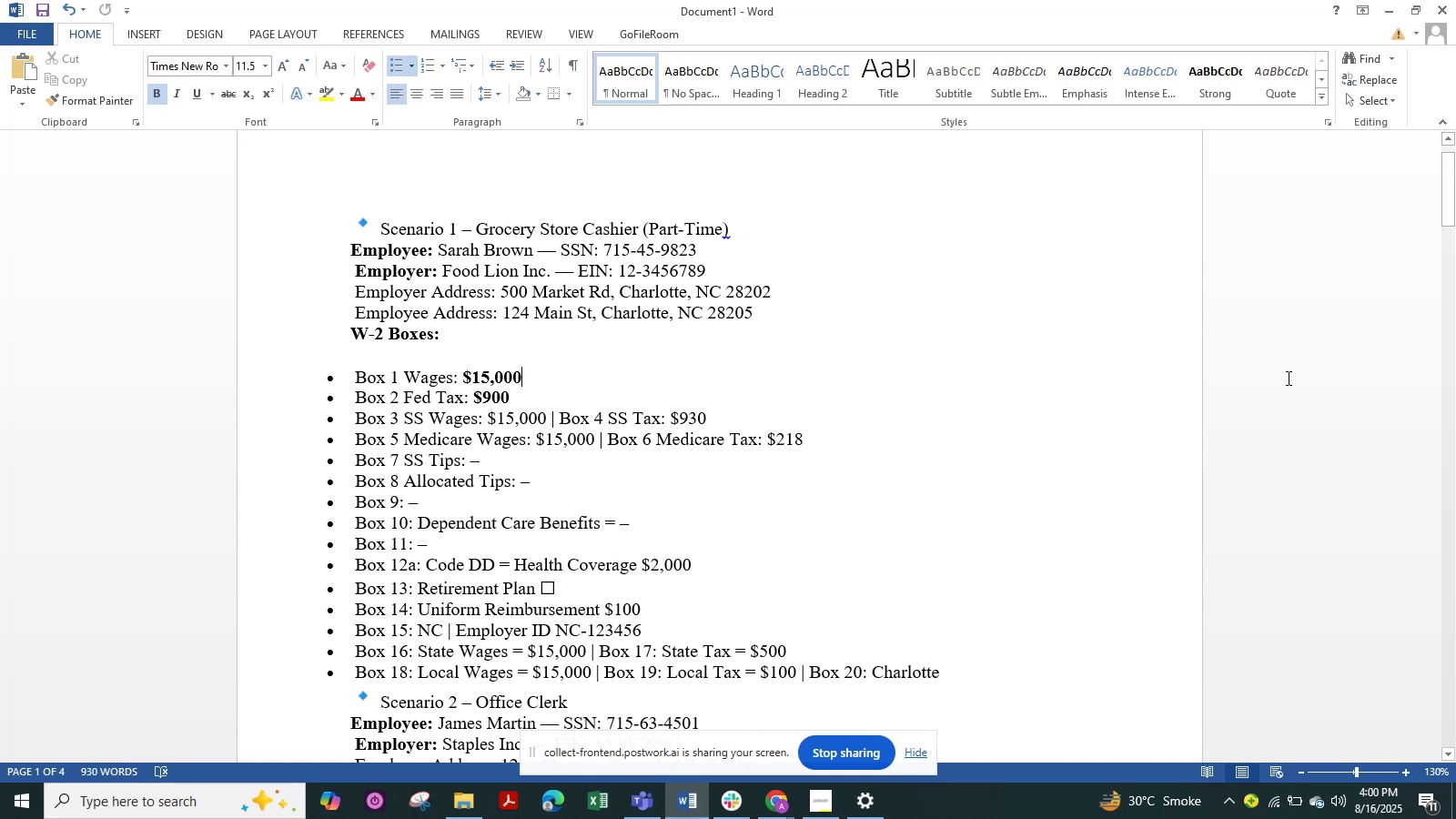 
scroll: coordinate [1146, 422], scroll_direction: down, amount: 4.0
 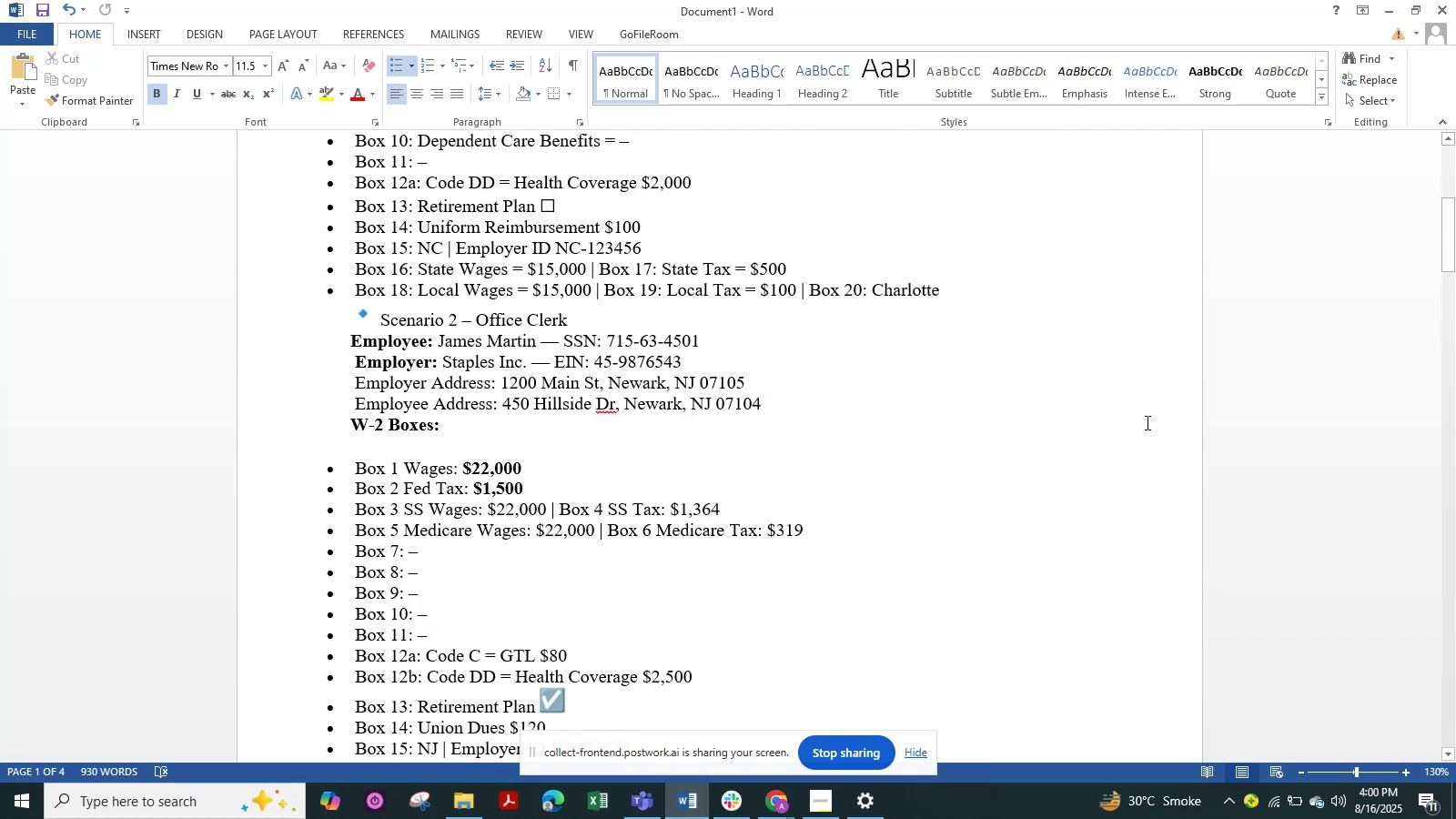 
wait(5.57)
 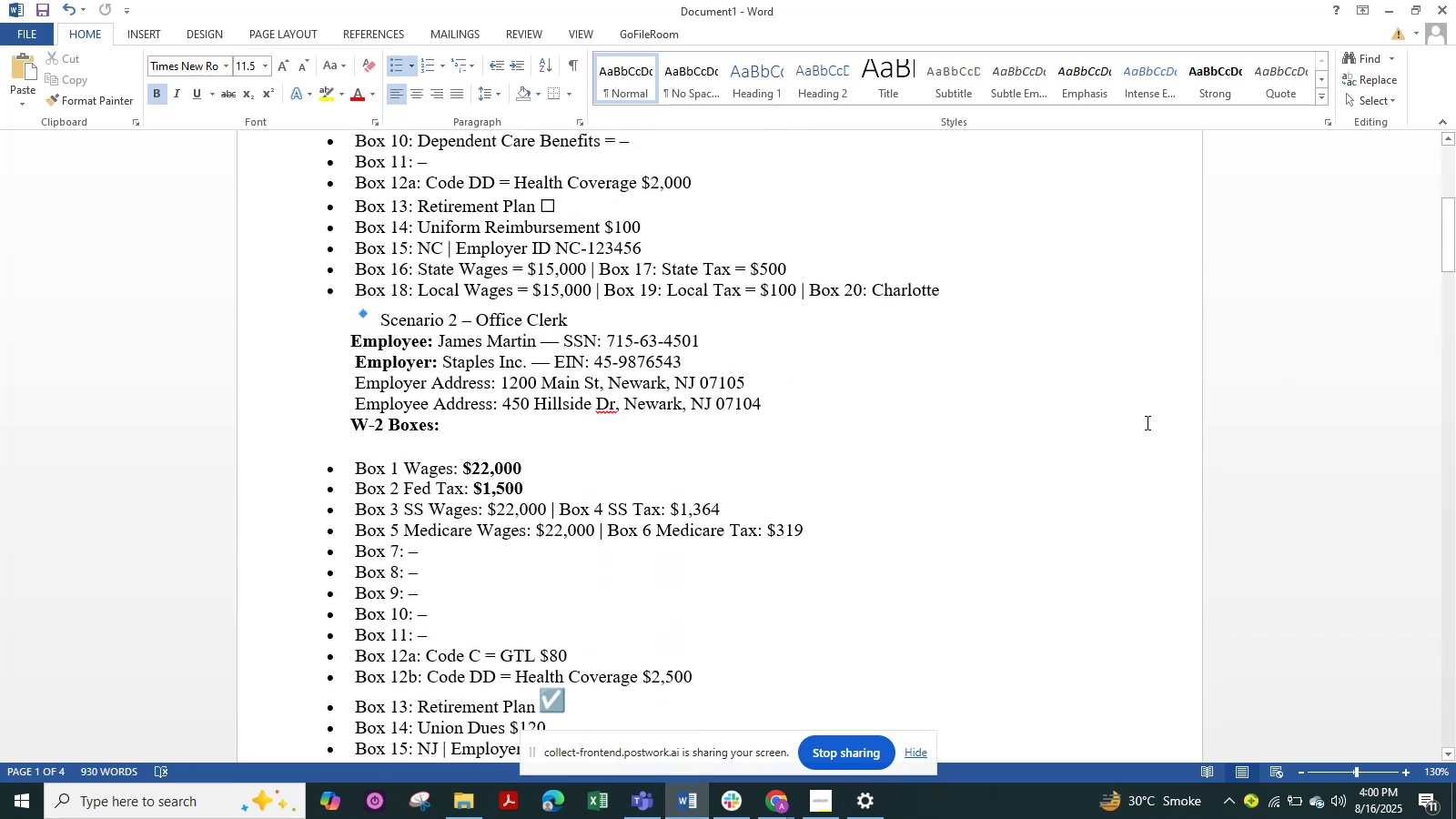 
scroll: coordinate [1146, 422], scroll_direction: up, amount: 8.0
 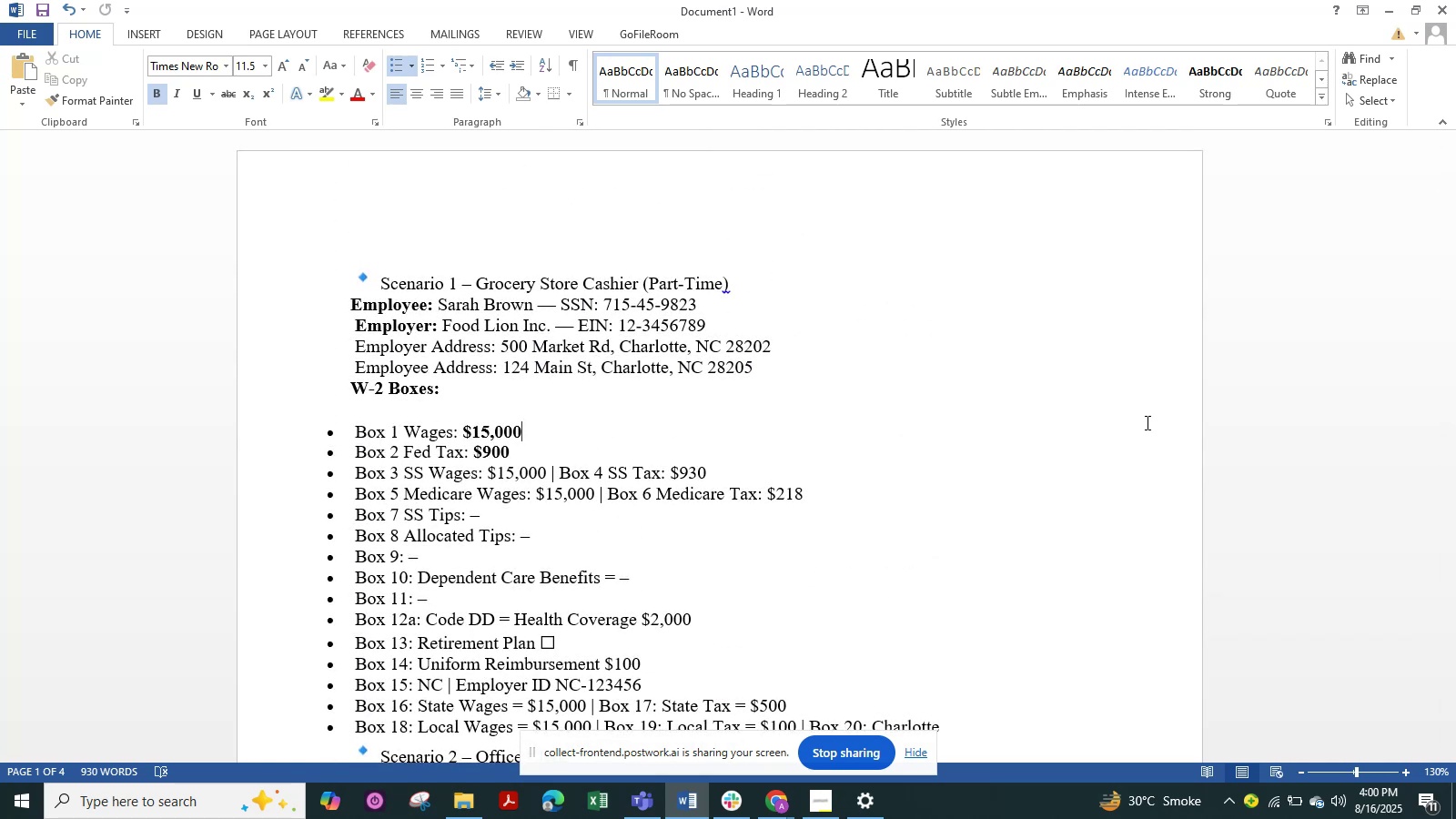 
wait(11.09)
 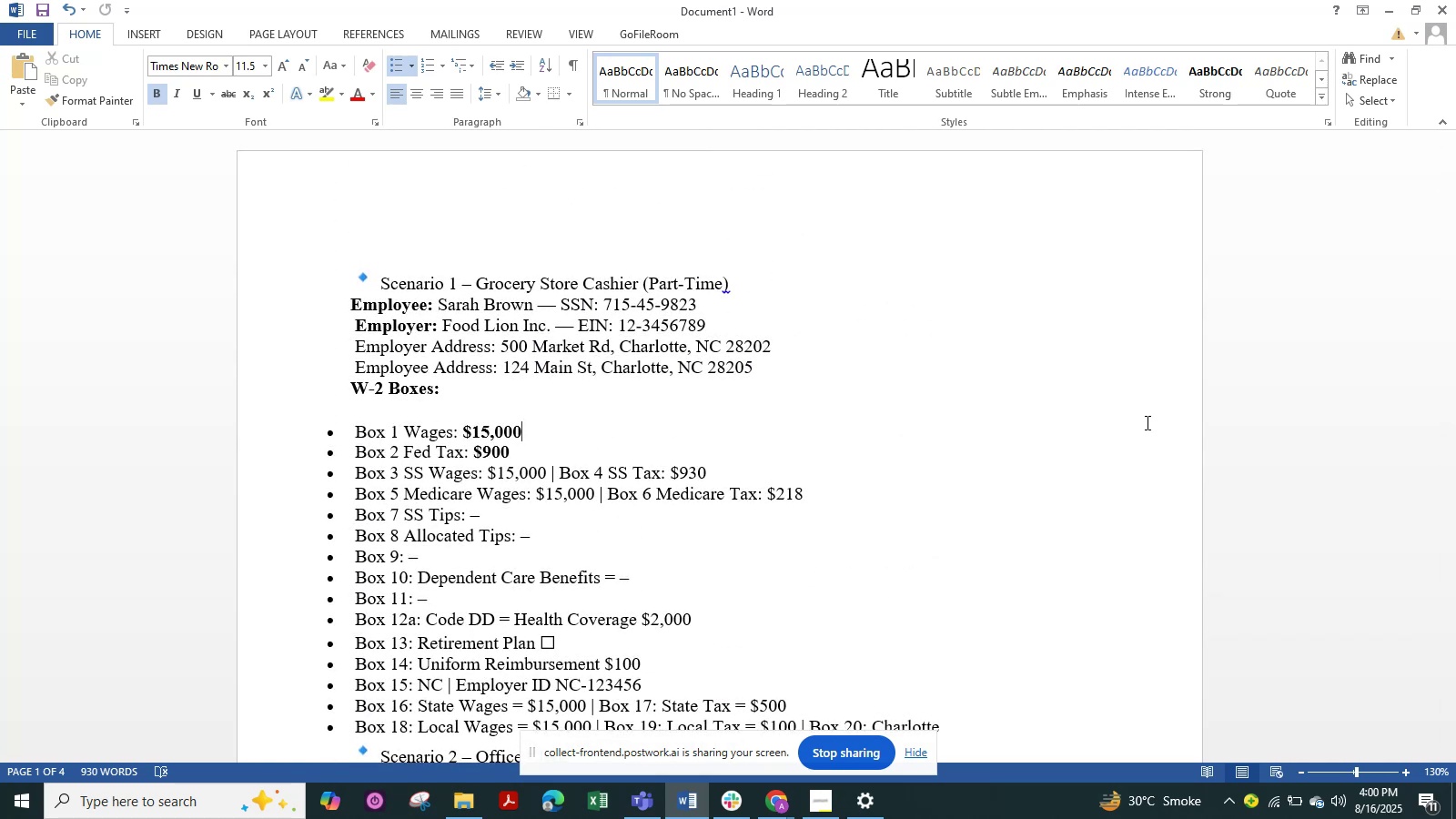 
scroll: coordinate [614, 460], scroll_direction: down, amount: 1.0
 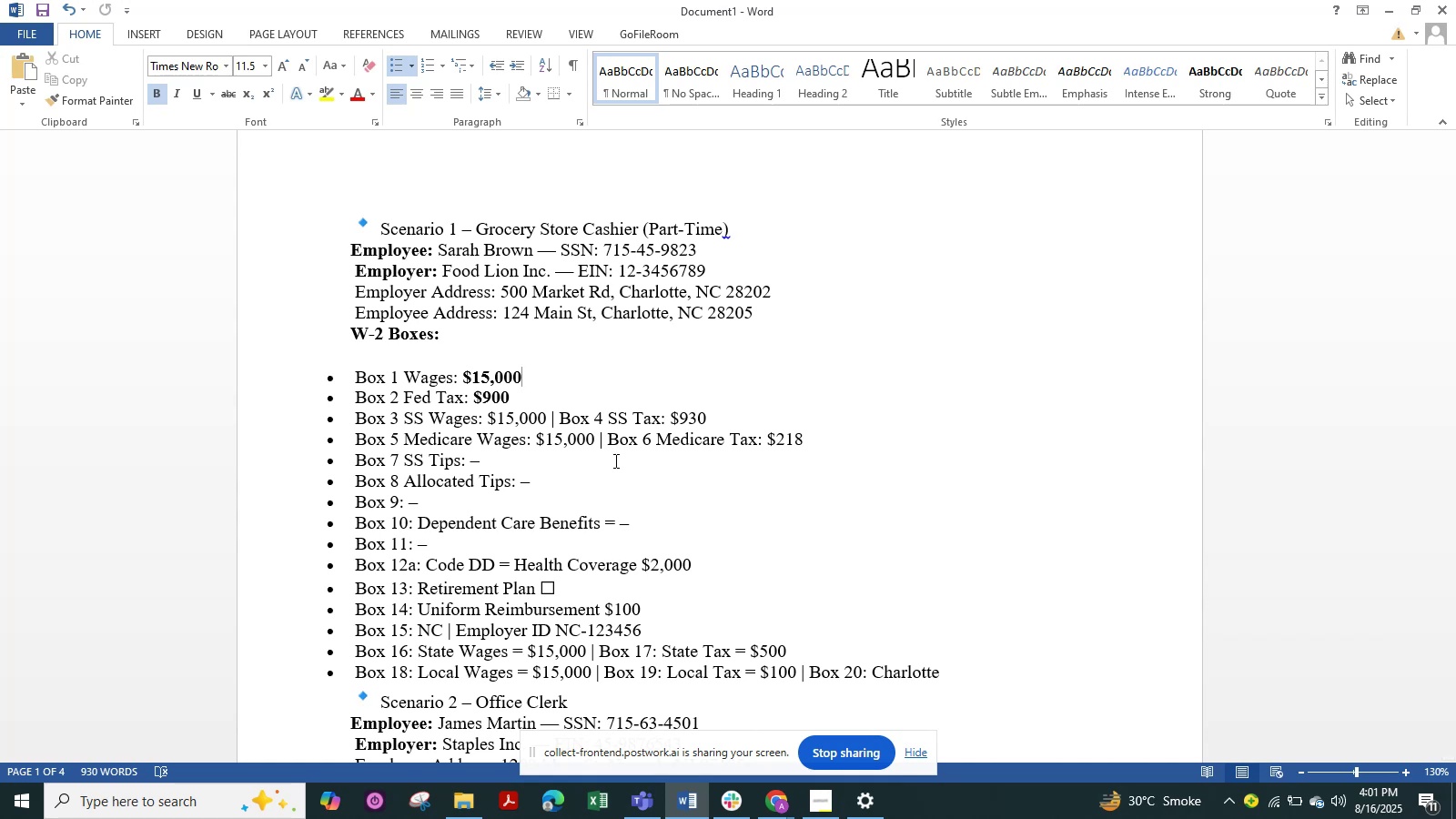 
wait(7.62)
 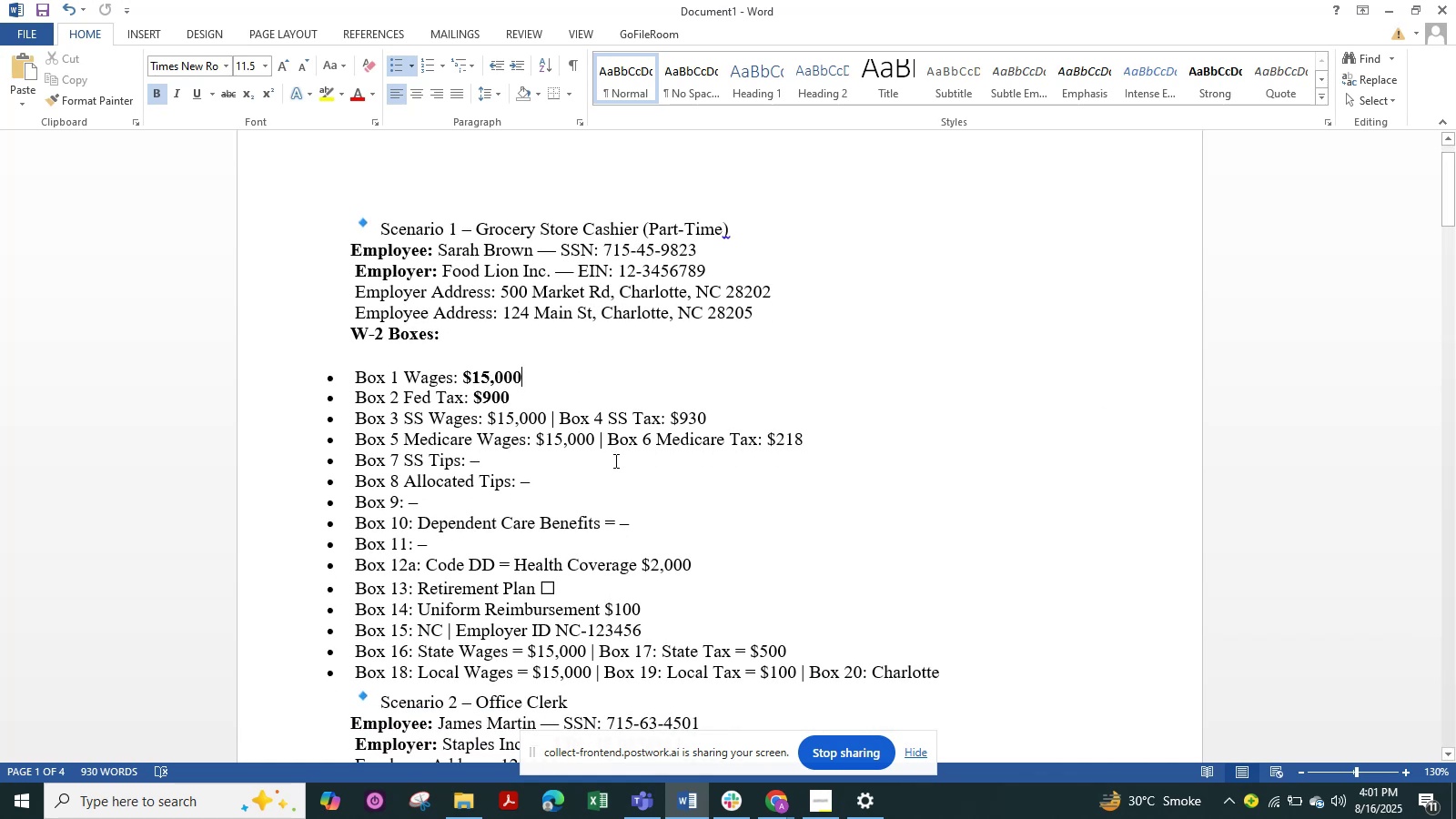 
scroll: coordinate [928, 630], scroll_direction: down, amount: 1.0
 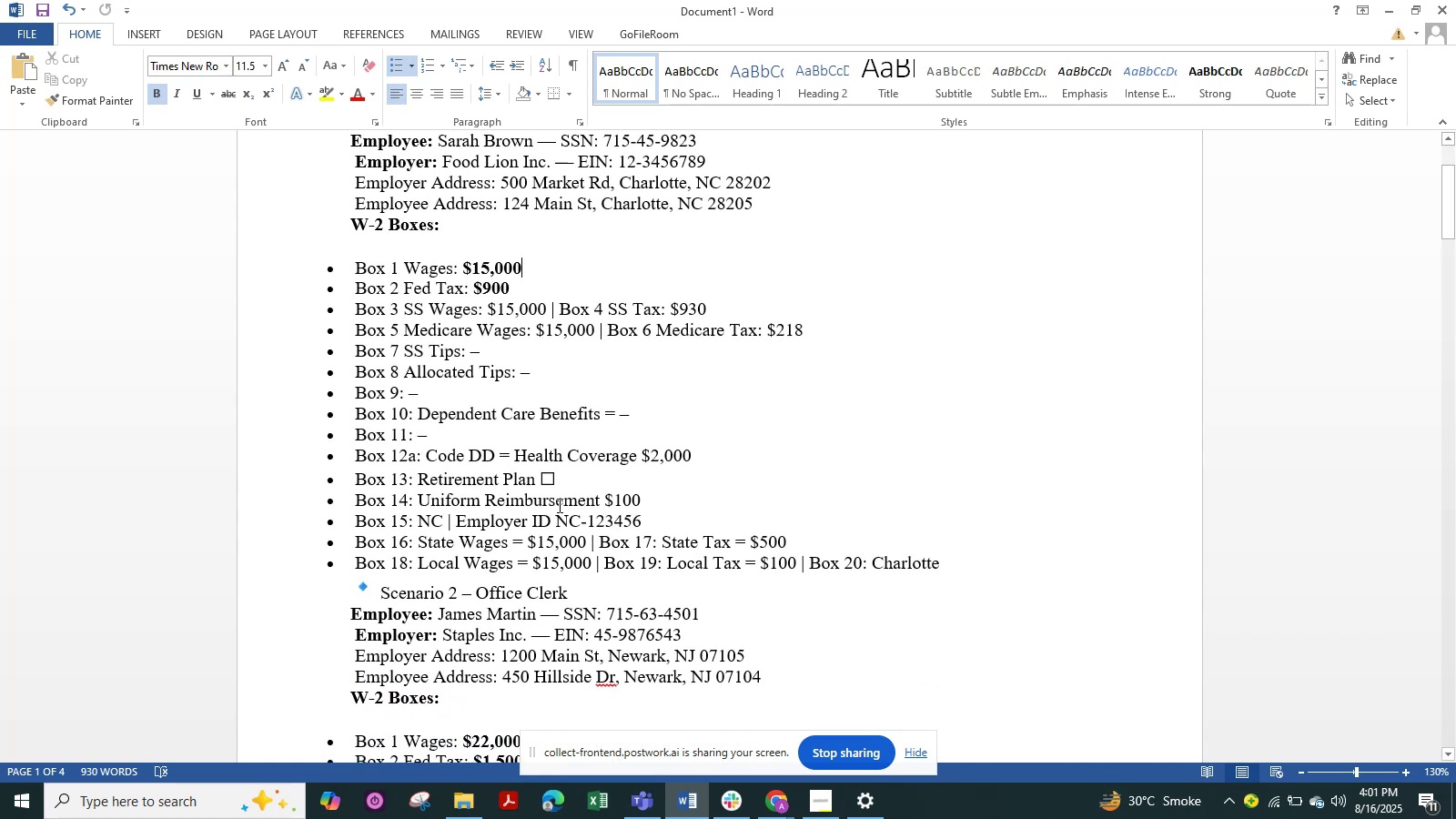 
wait(6.78)
 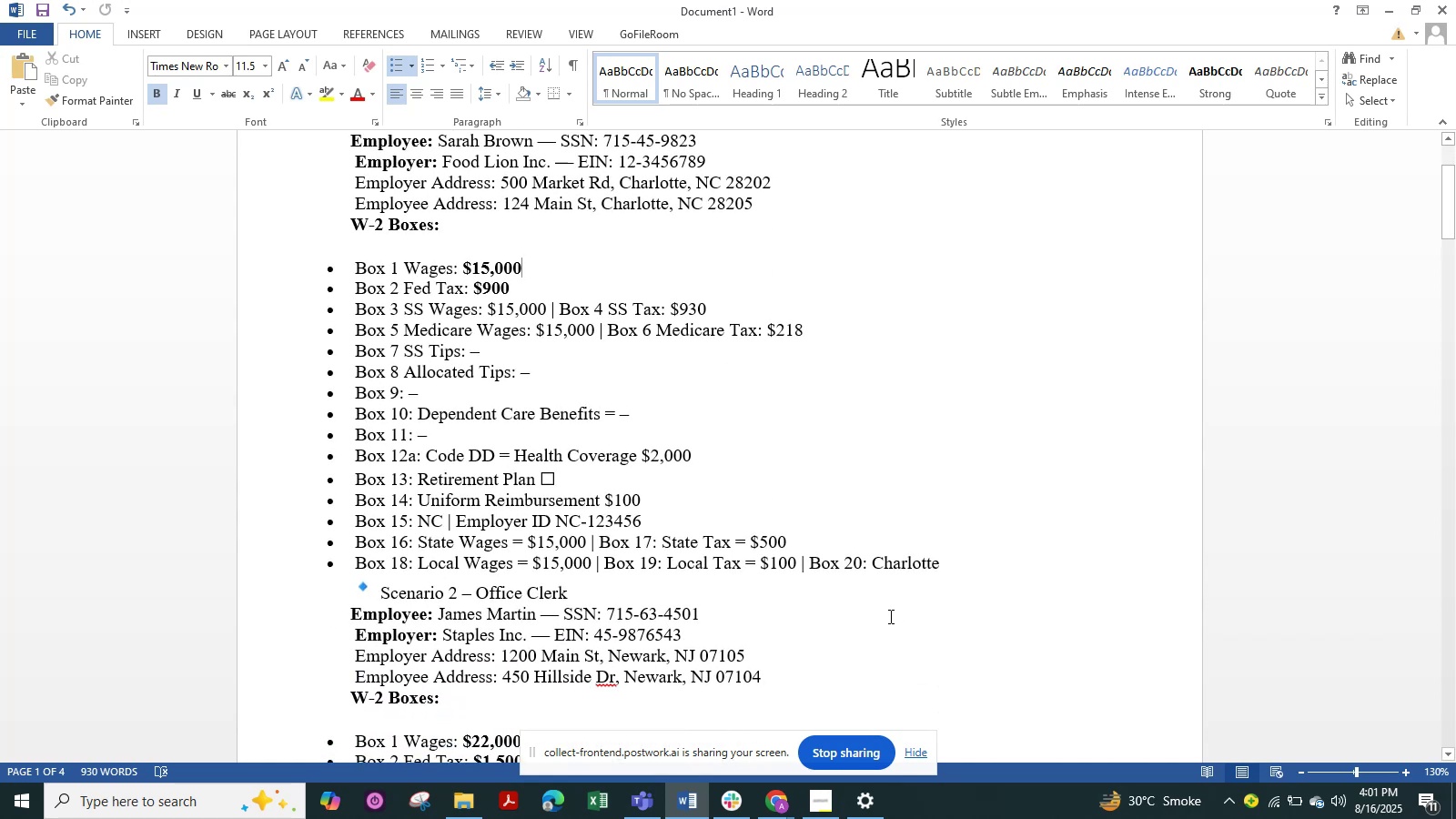 
scroll: coordinate [602, 375], scroll_direction: up, amount: 3.0
 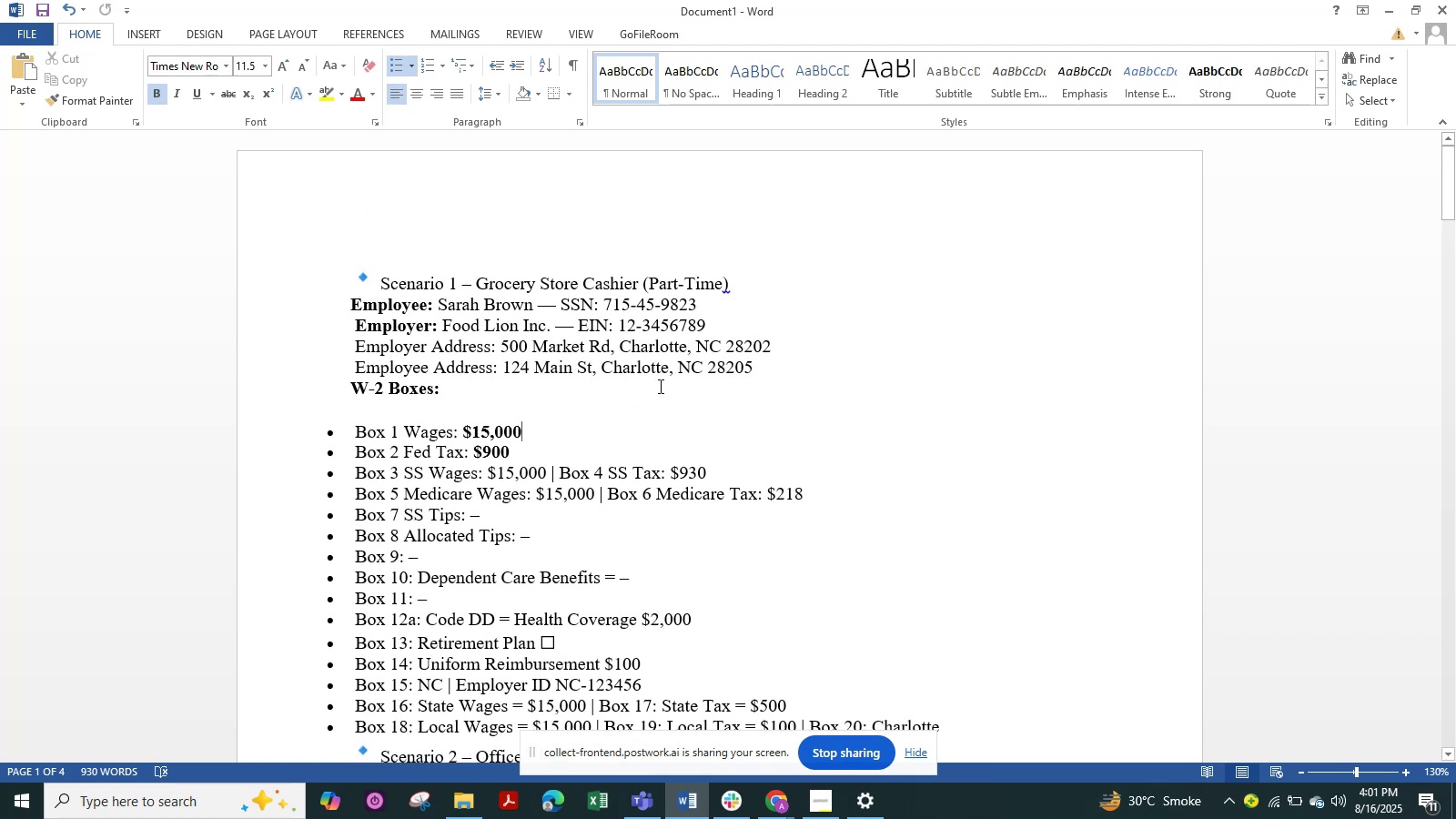 
wait(8.65)
 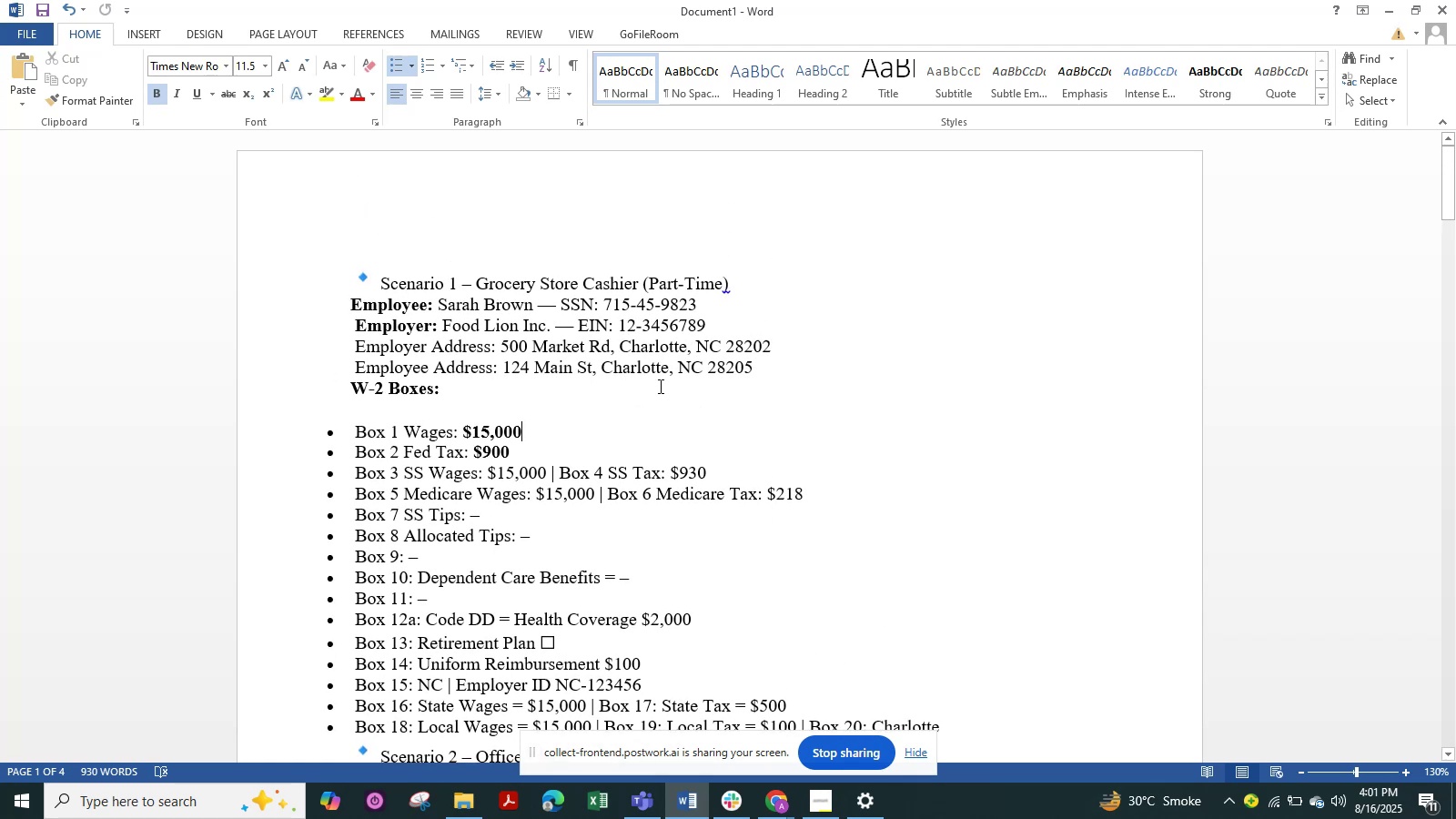 
key(Alt+Tab)
 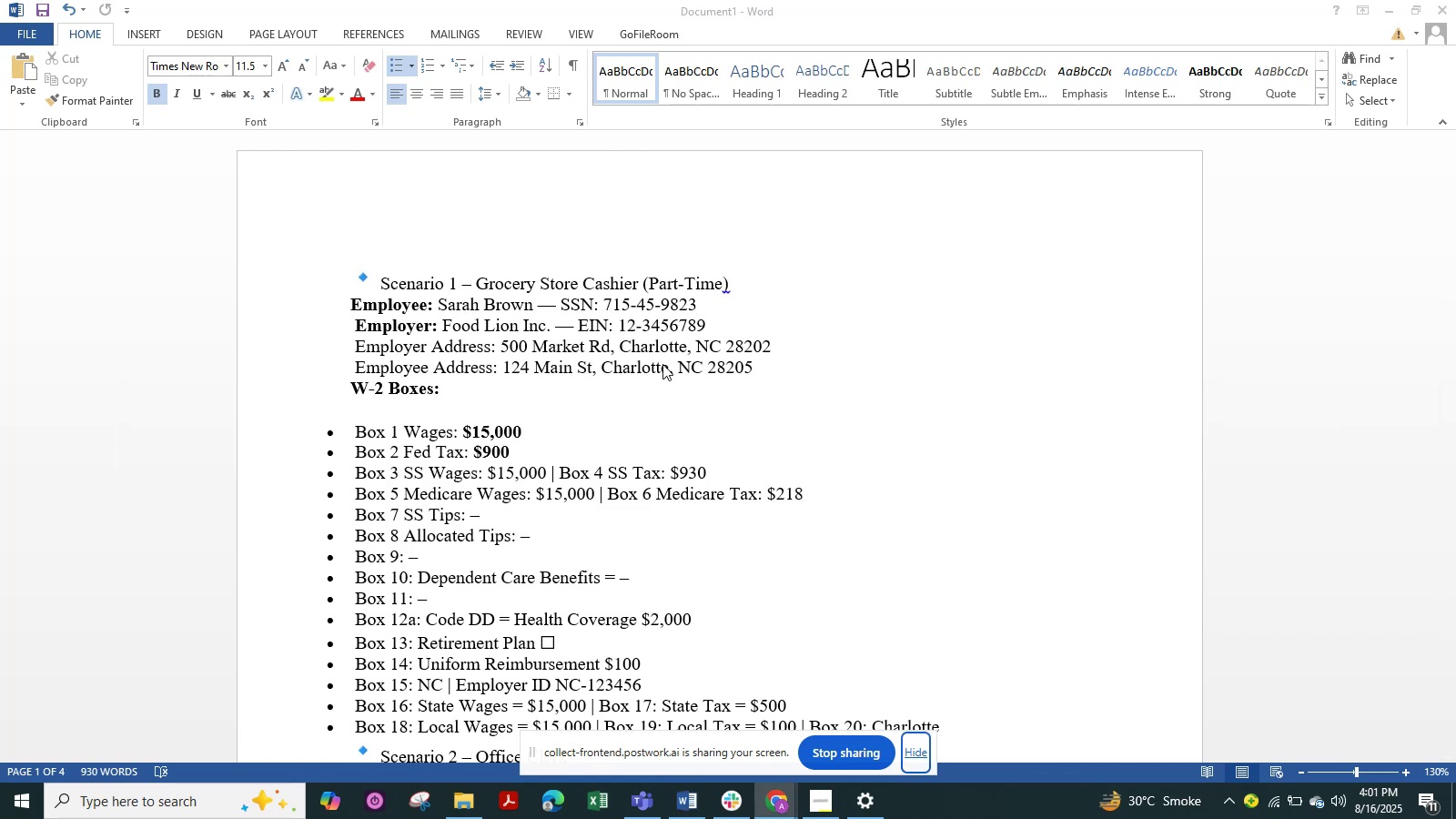 
key(Alt+Tab)
 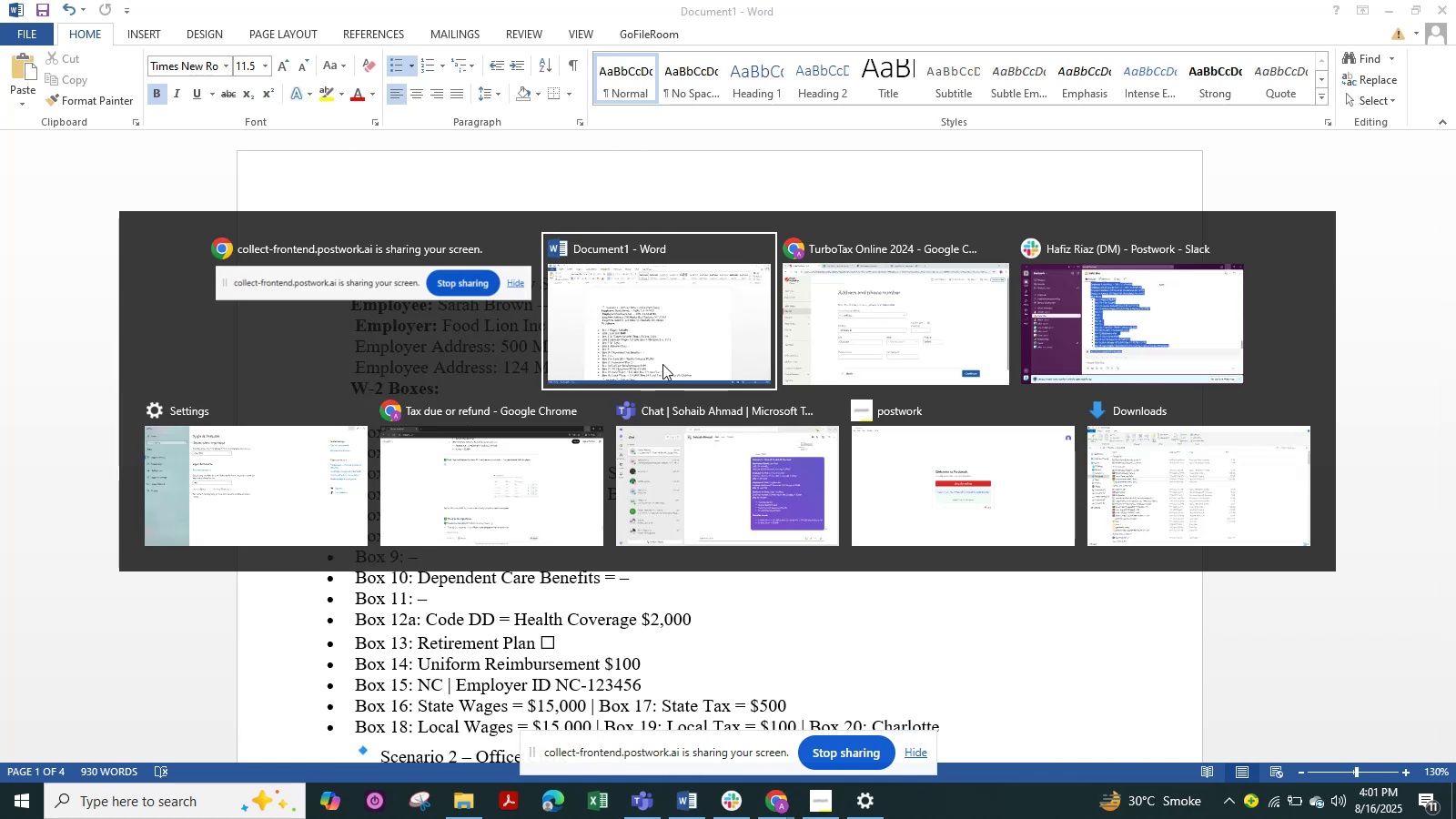 
key(Alt+Tab)
 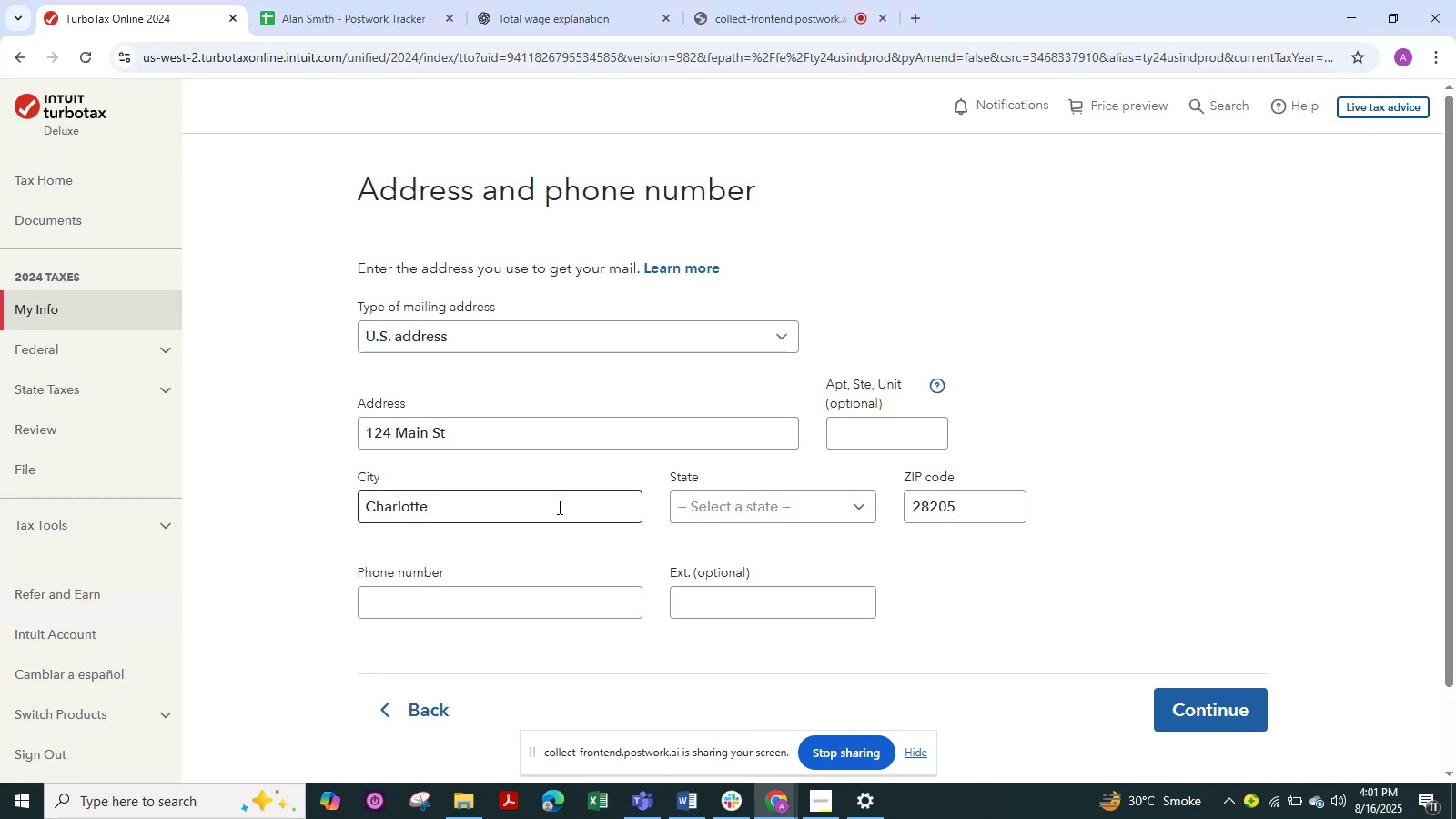 
left_click([858, 509])
 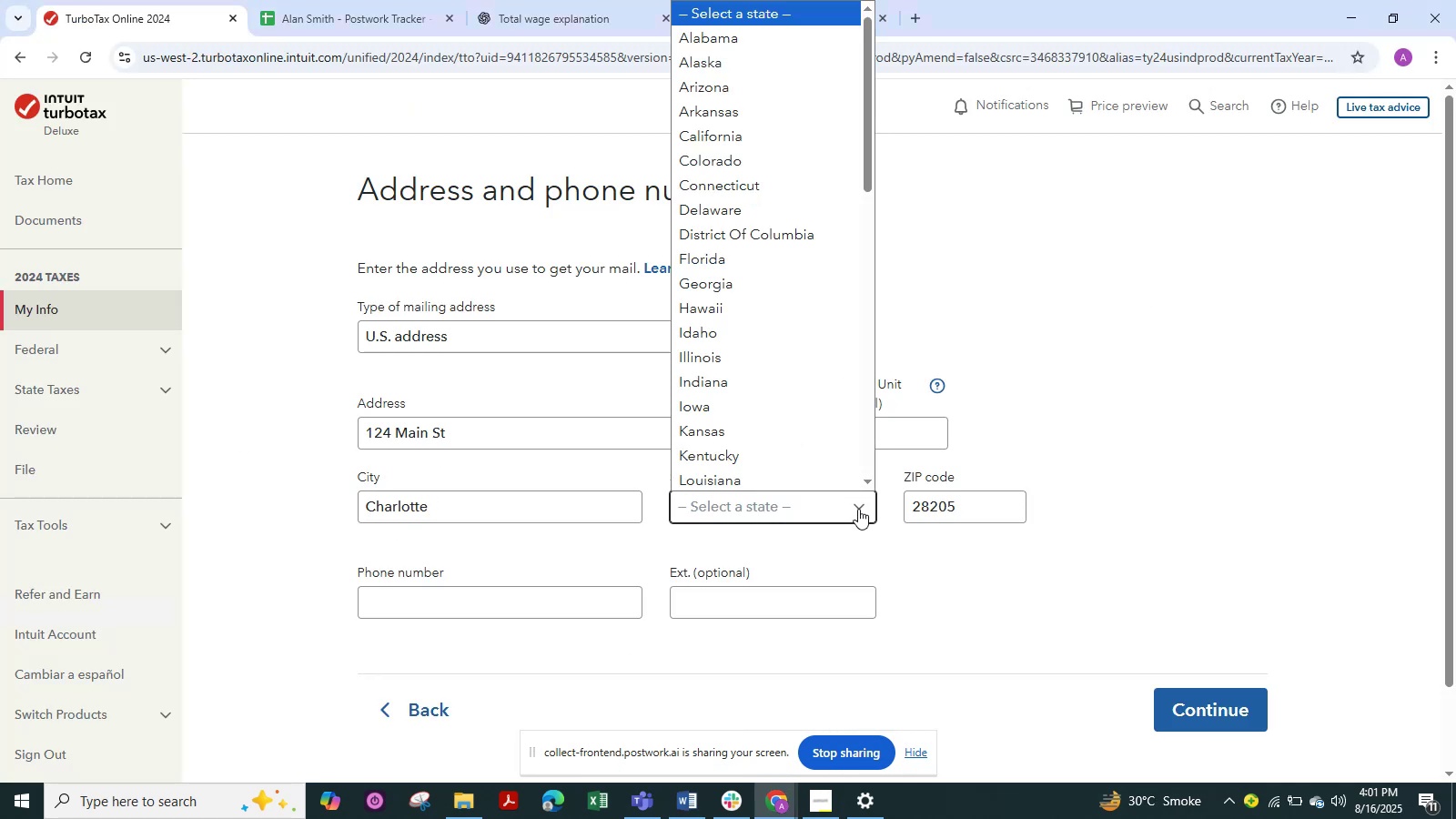 
type(char)
 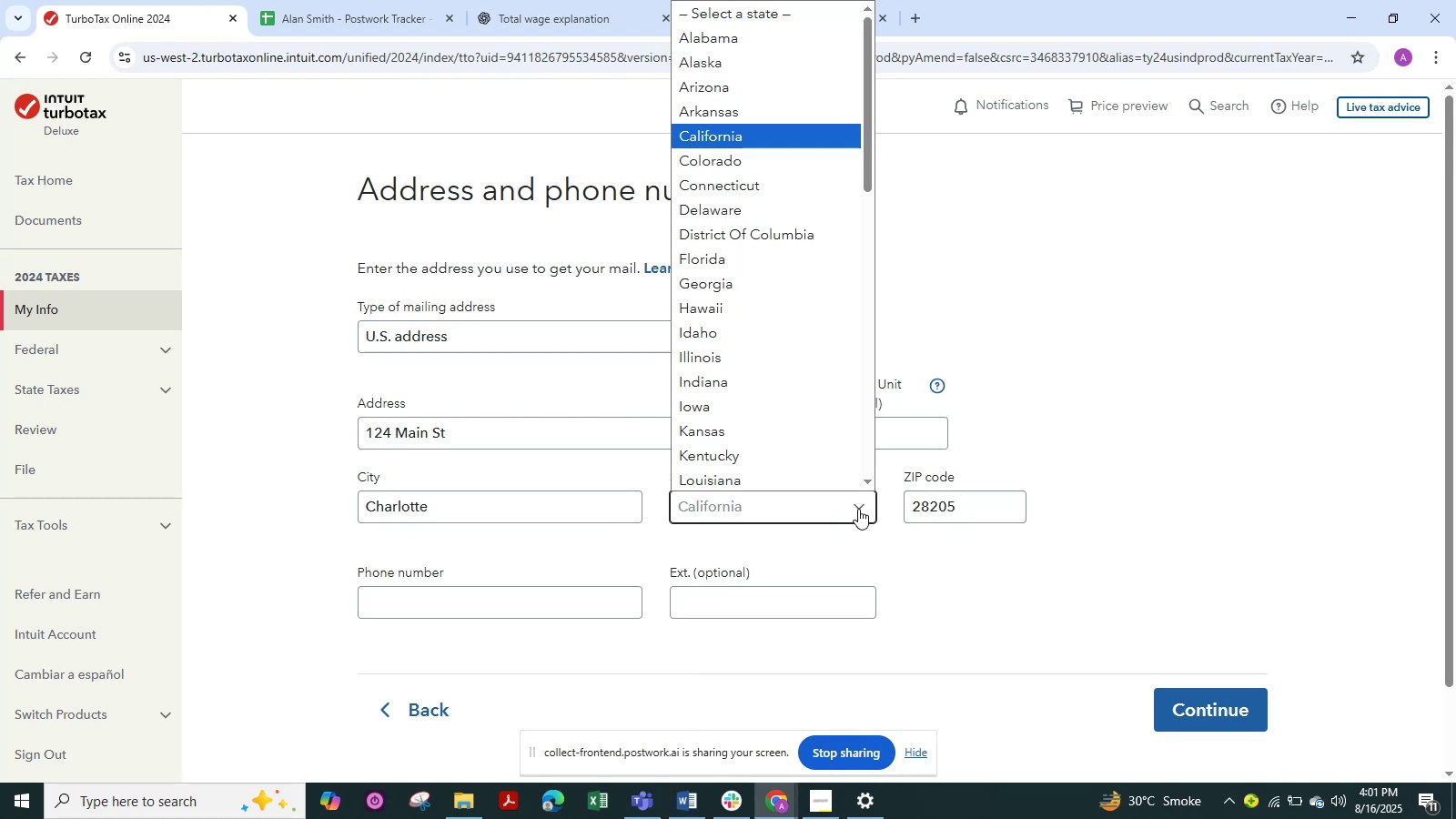 
wait(5.63)
 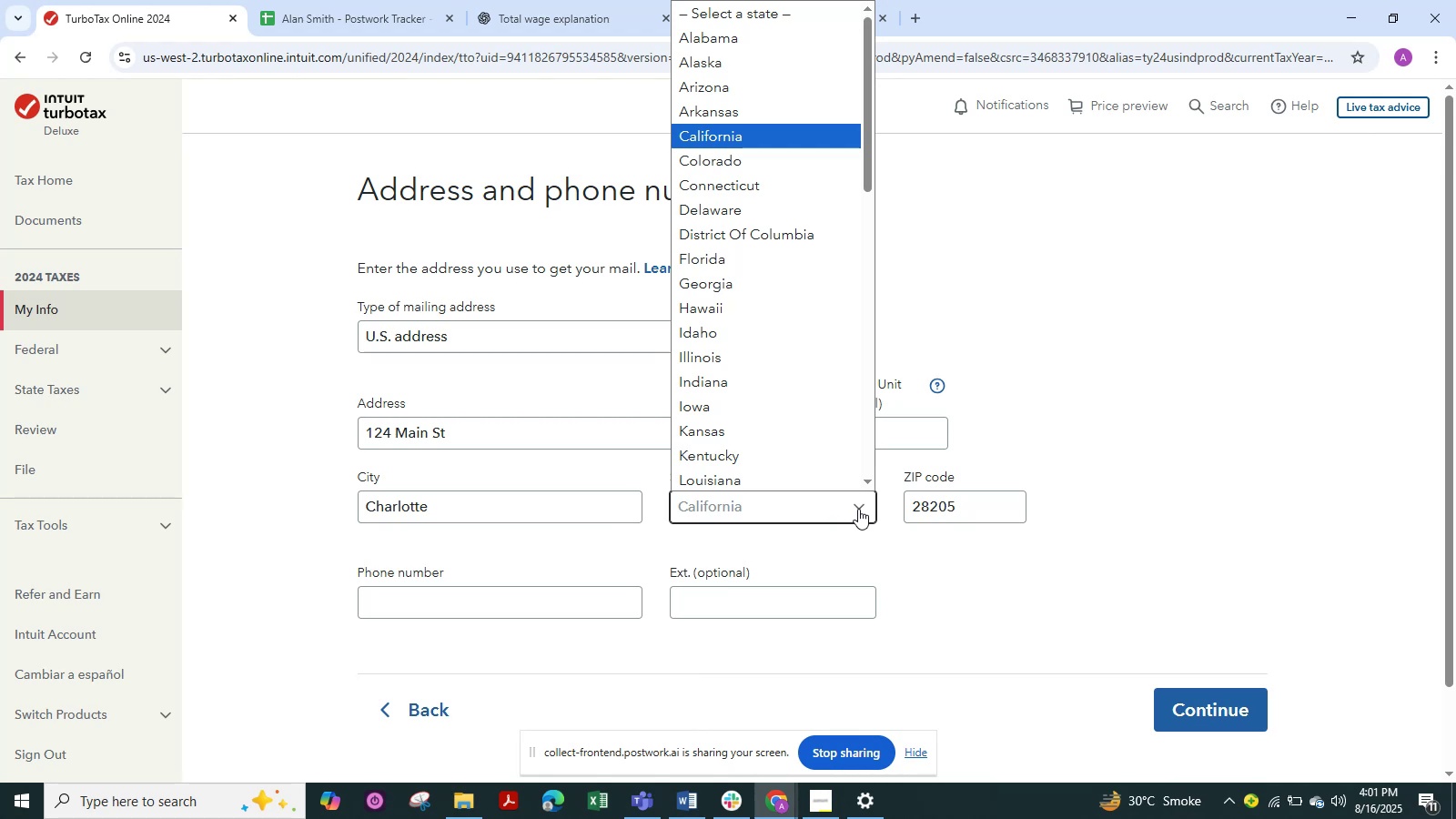 
type(nccnc)
 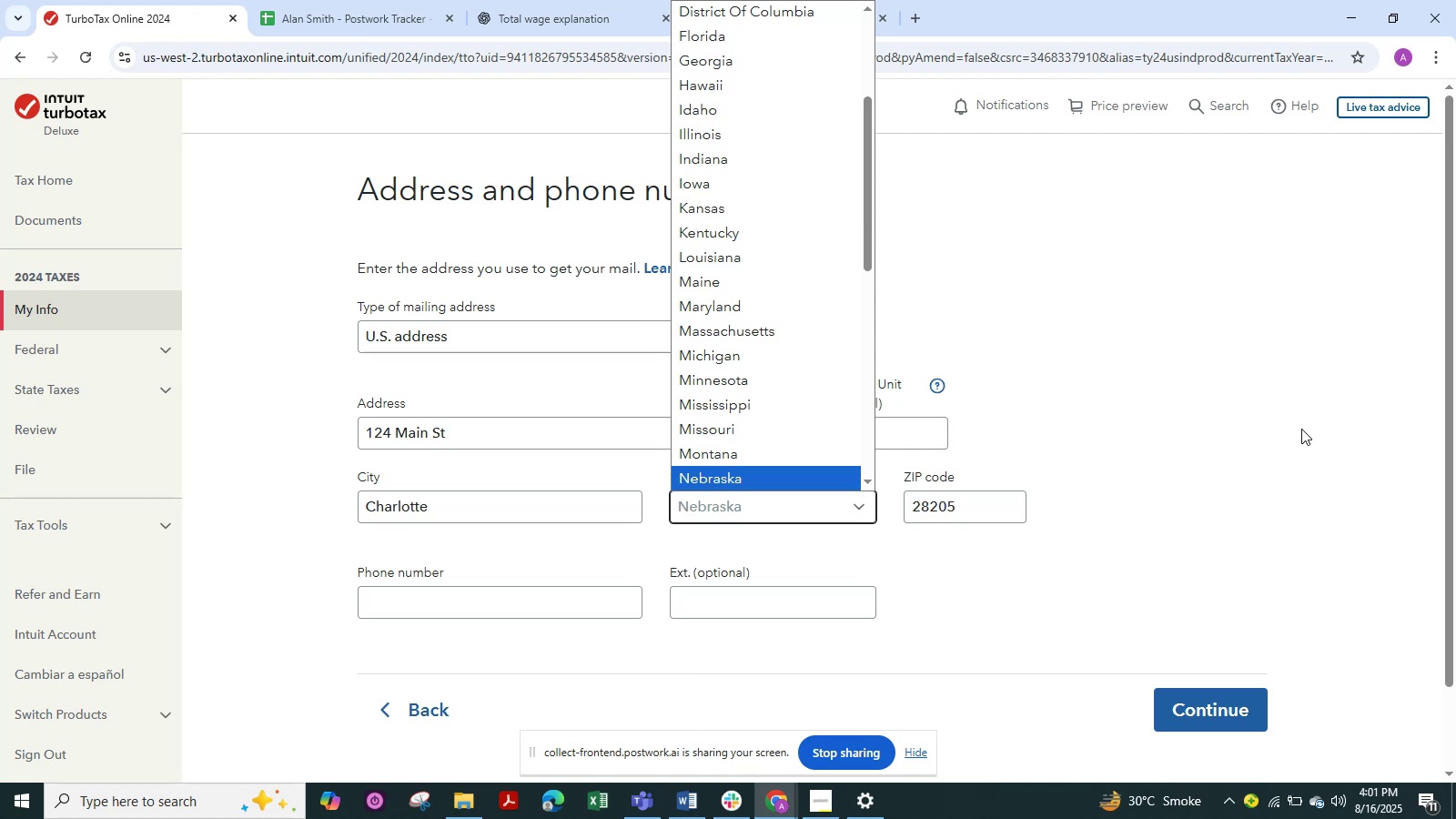 
left_click([1301, 429])
 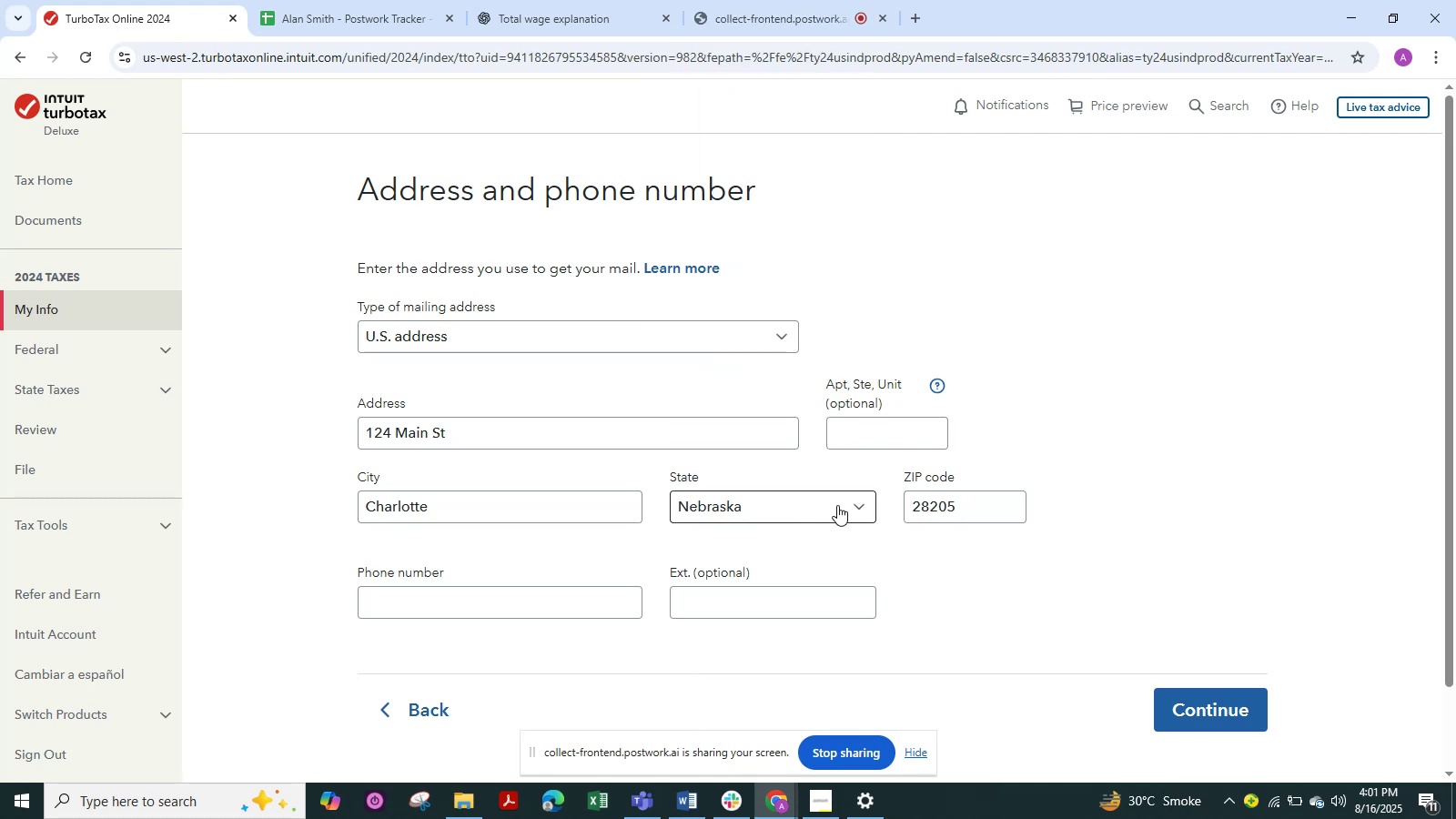 
wait(7.06)
 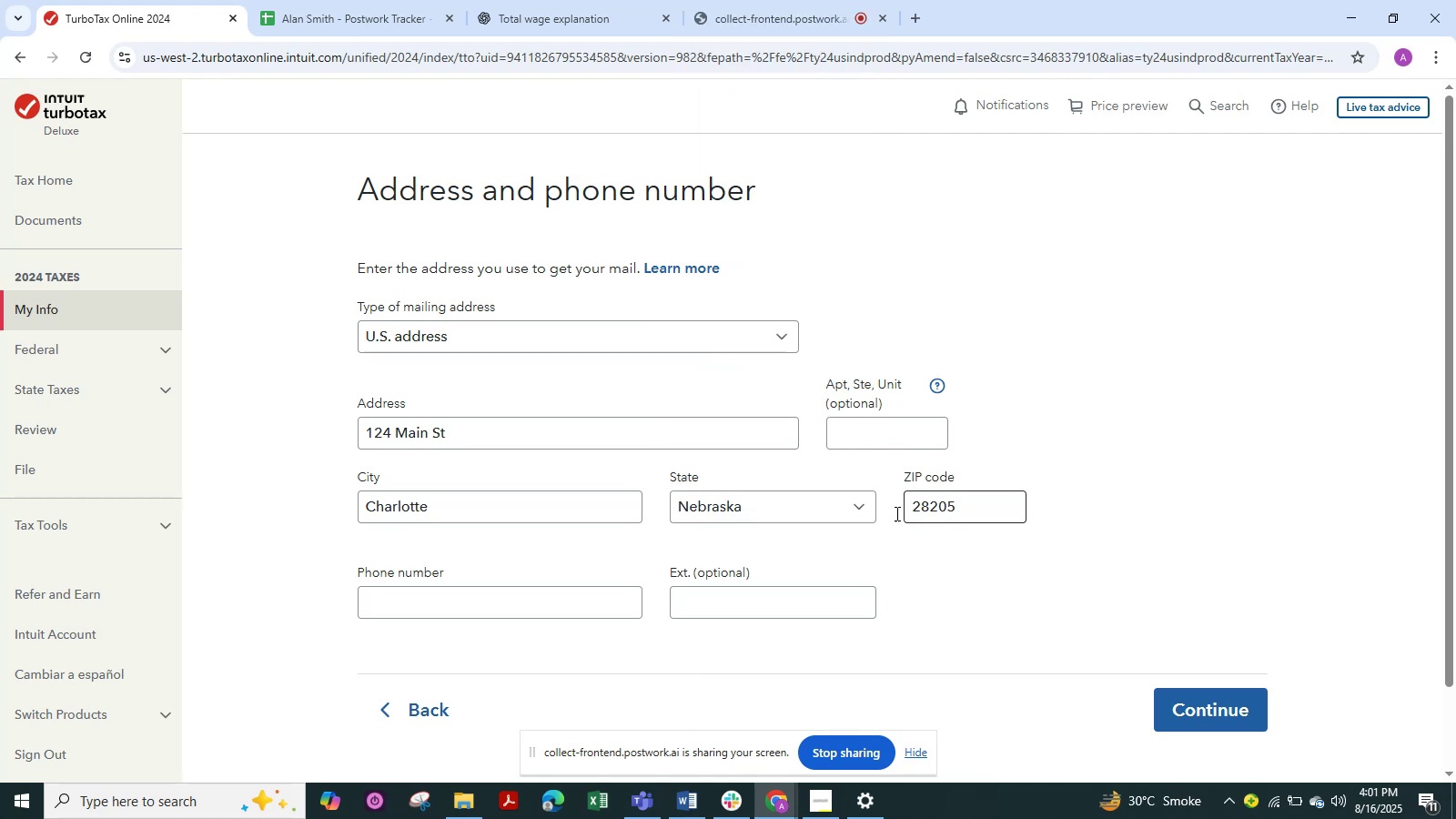 
left_click([858, 509])
 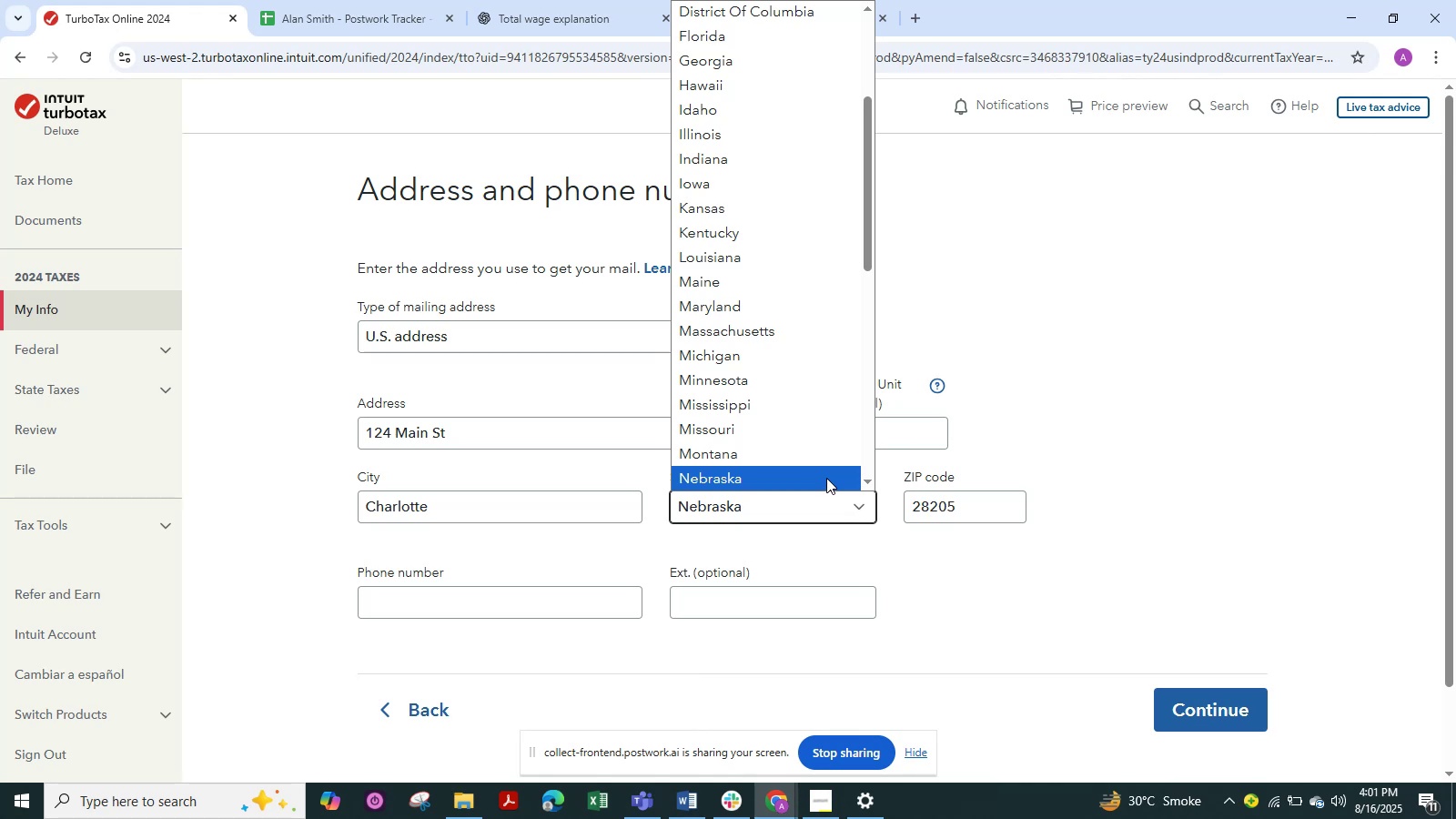 
left_click([1086, 443])
 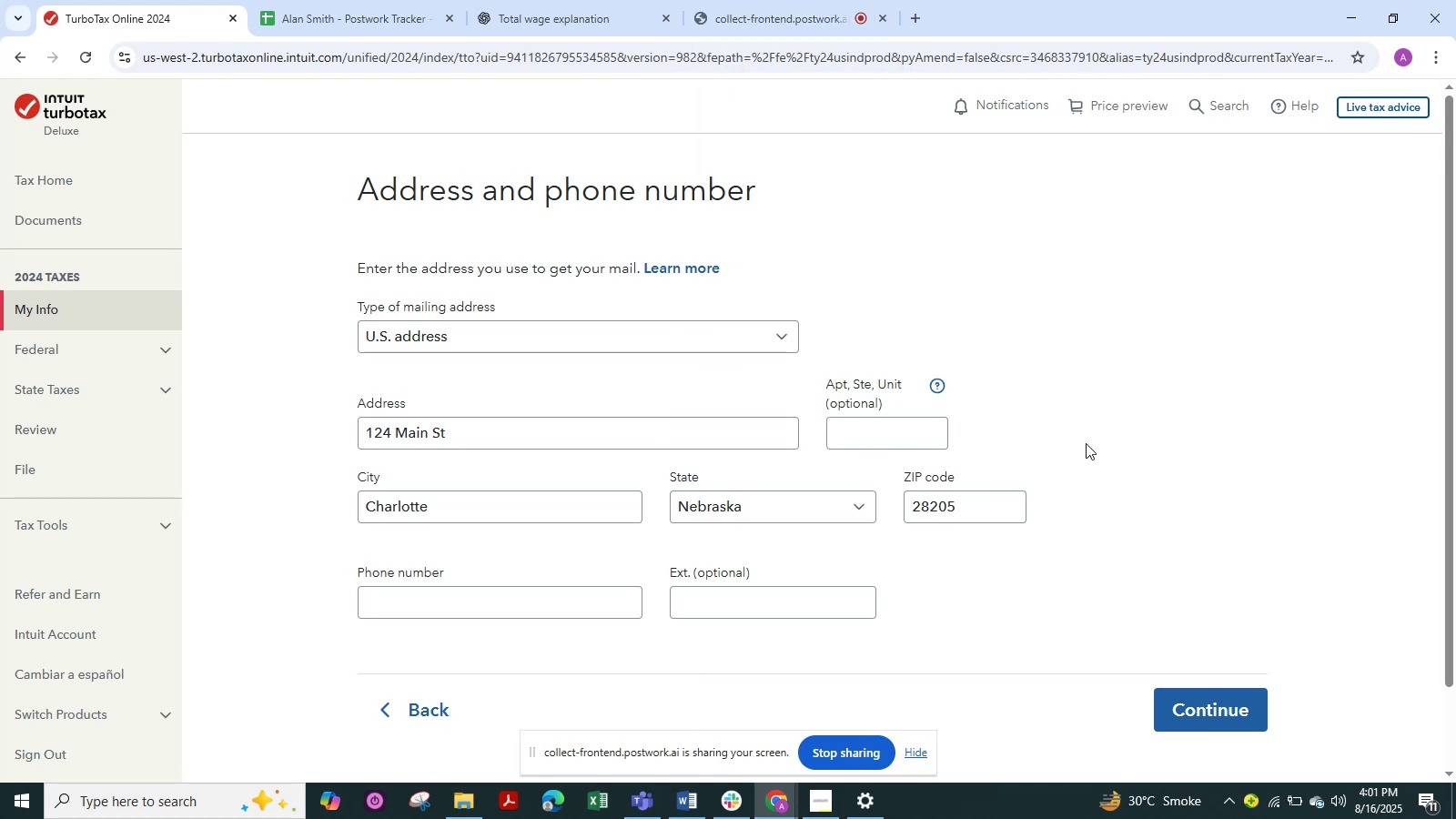 
hold_key(key=ShiftLeft, duration=1.23)
 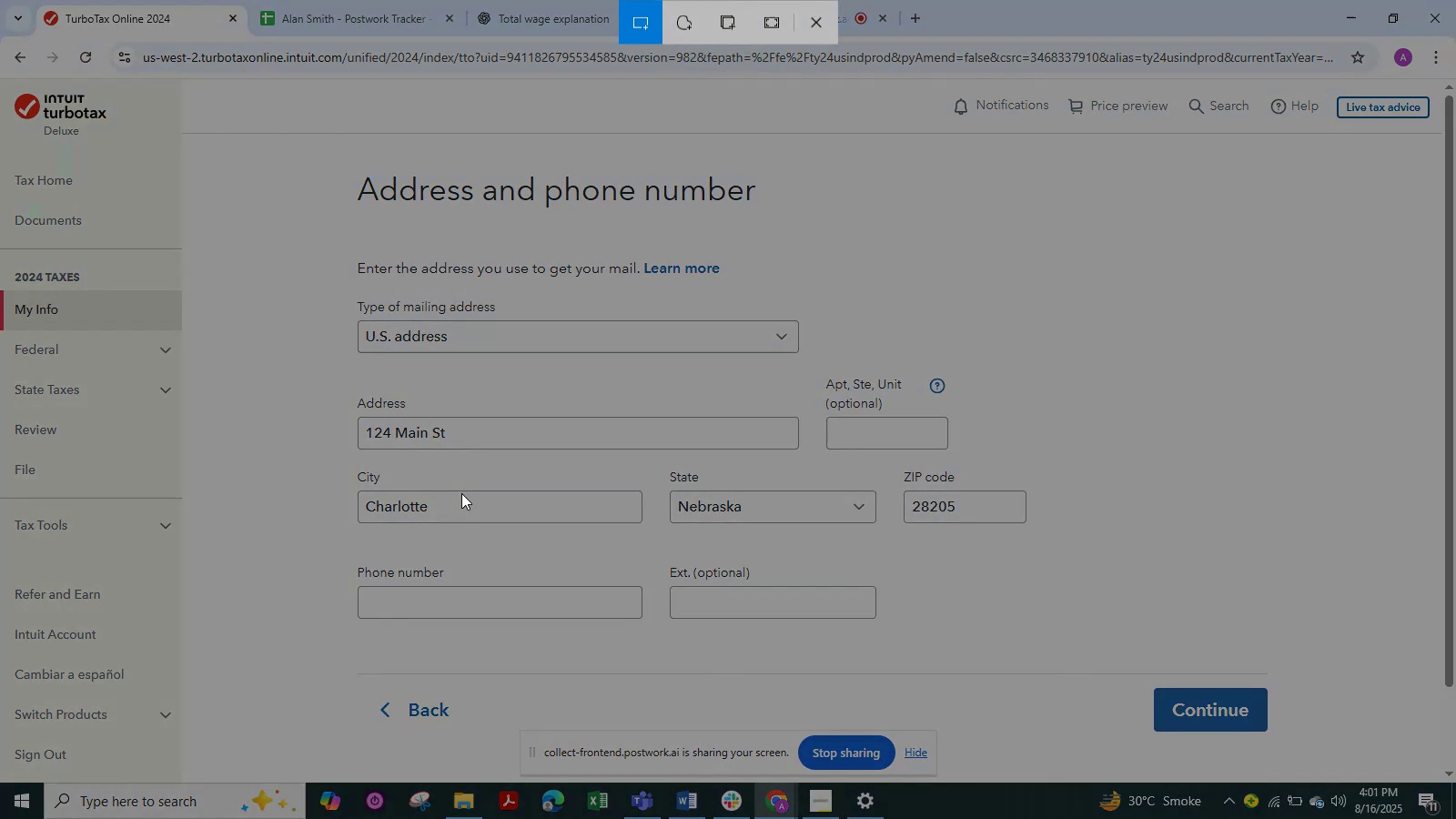 
hold_key(key=MetaLeft, duration=1.02)
 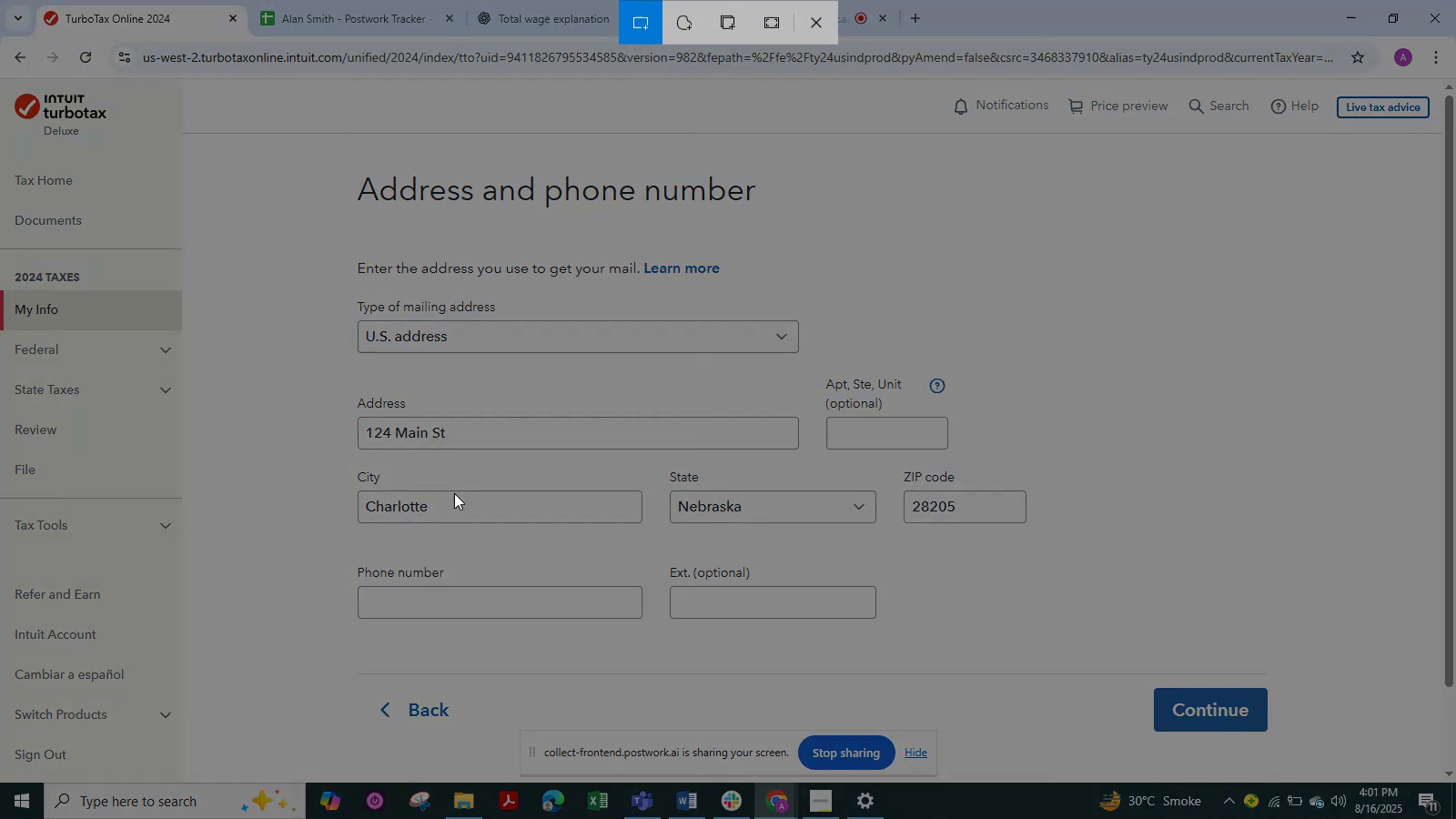 
hold_key(key=S, duration=0.37)
 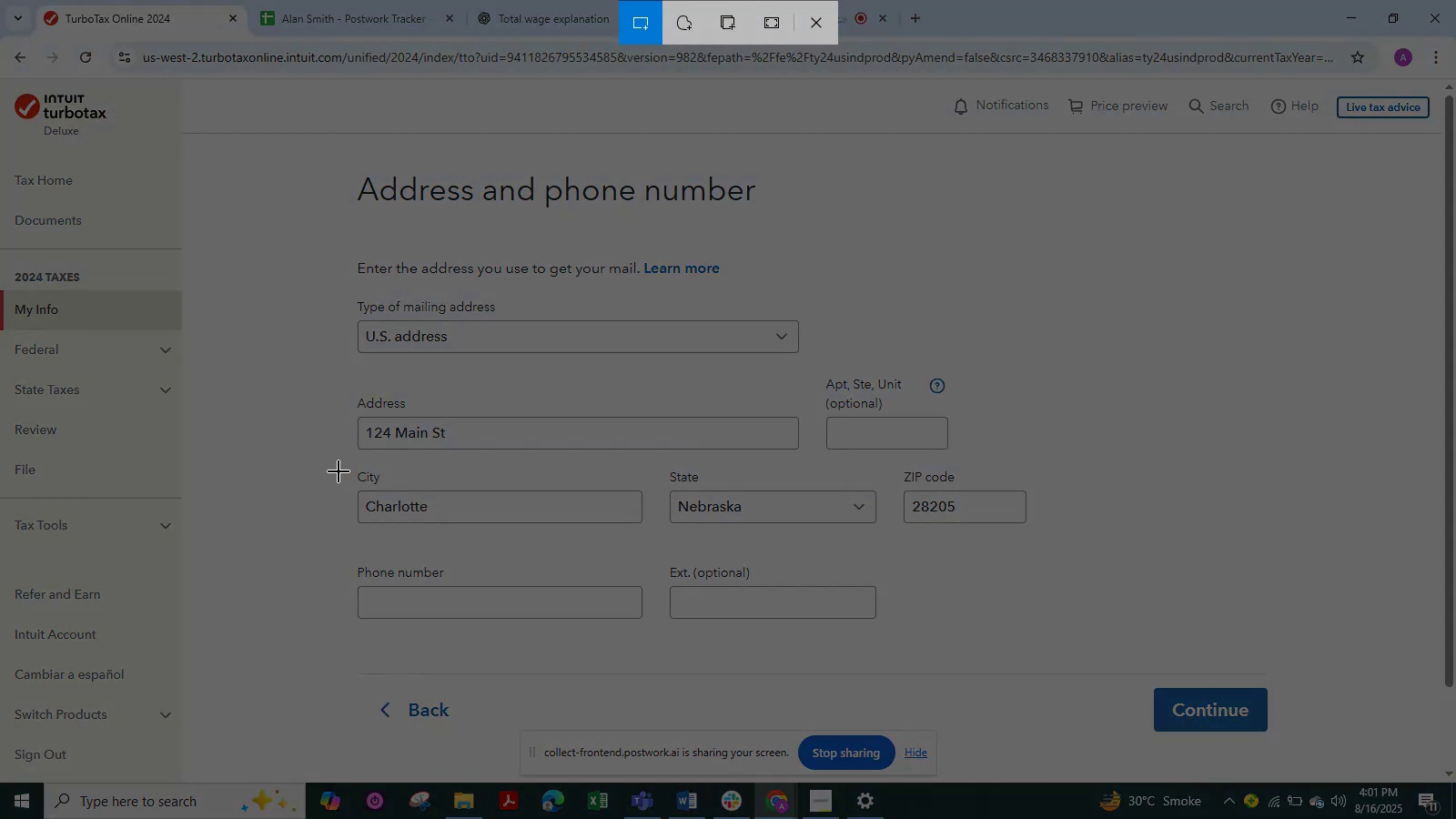 
left_click_drag(start_coordinate=[335, 458], to_coordinate=[1226, 536])
 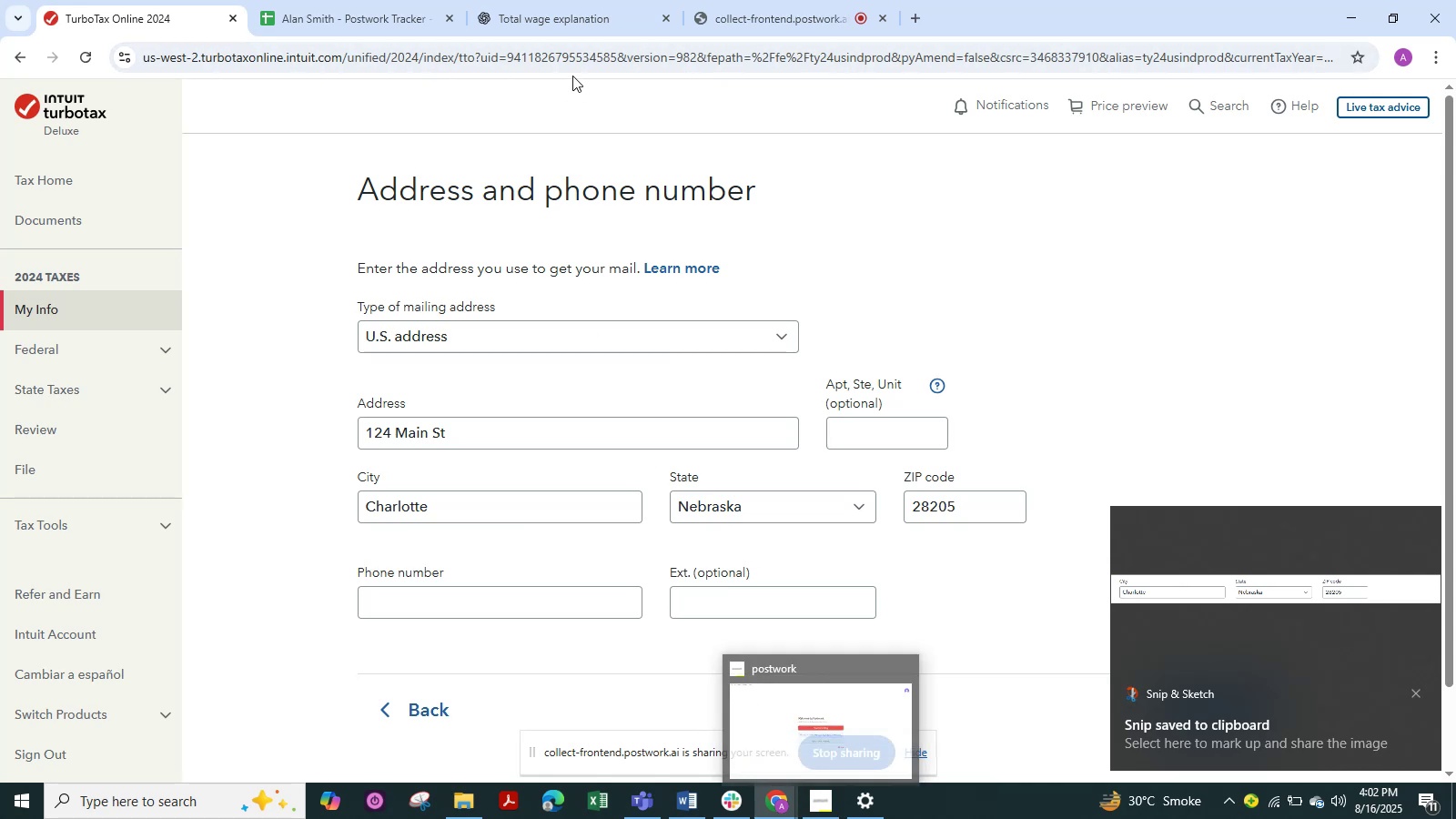 
wait(5.84)
 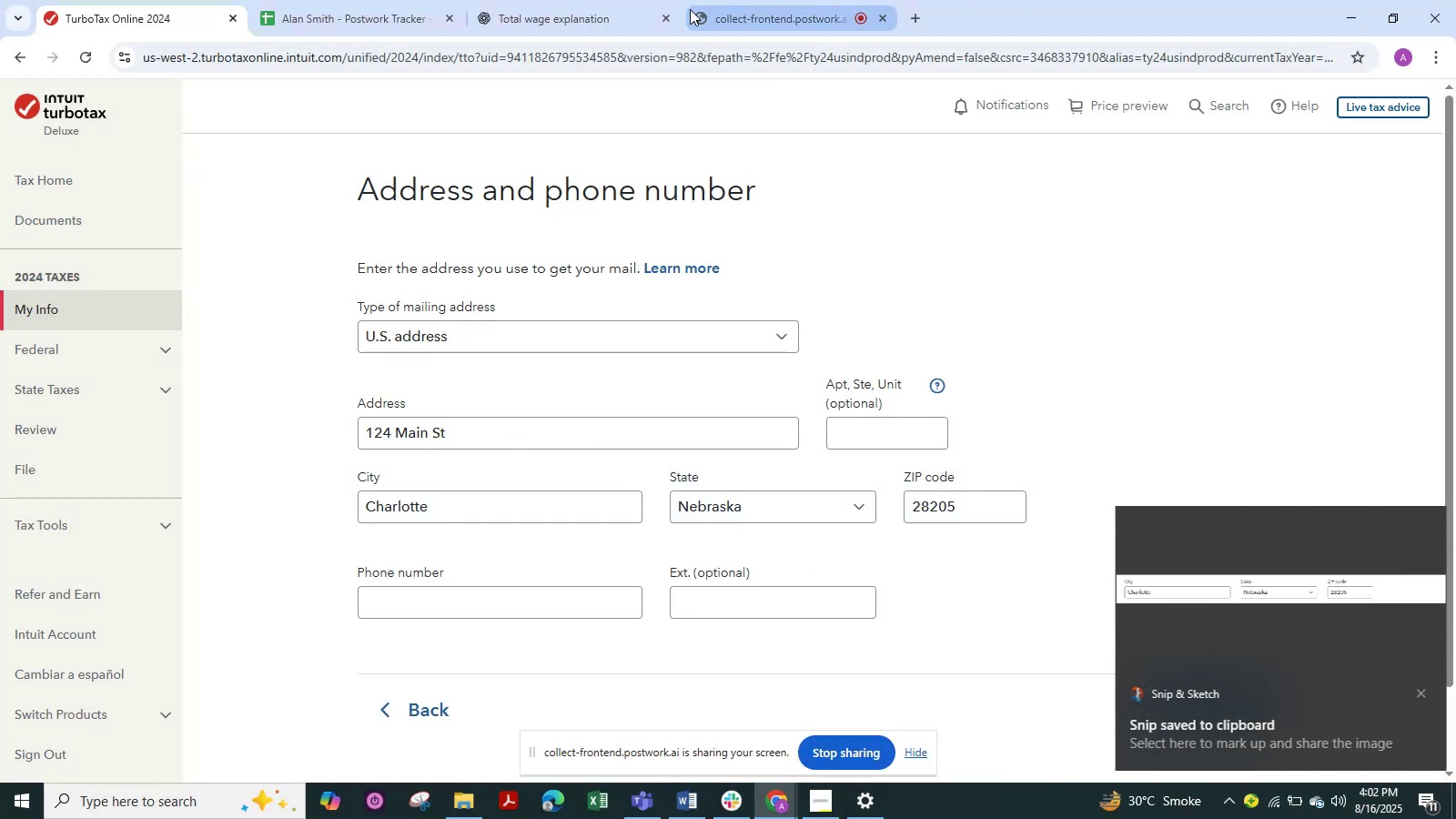 
key(Alt+Tab)
 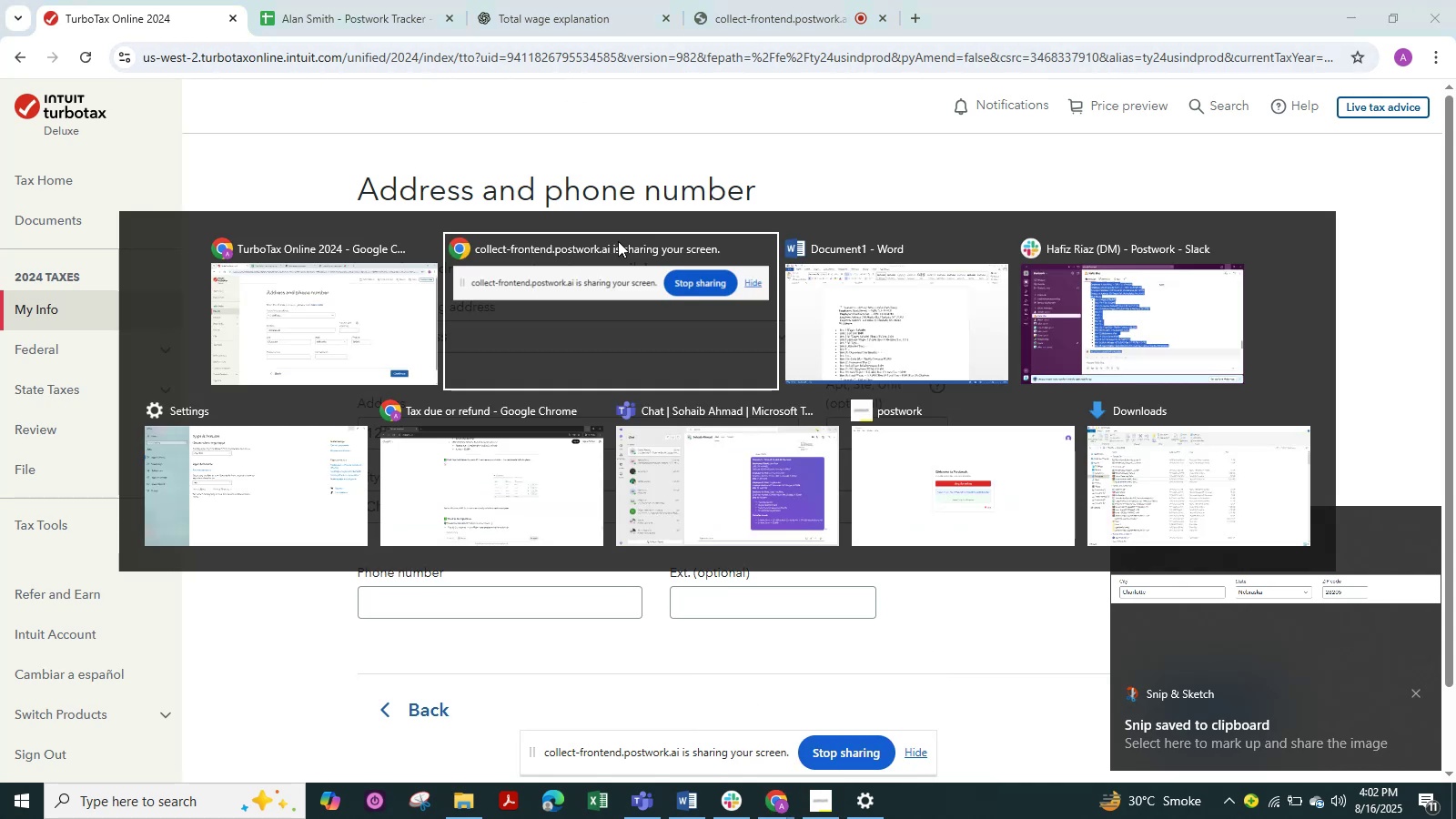 
key(Alt+Tab)
 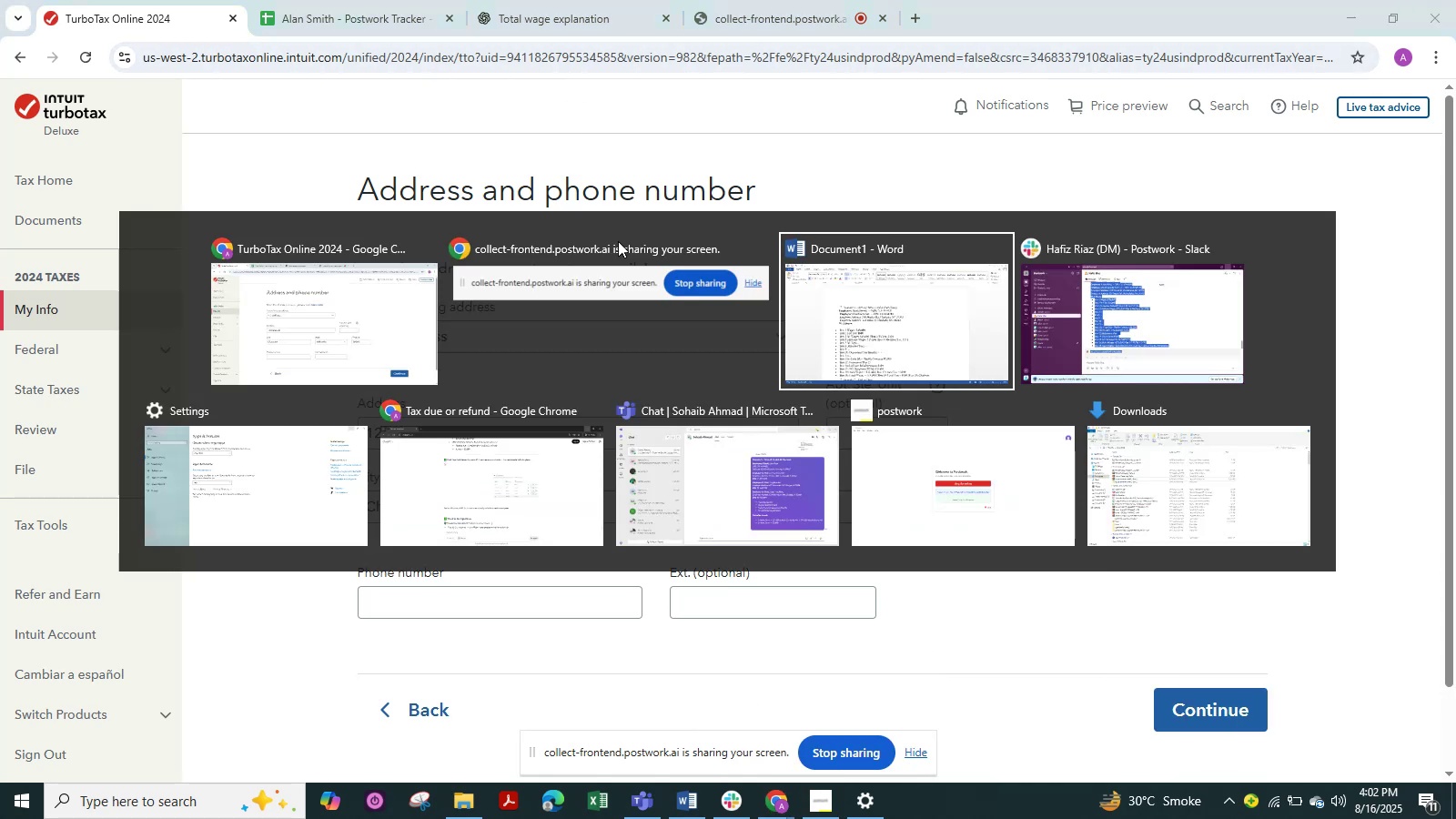 
key(Alt+Tab)
 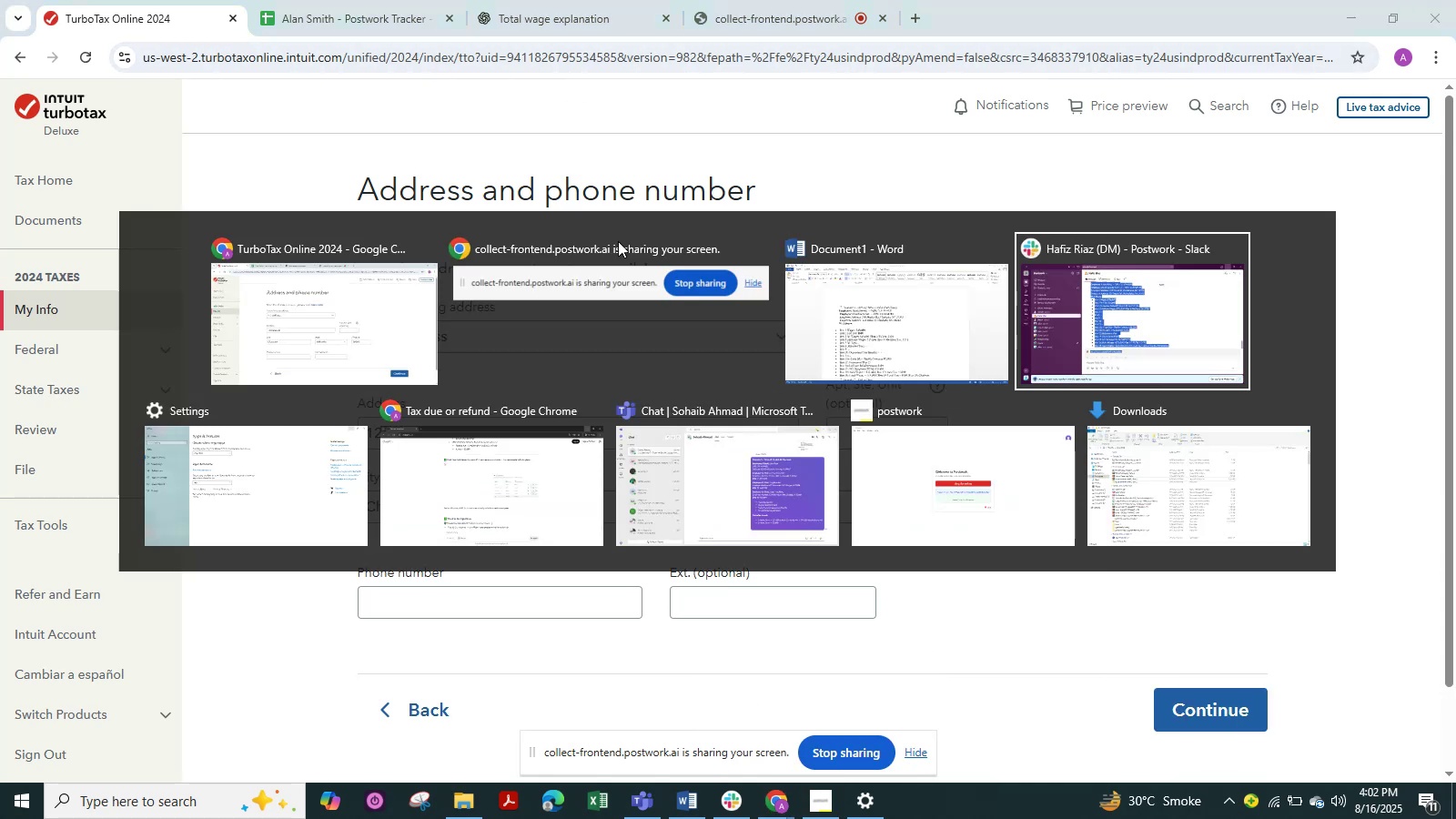 
key(Alt+Tab)
 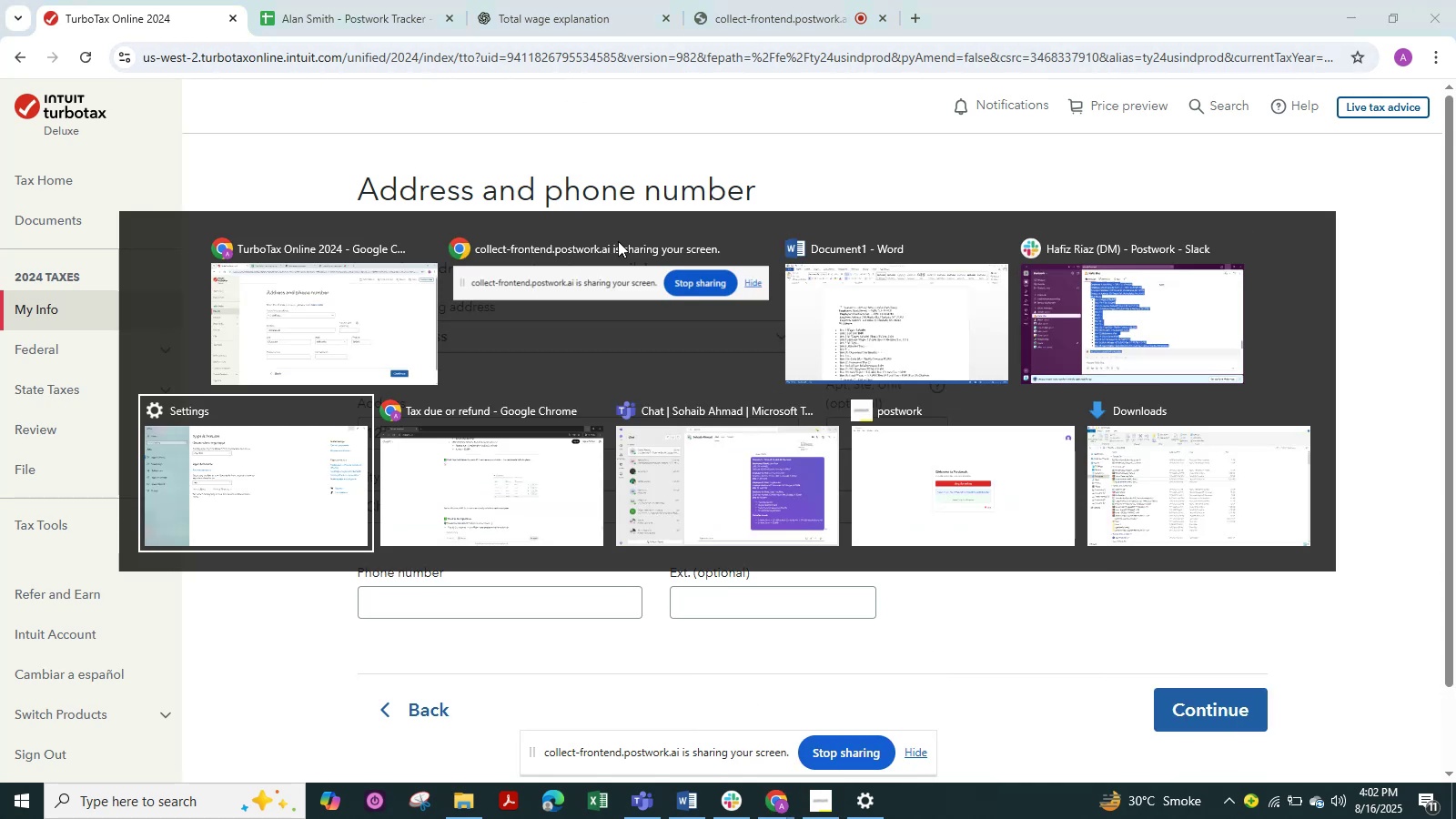 
key(Alt+Tab)
 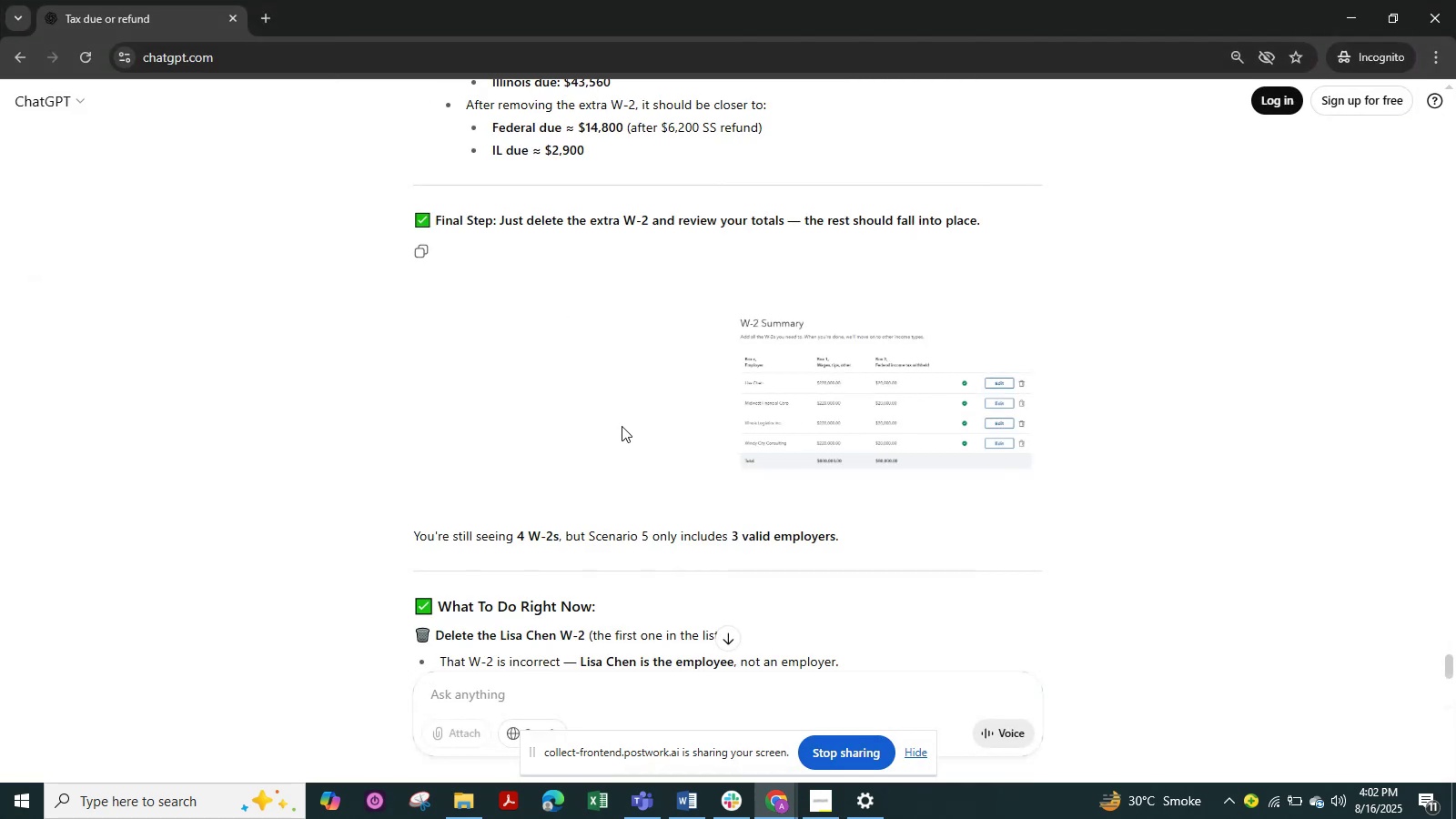 
scroll: coordinate [659, 636], scroll_direction: down, amount: 2.0
 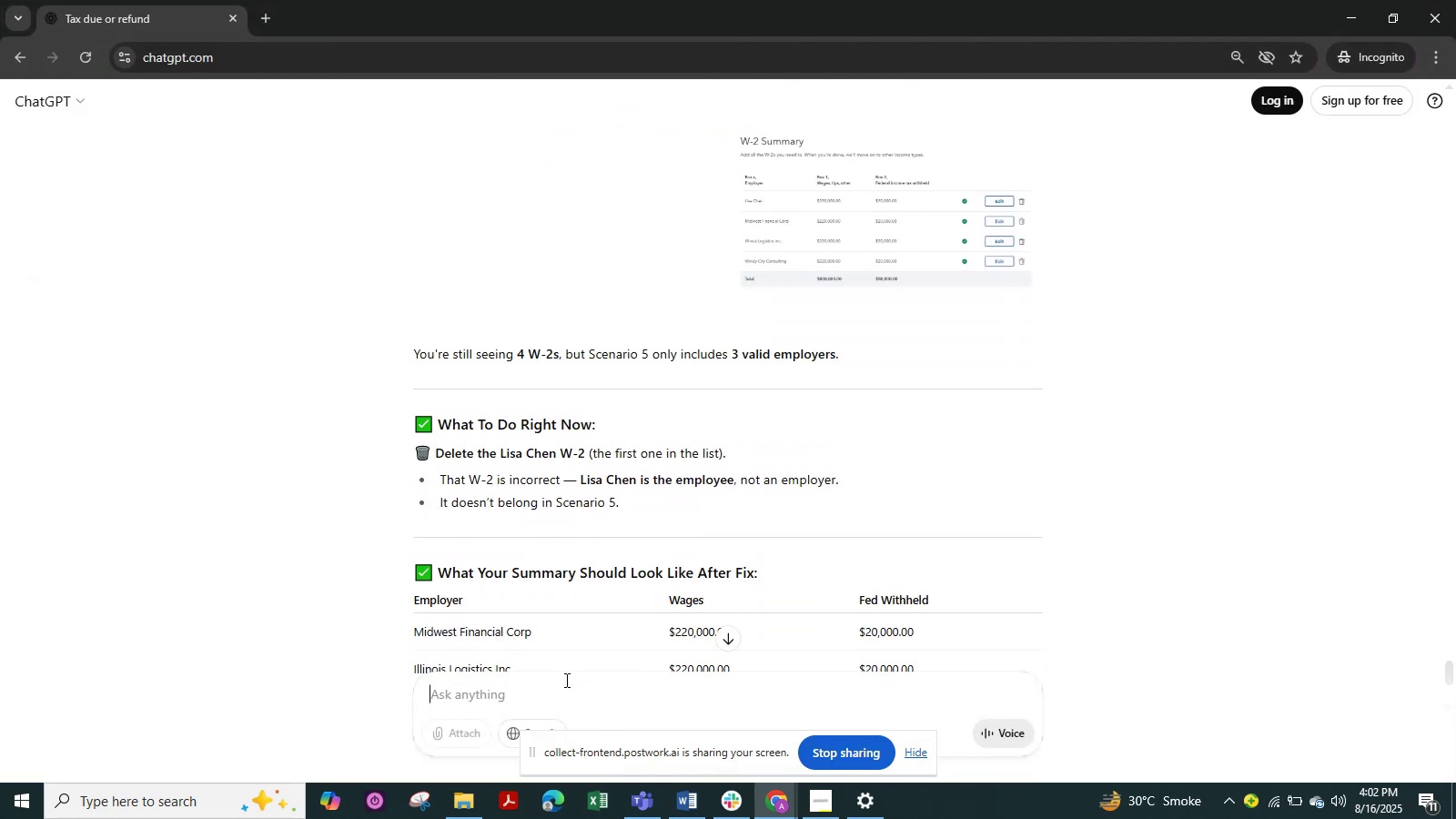 
key(Control+V)
 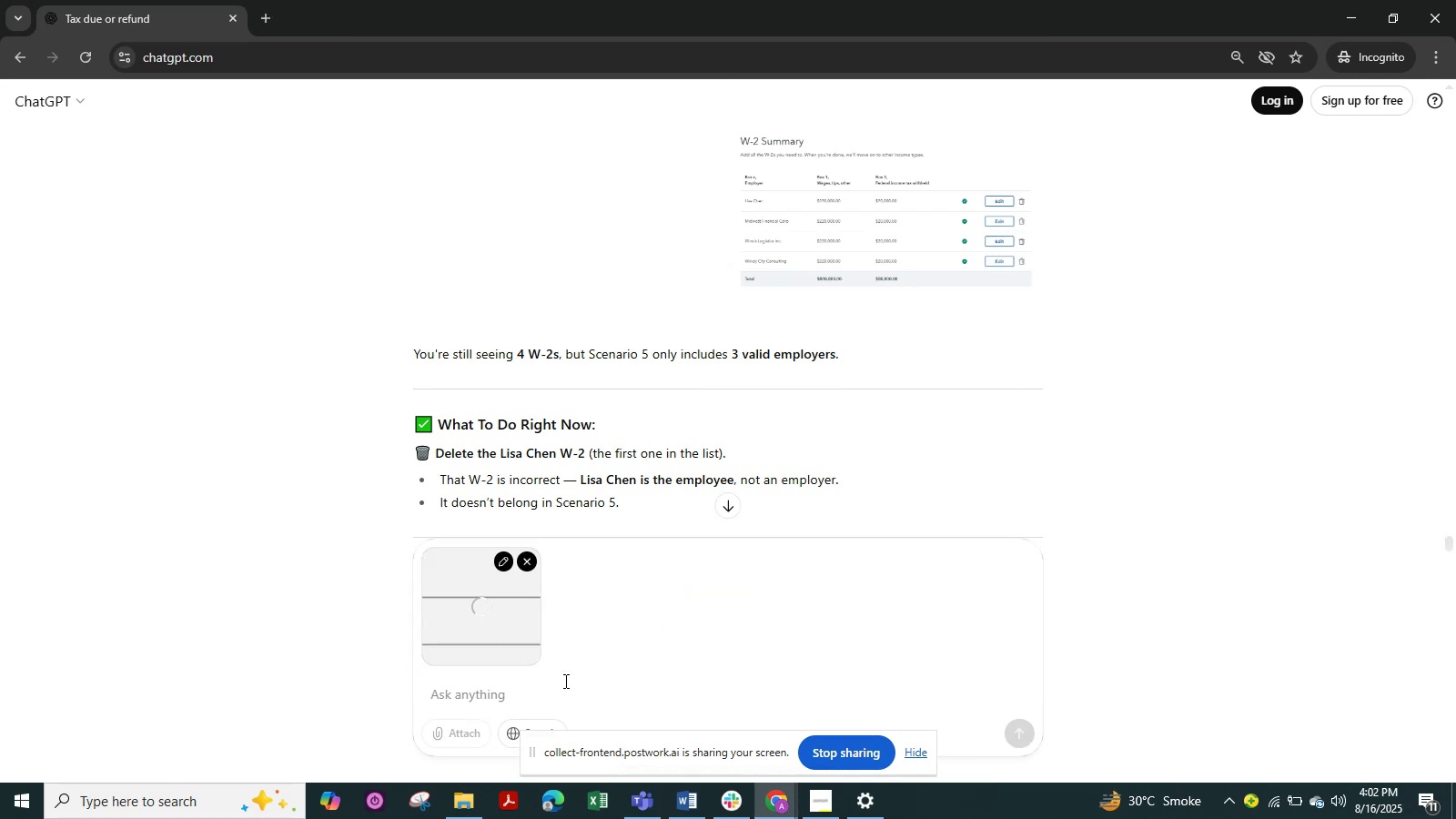 
type(pleas tell stste.?)
 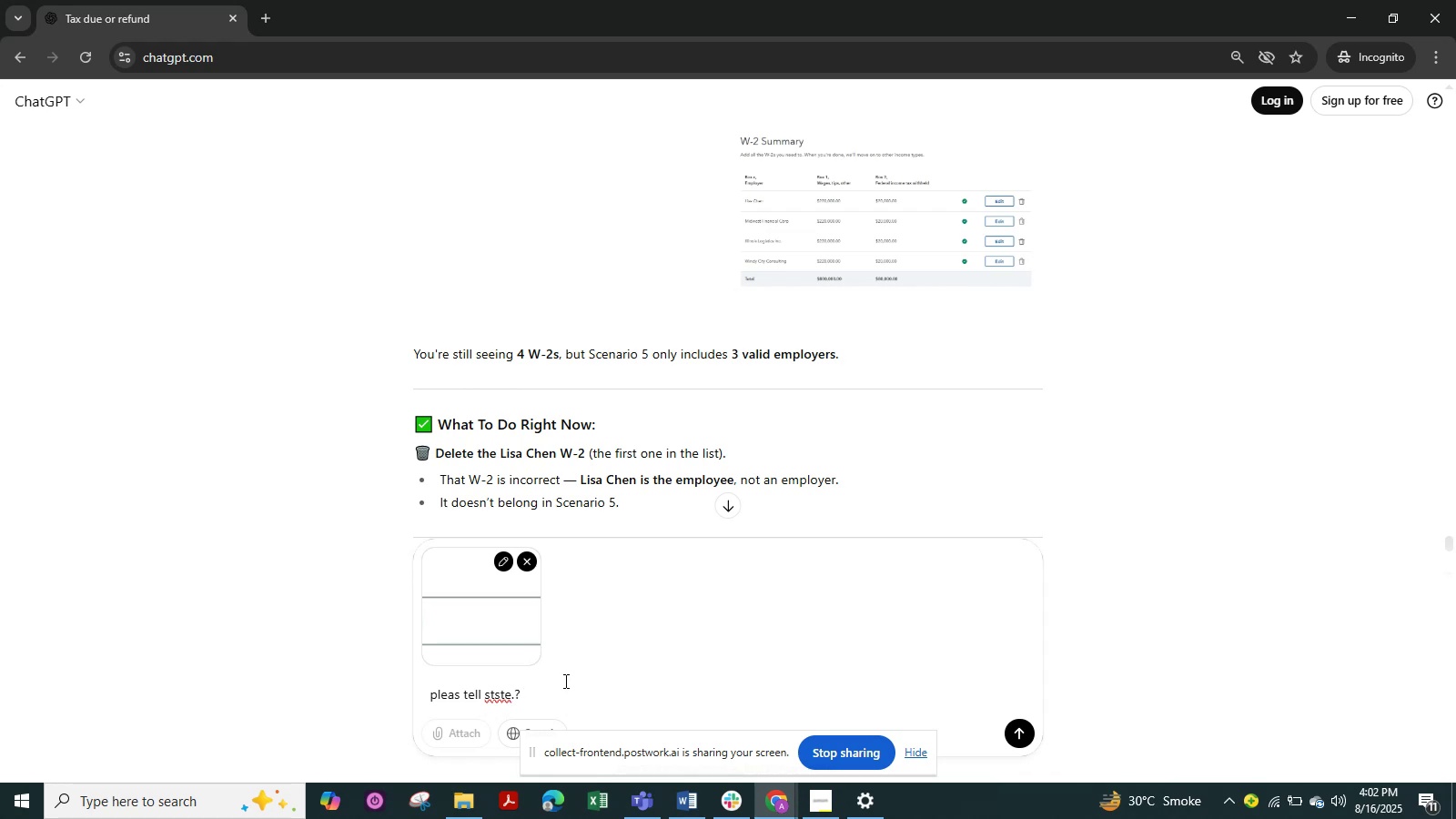 
hold_key(key=NumpadEnter, duration=0.34)
 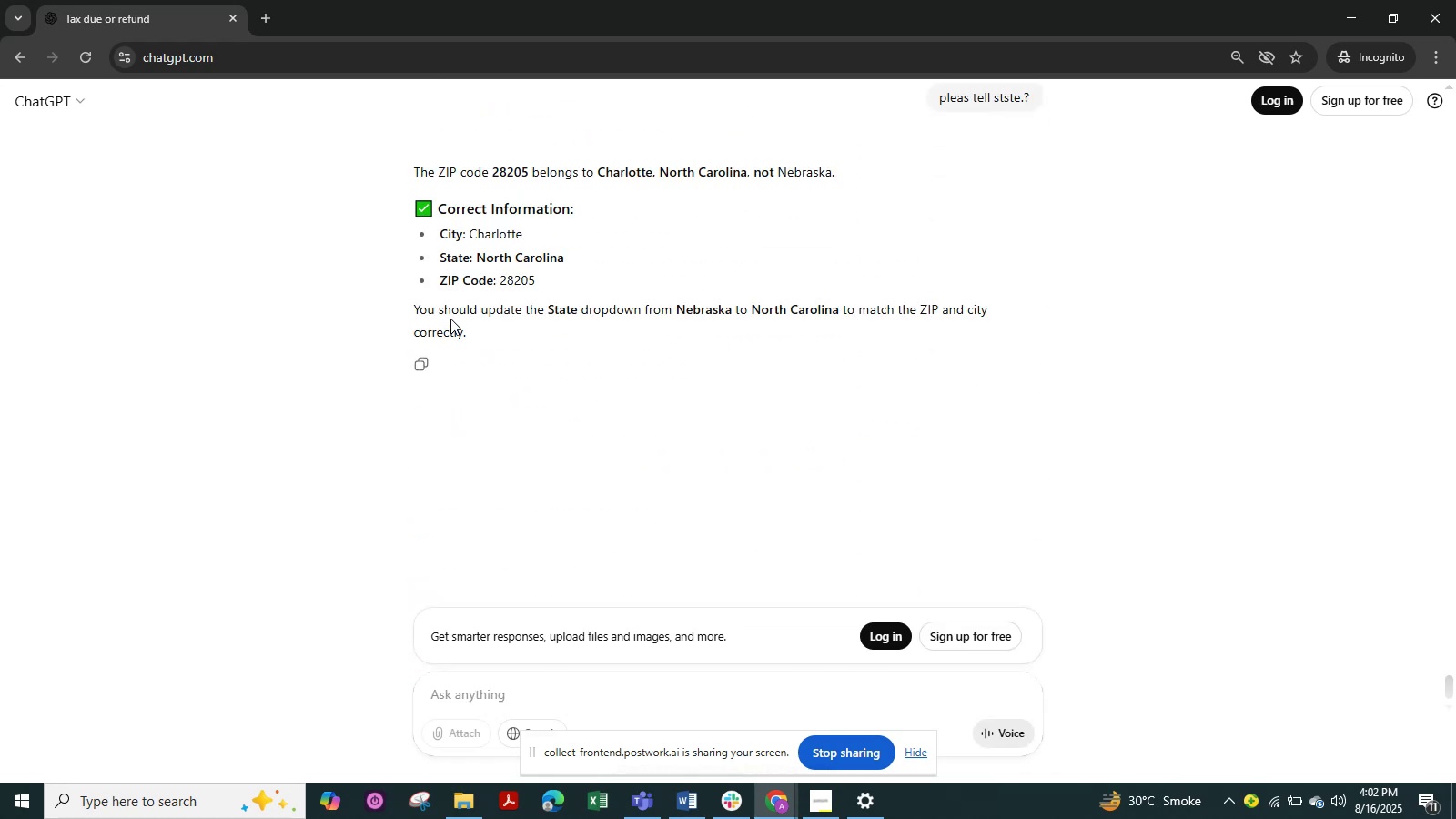 
wait(7.04)
 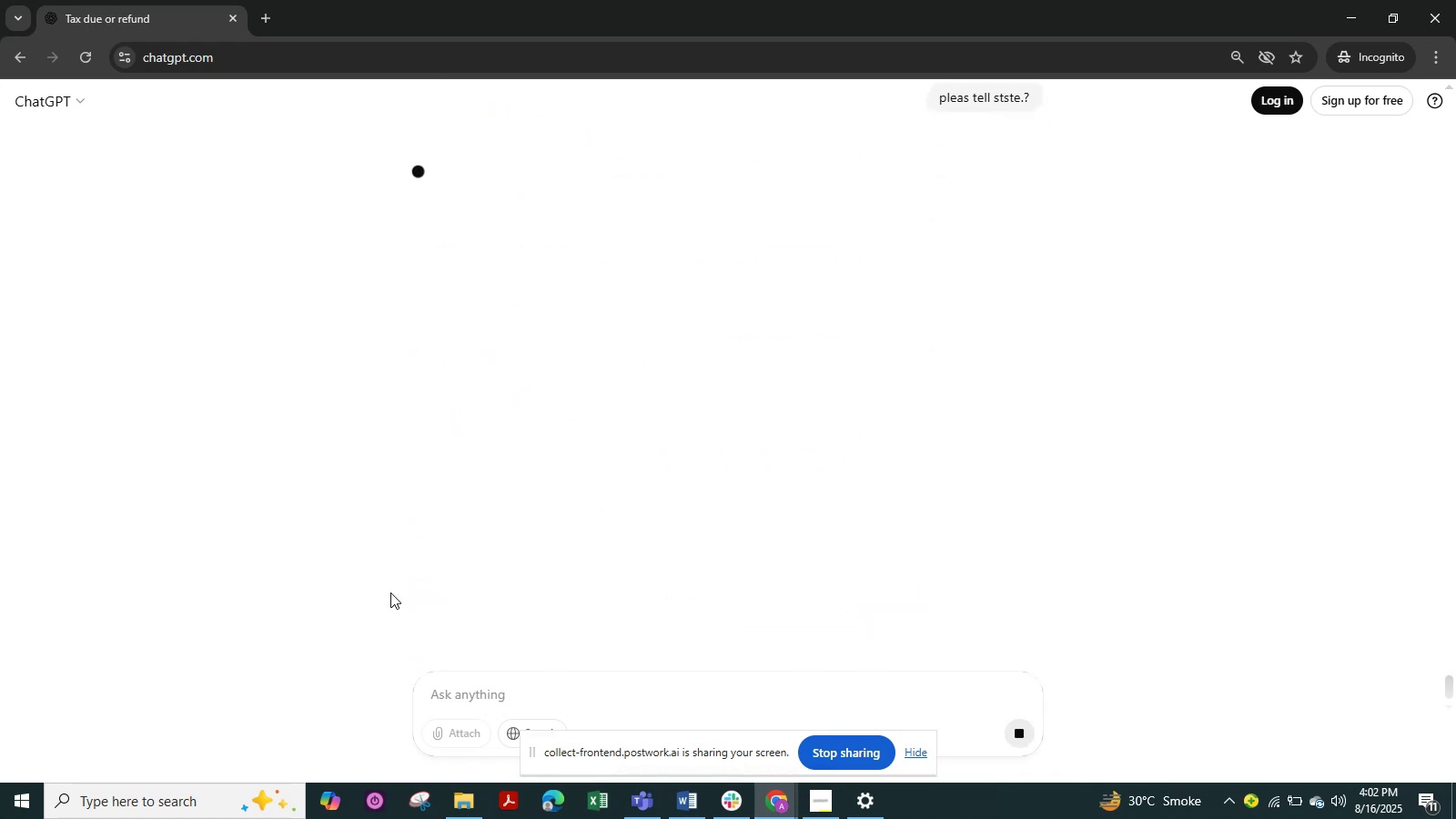 
left_click([1348, 15])
 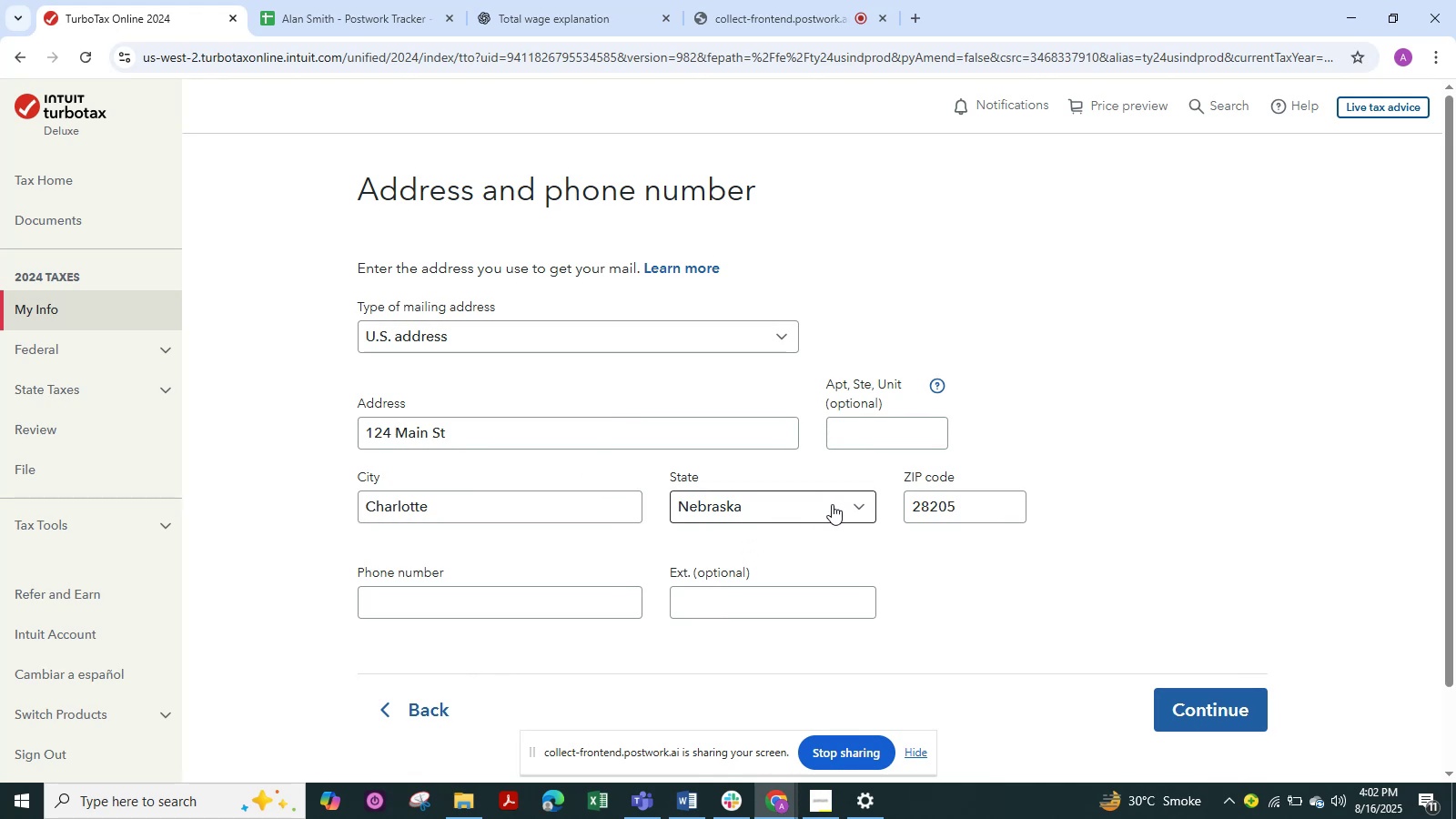 
key(Alt+Tab)
 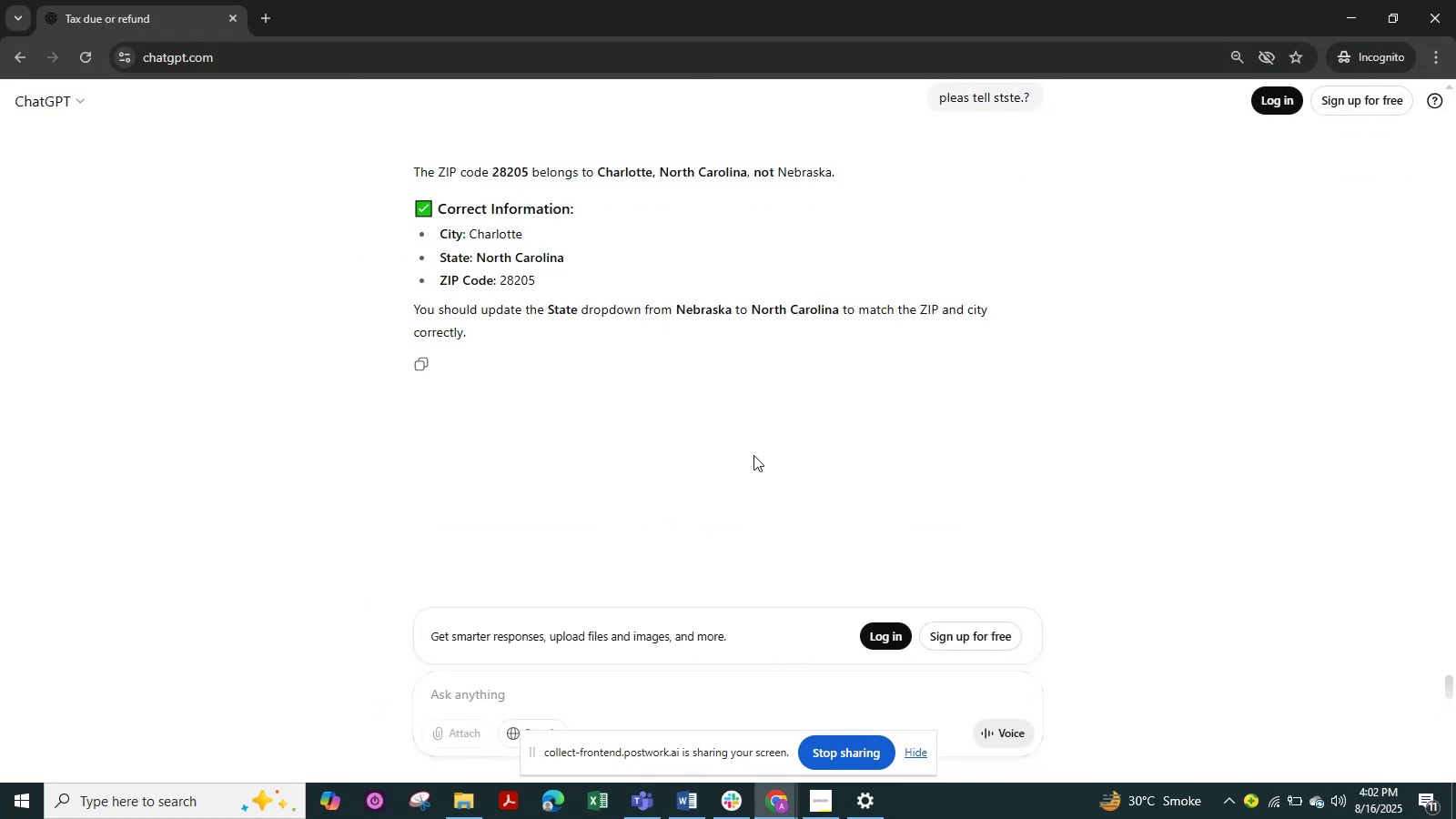 
wait(5.97)
 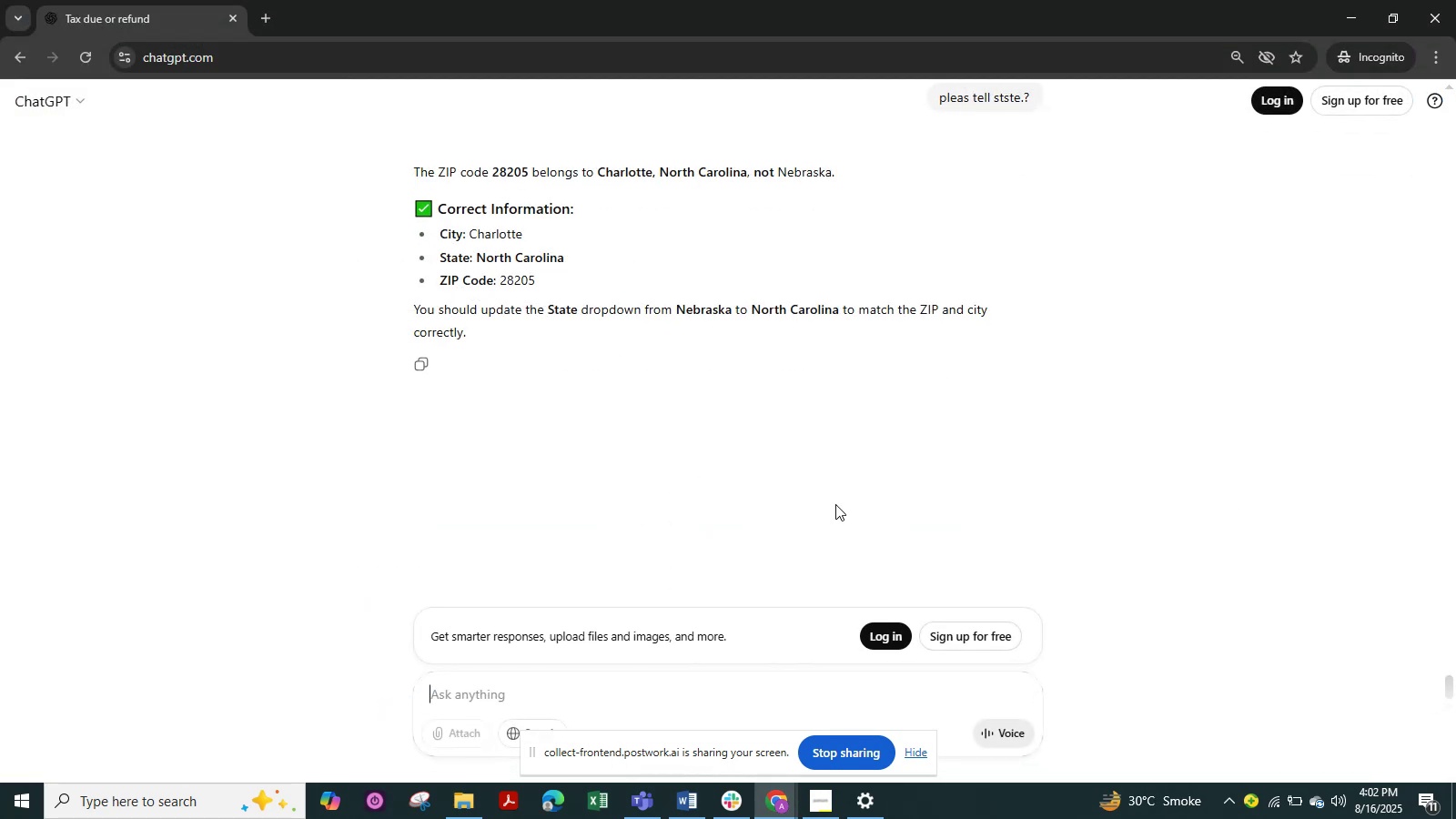 
key(Alt+Tab)
 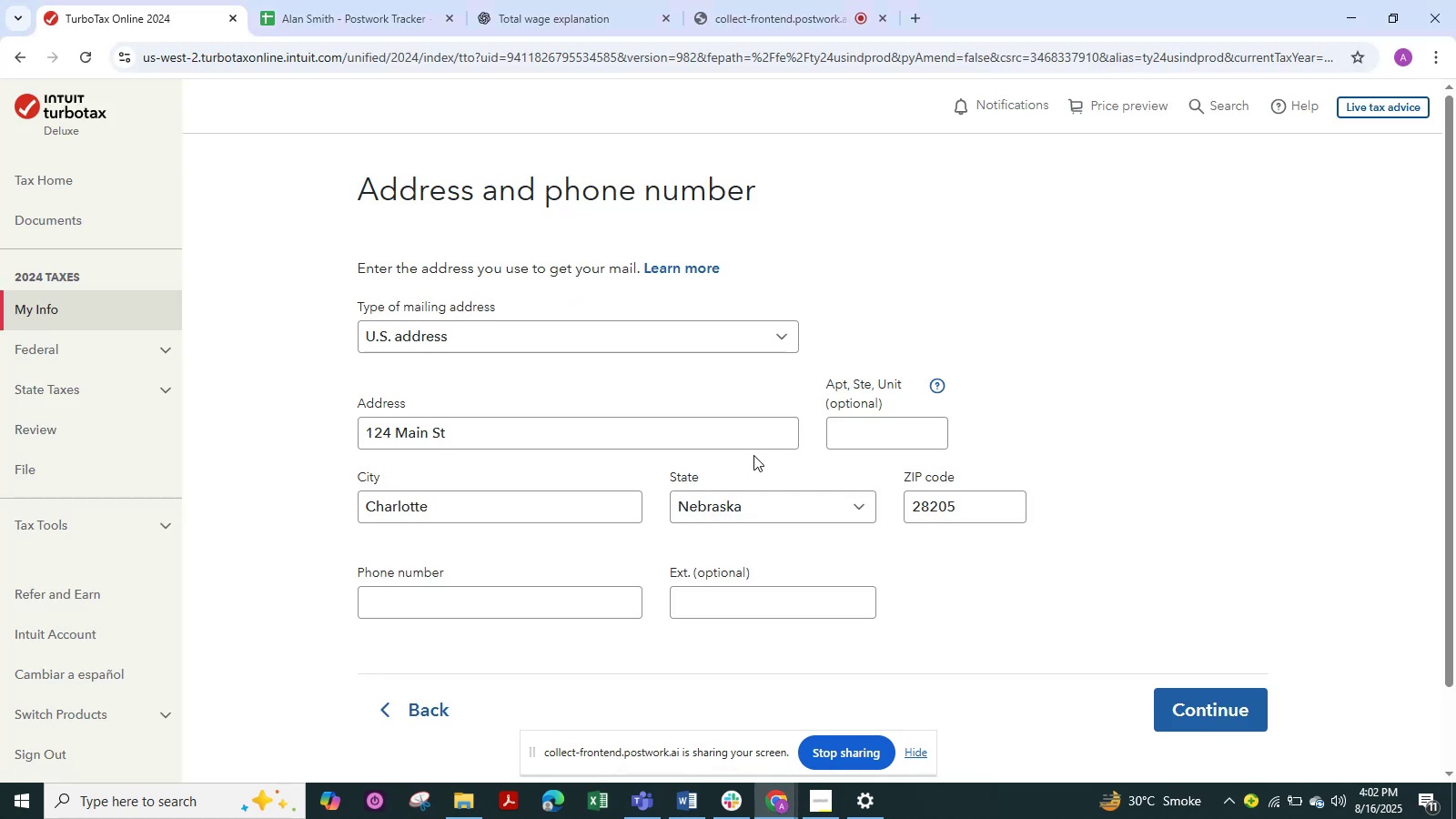 
key(Alt+Tab)
 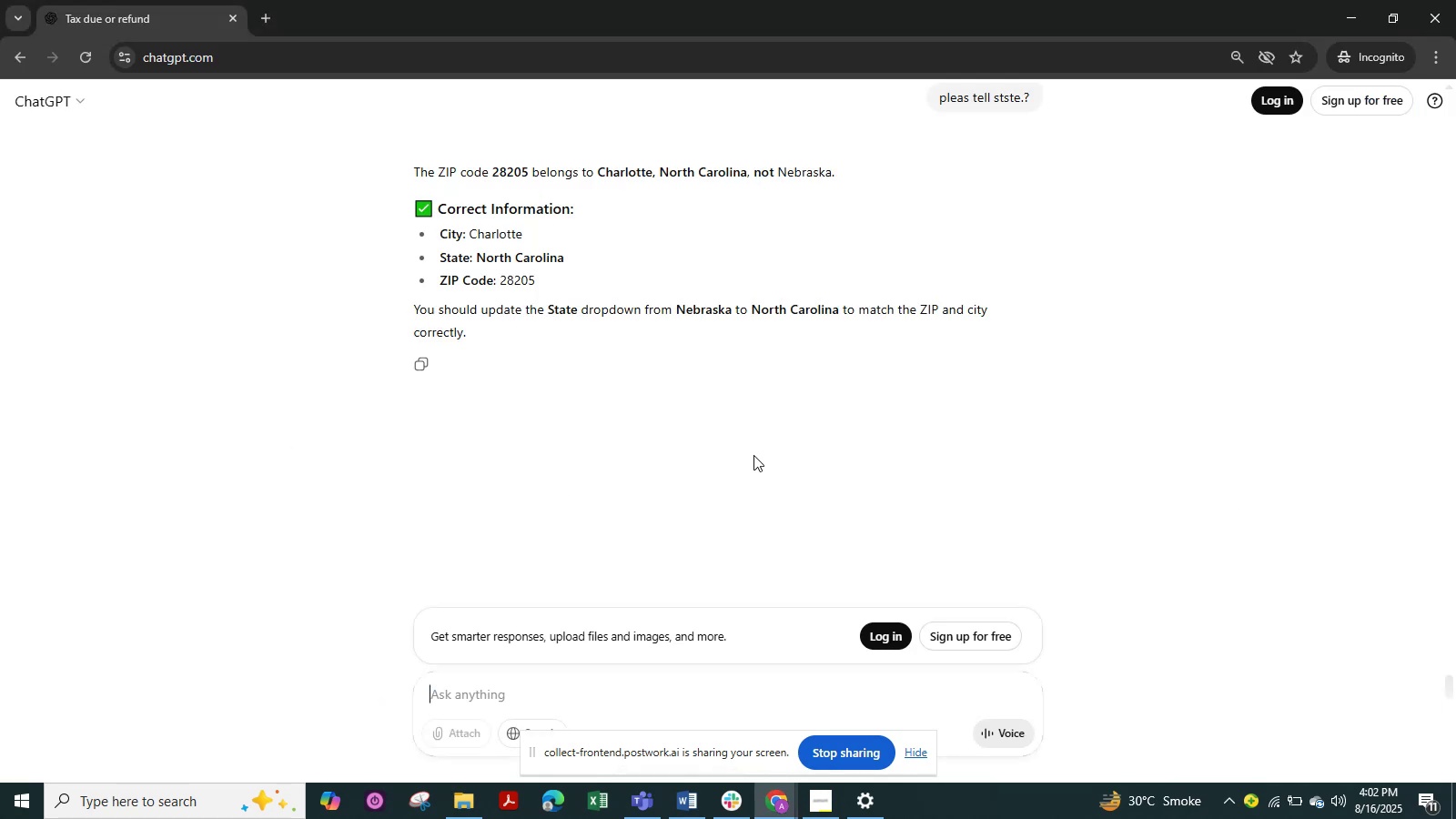 
key(Alt+Tab)
 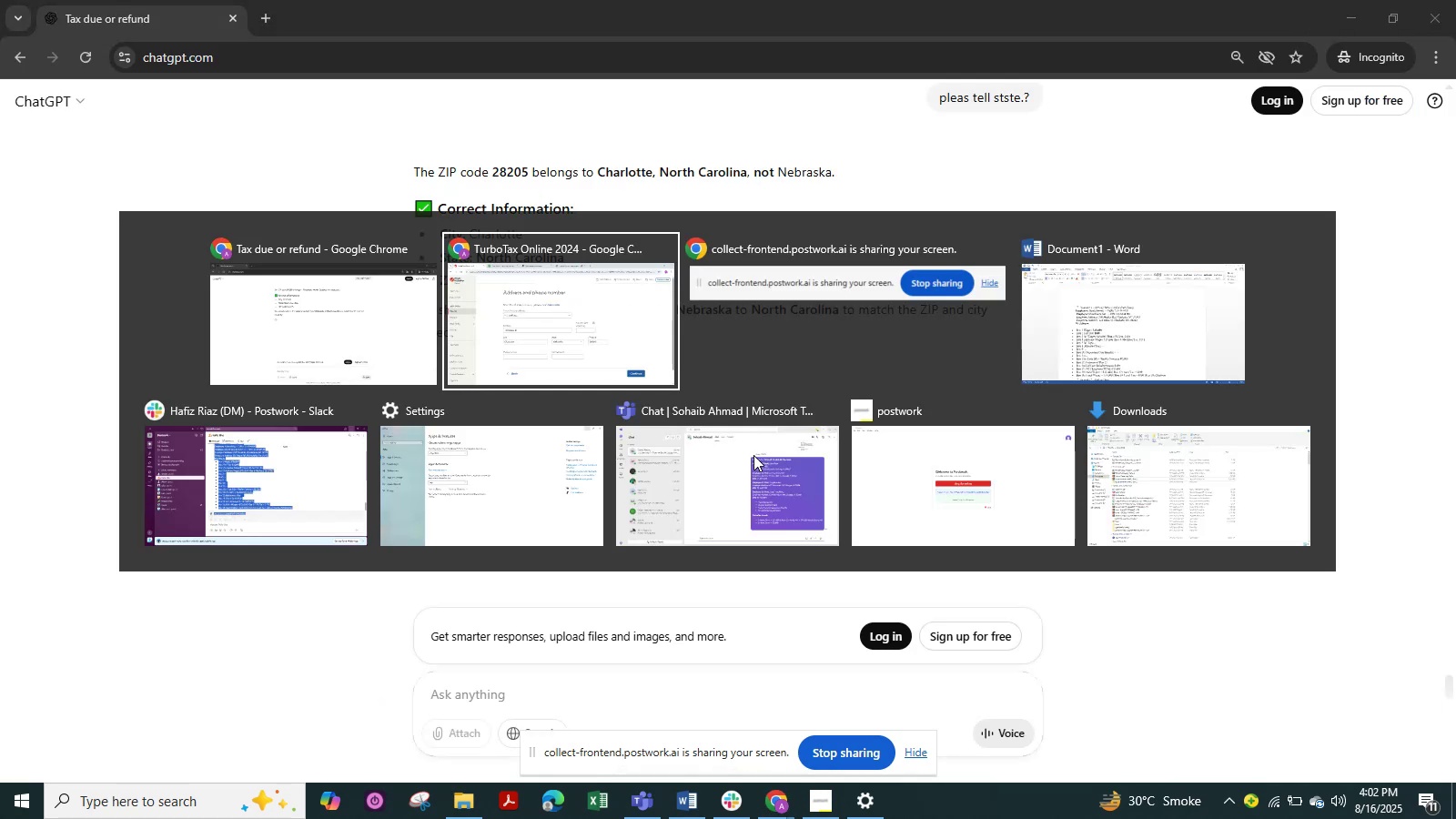 
key(Alt+Tab)
 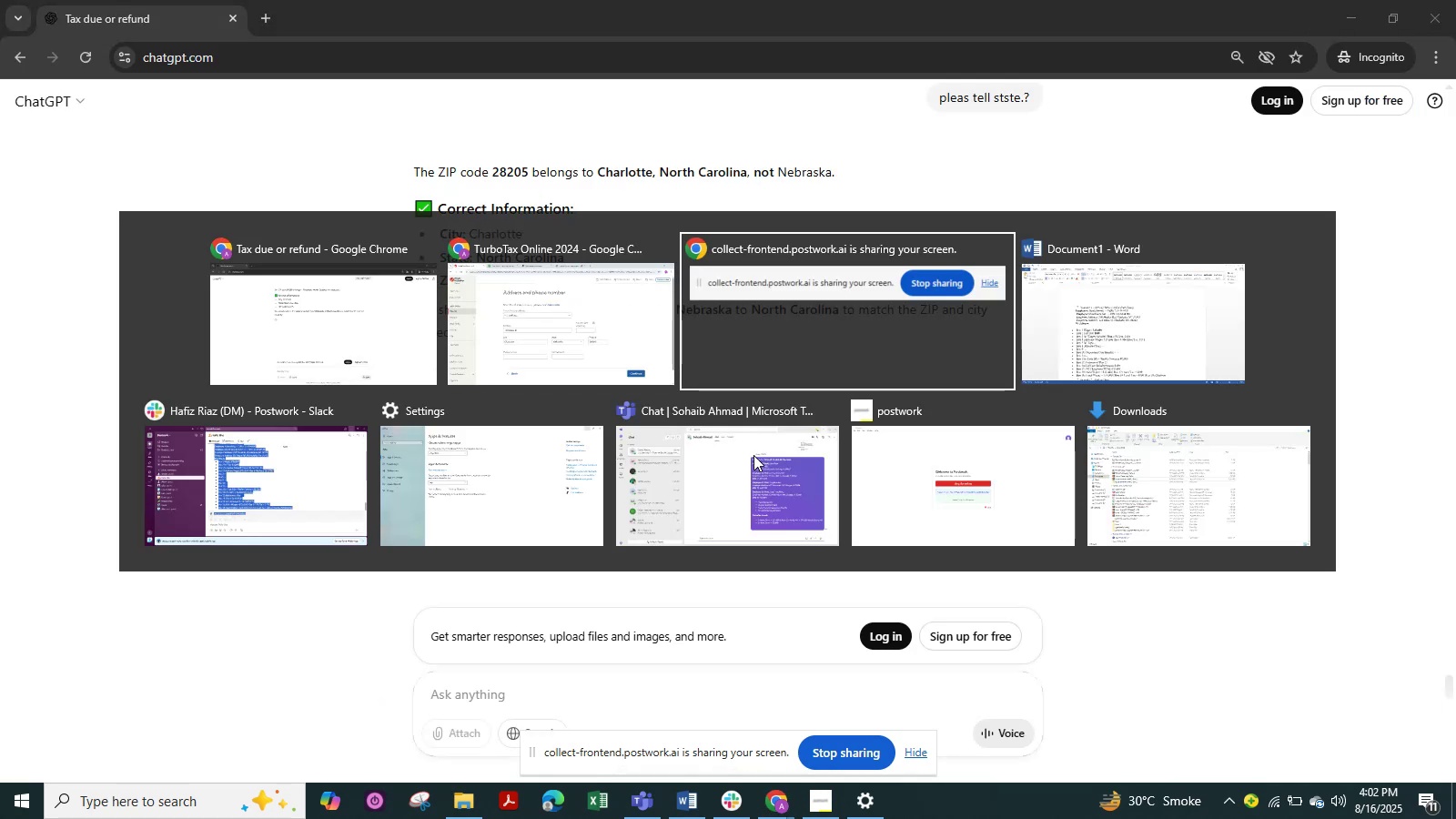 
key(Alt+ArrowLeft)
 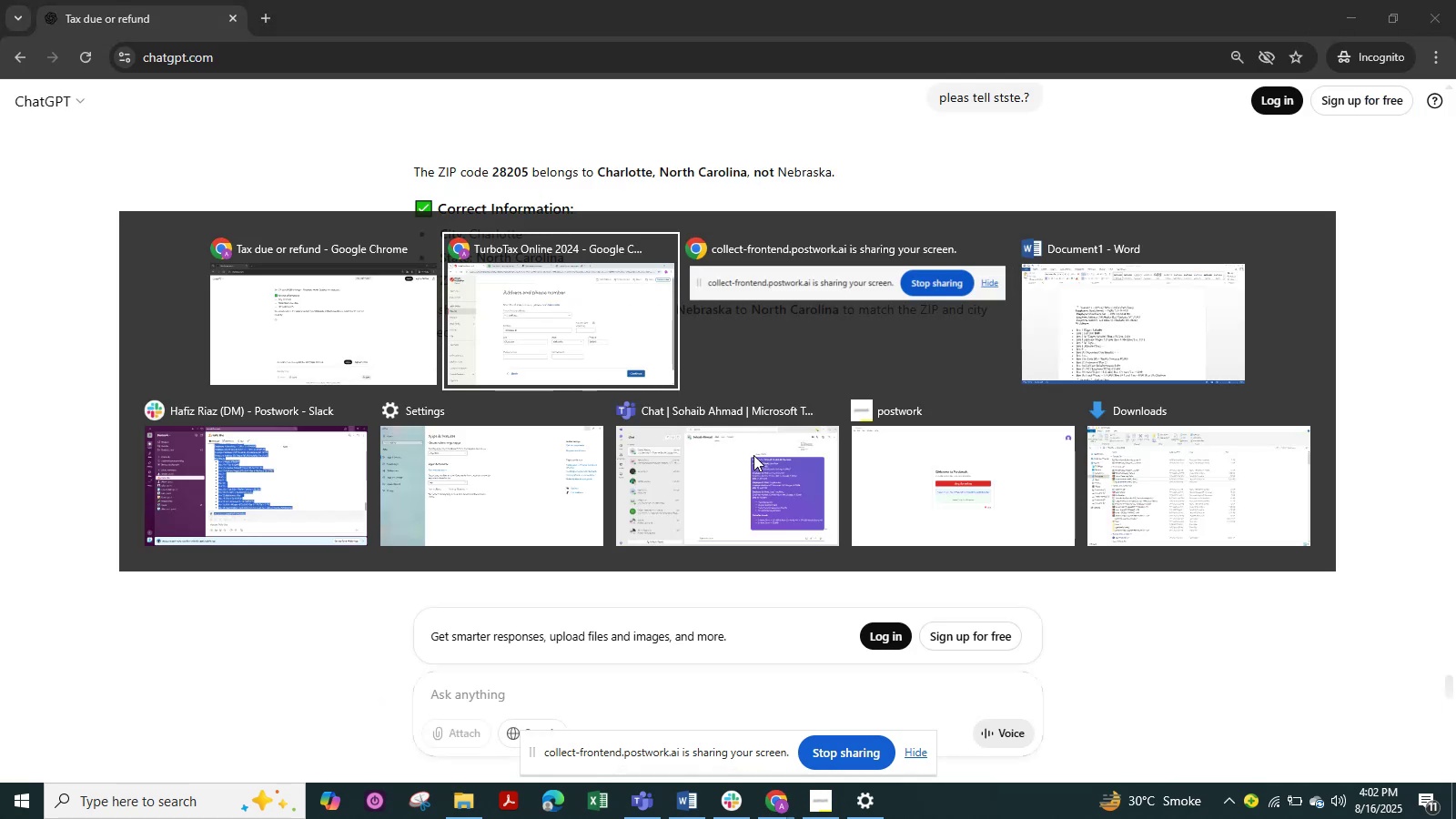 
key(Alt+ArrowLeft)
 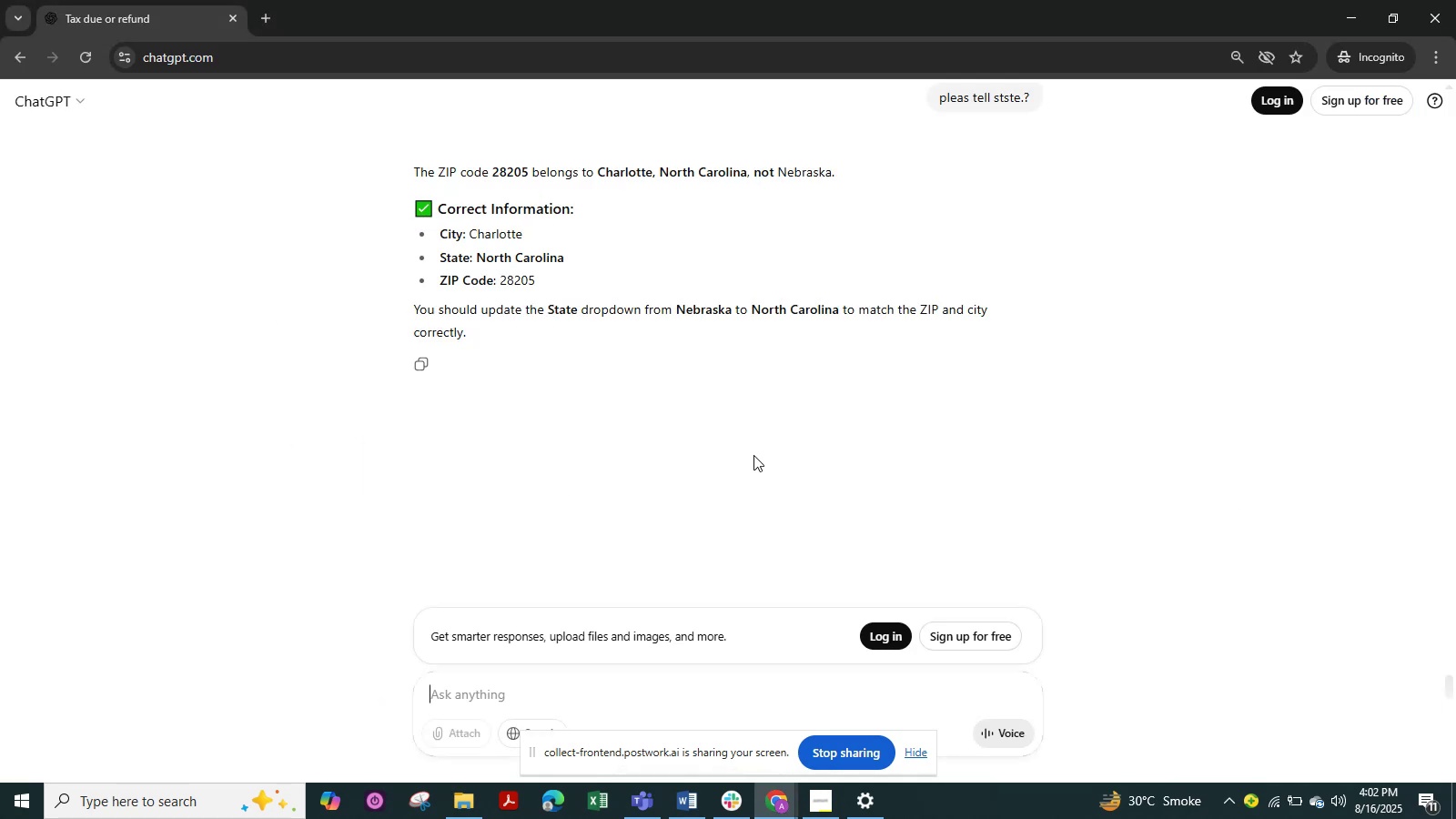 
key(Alt+Tab)
 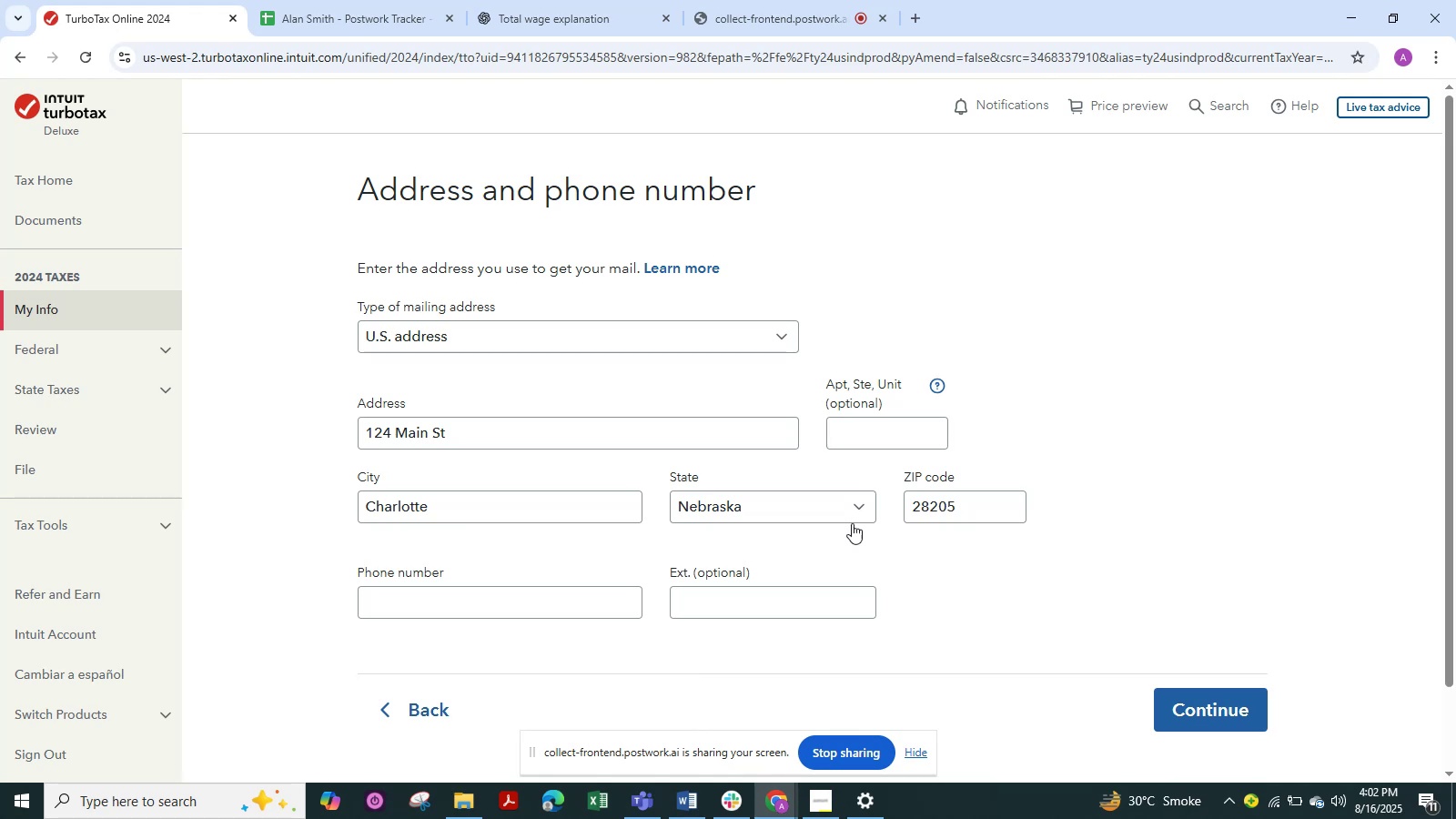 
key(Alt+Tab)
 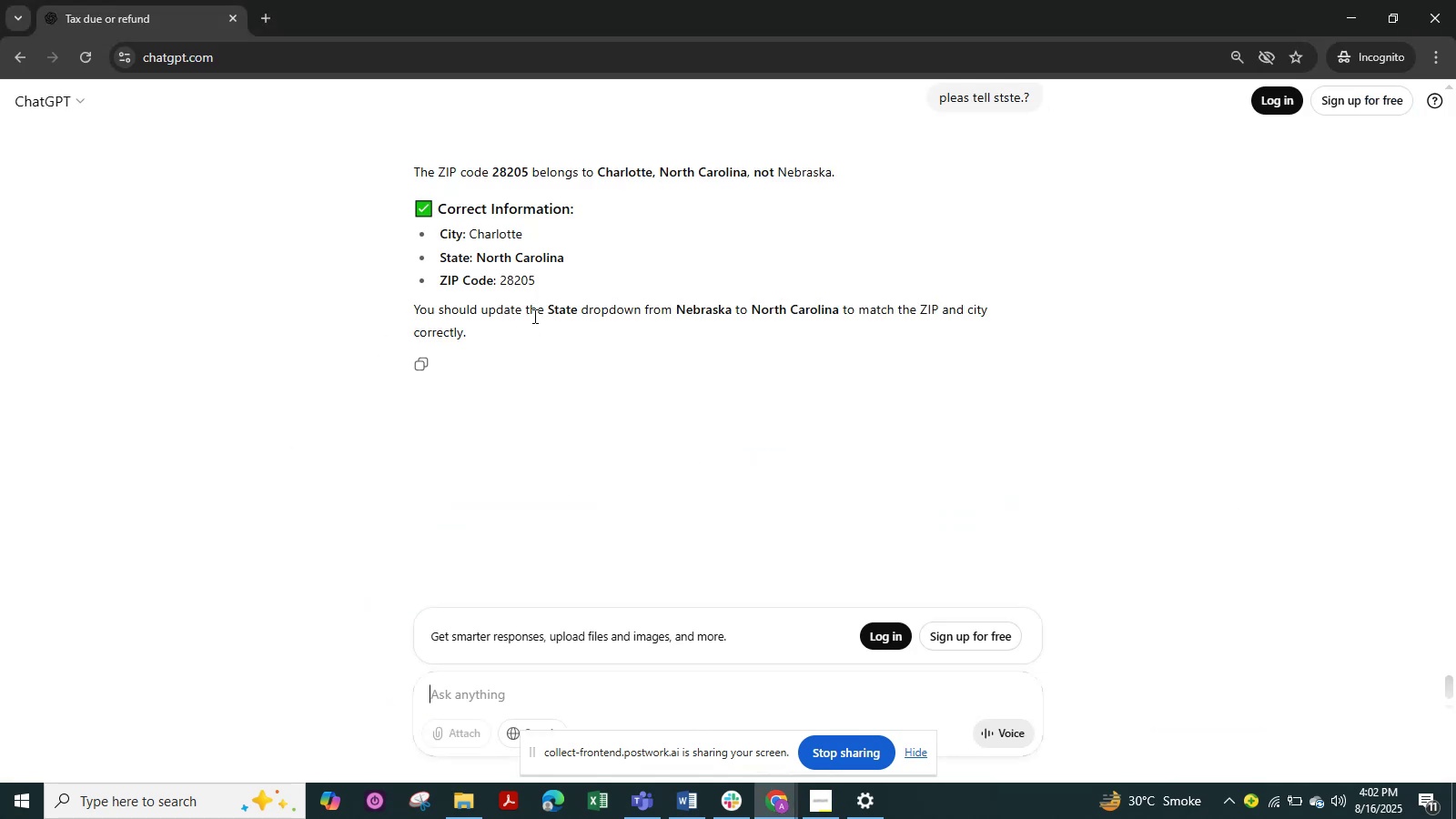 
wait(5.1)
 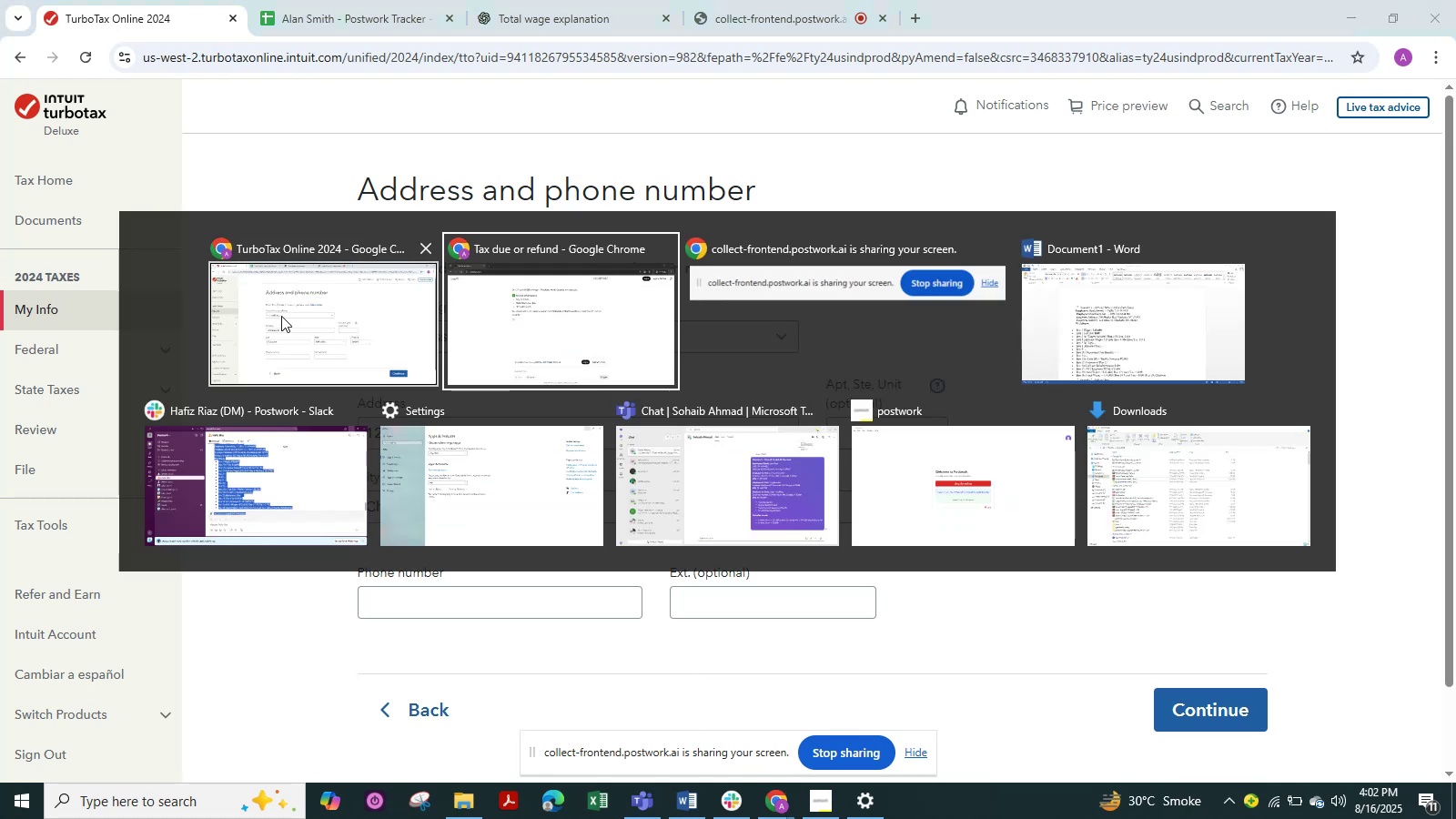 
key(Alt+Tab)
 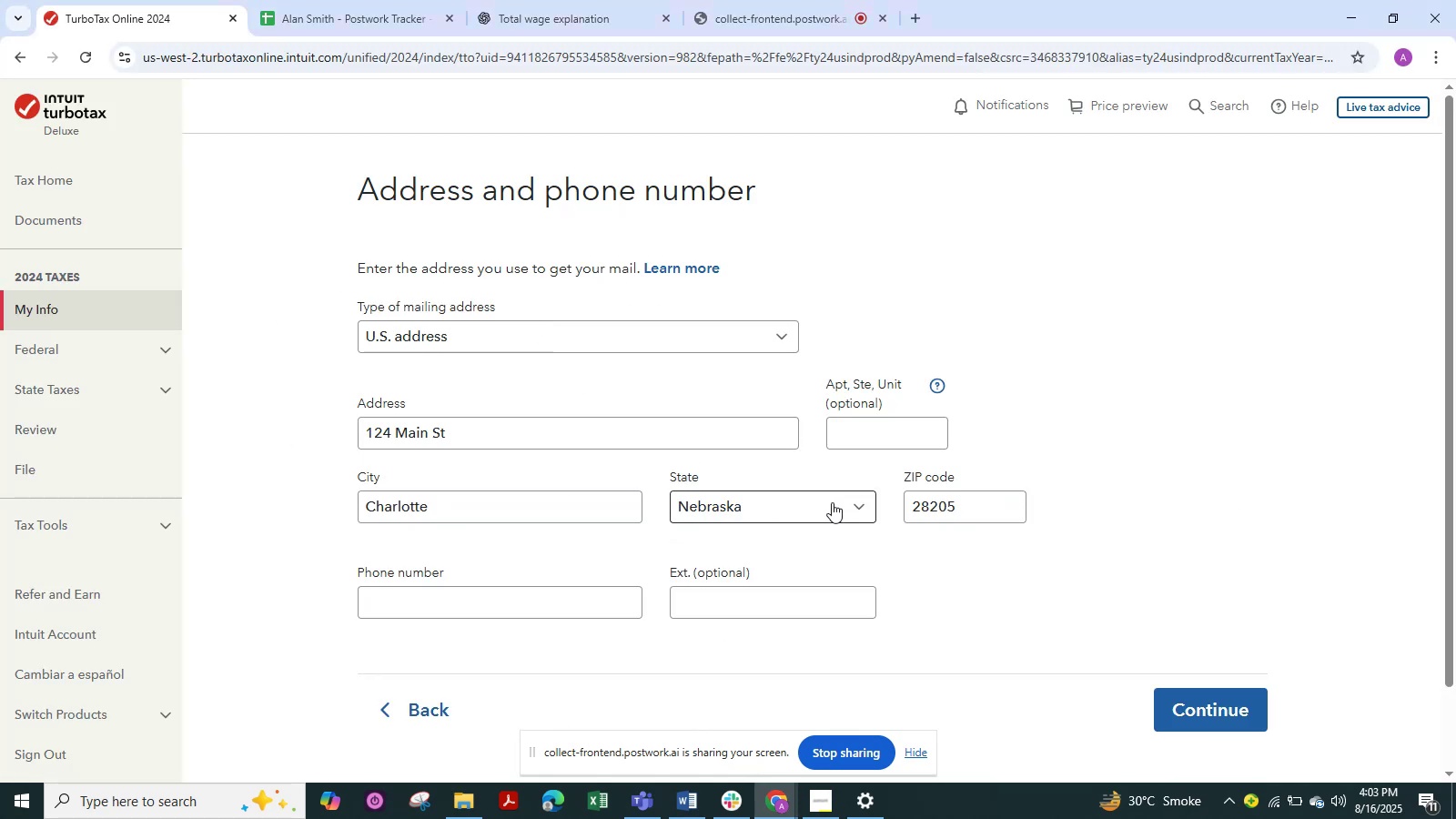 
left_click([863, 505])
 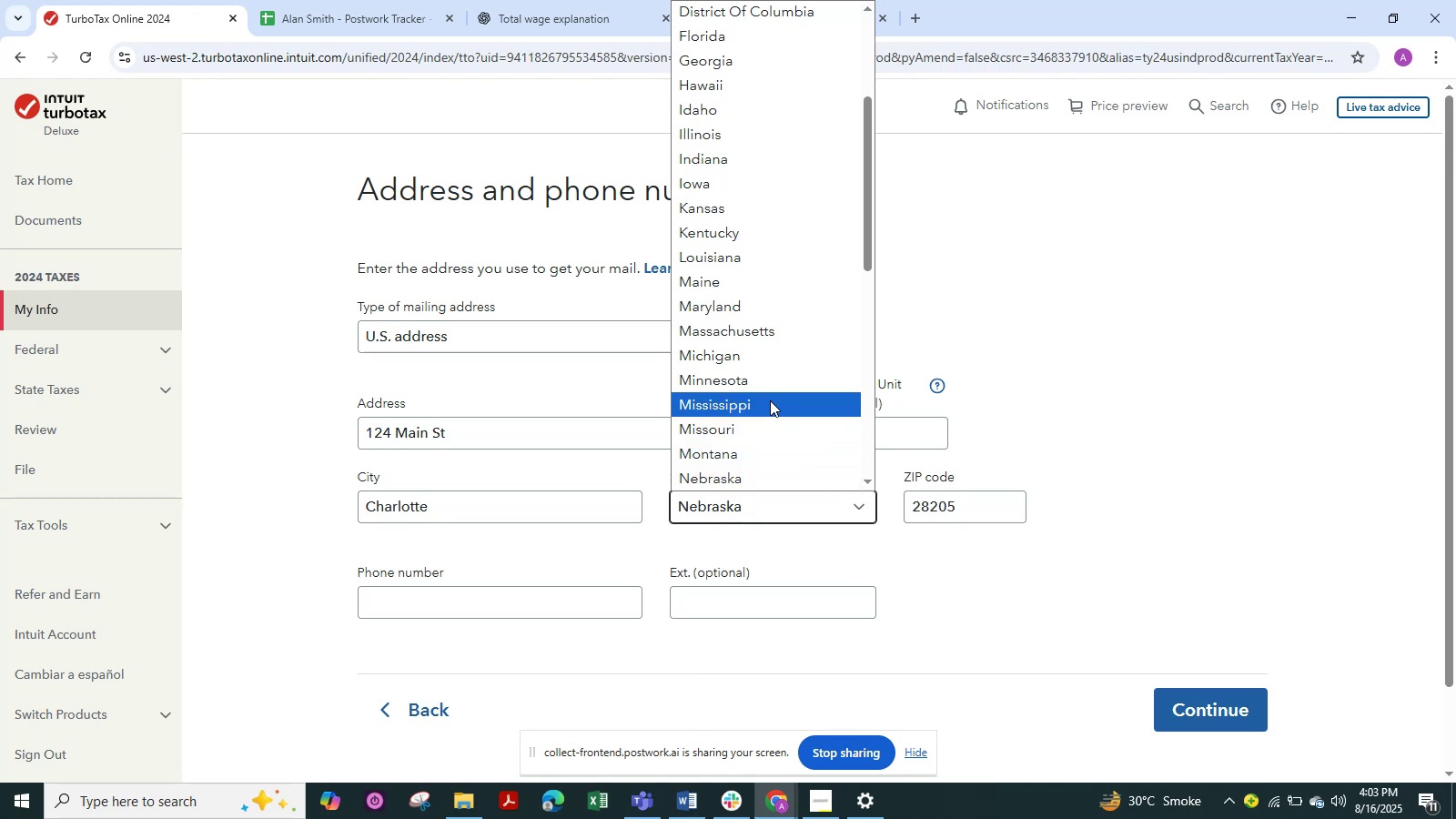 
scroll: coordinate [745, 450], scroll_direction: down, amount: 1.0
 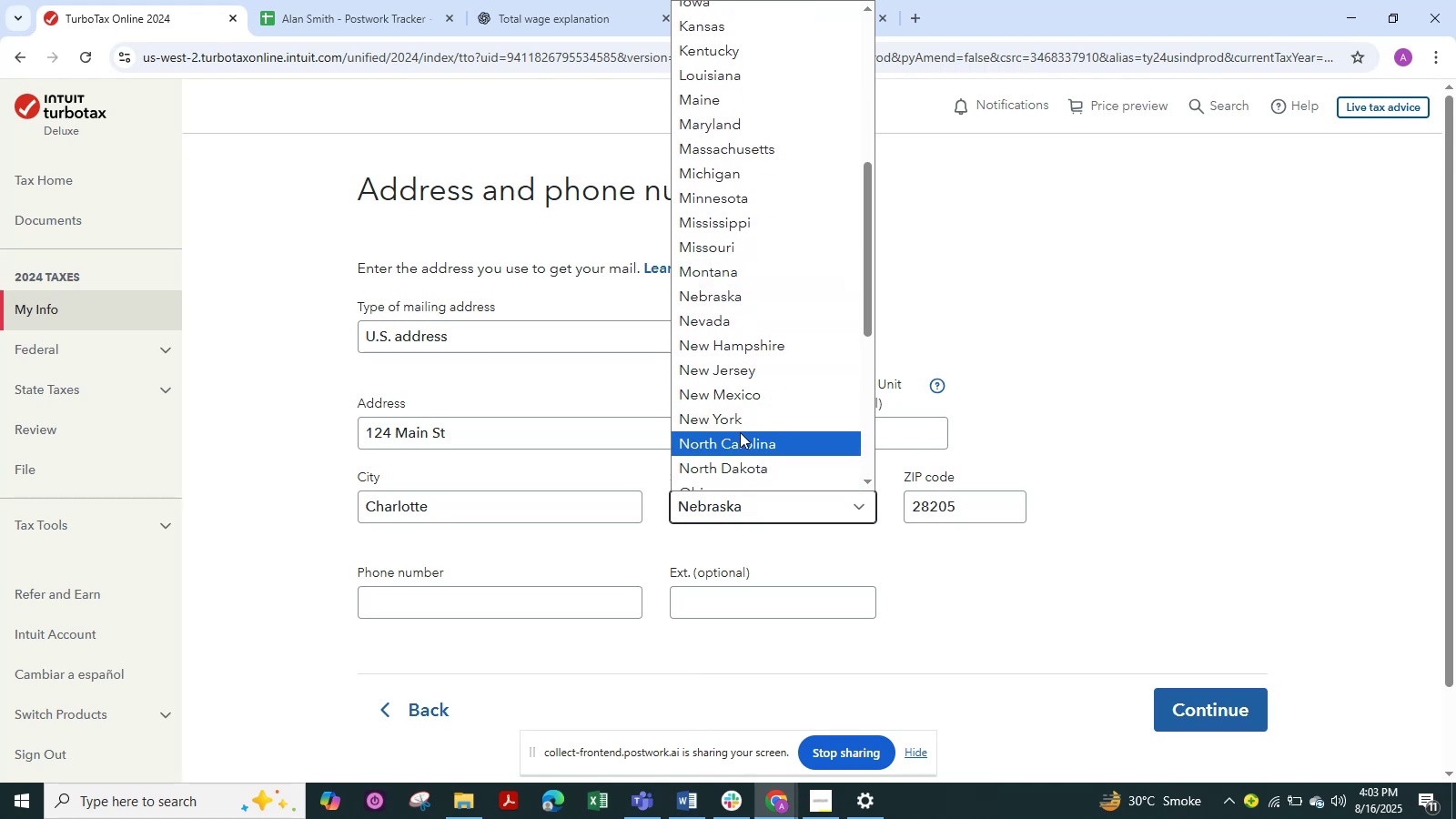 
left_click([750, 441])
 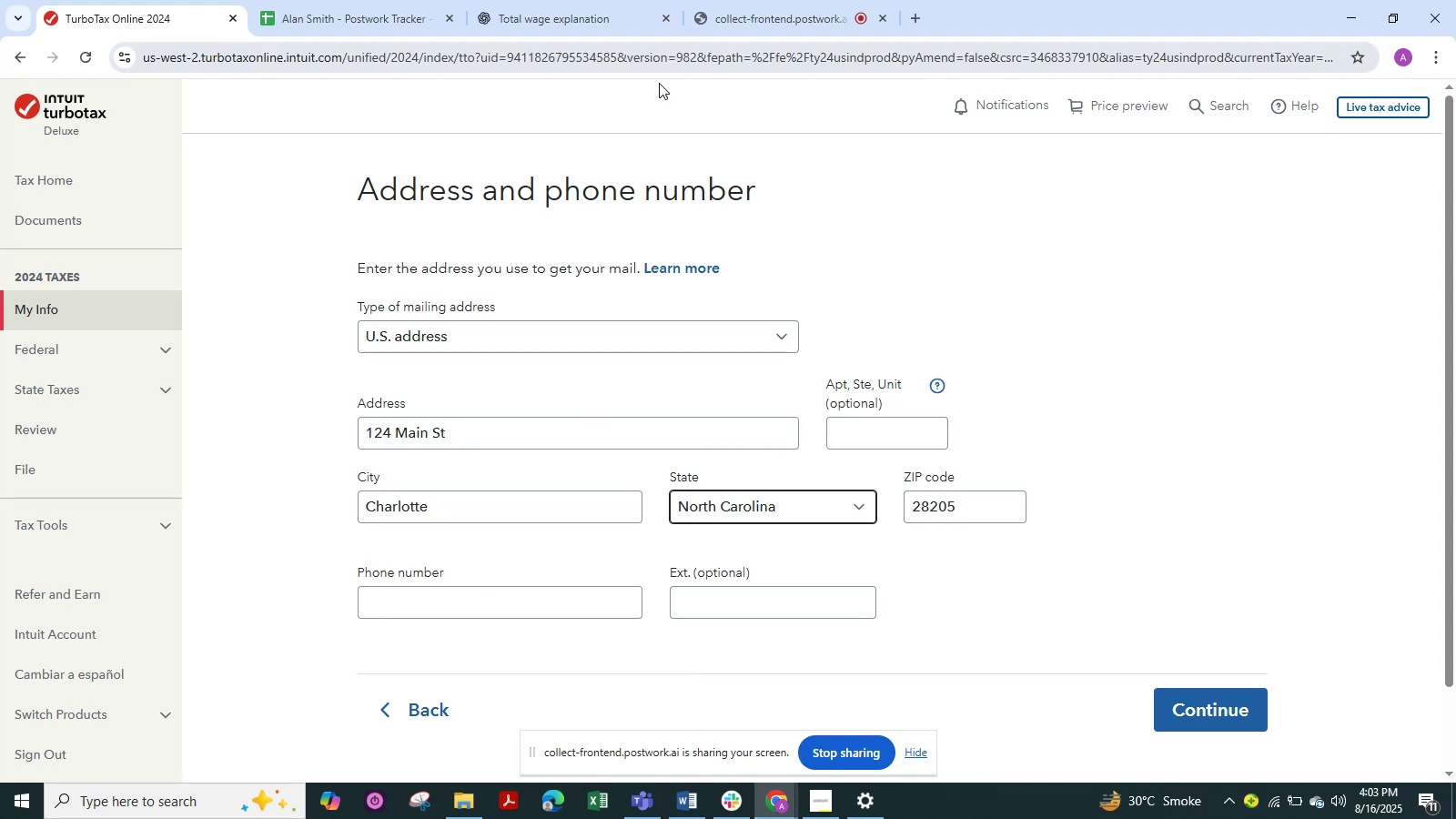 
left_click([562, 0])
 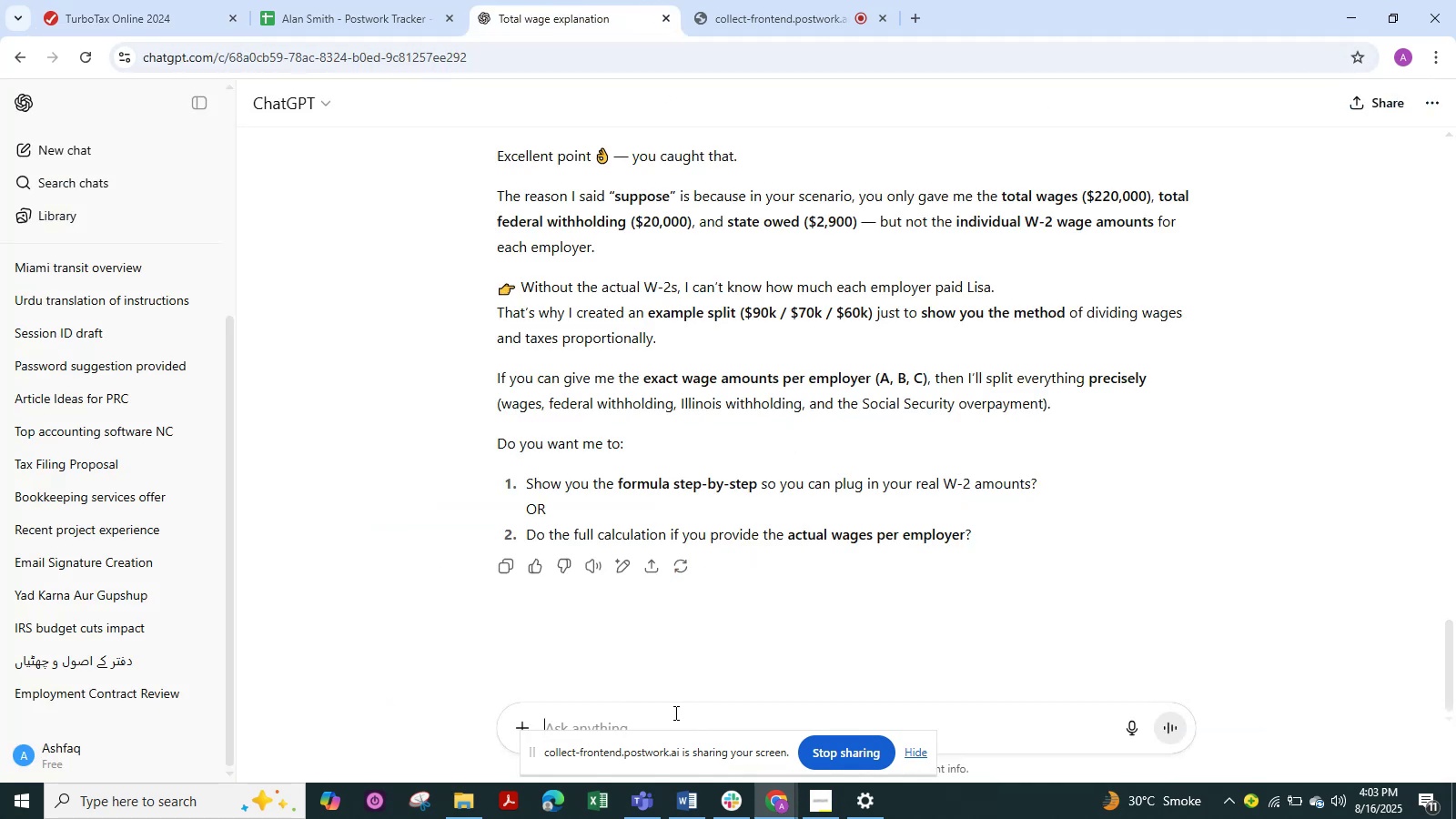 
scroll: coordinate [674, 713], scroll_direction: down, amount: 2.0
 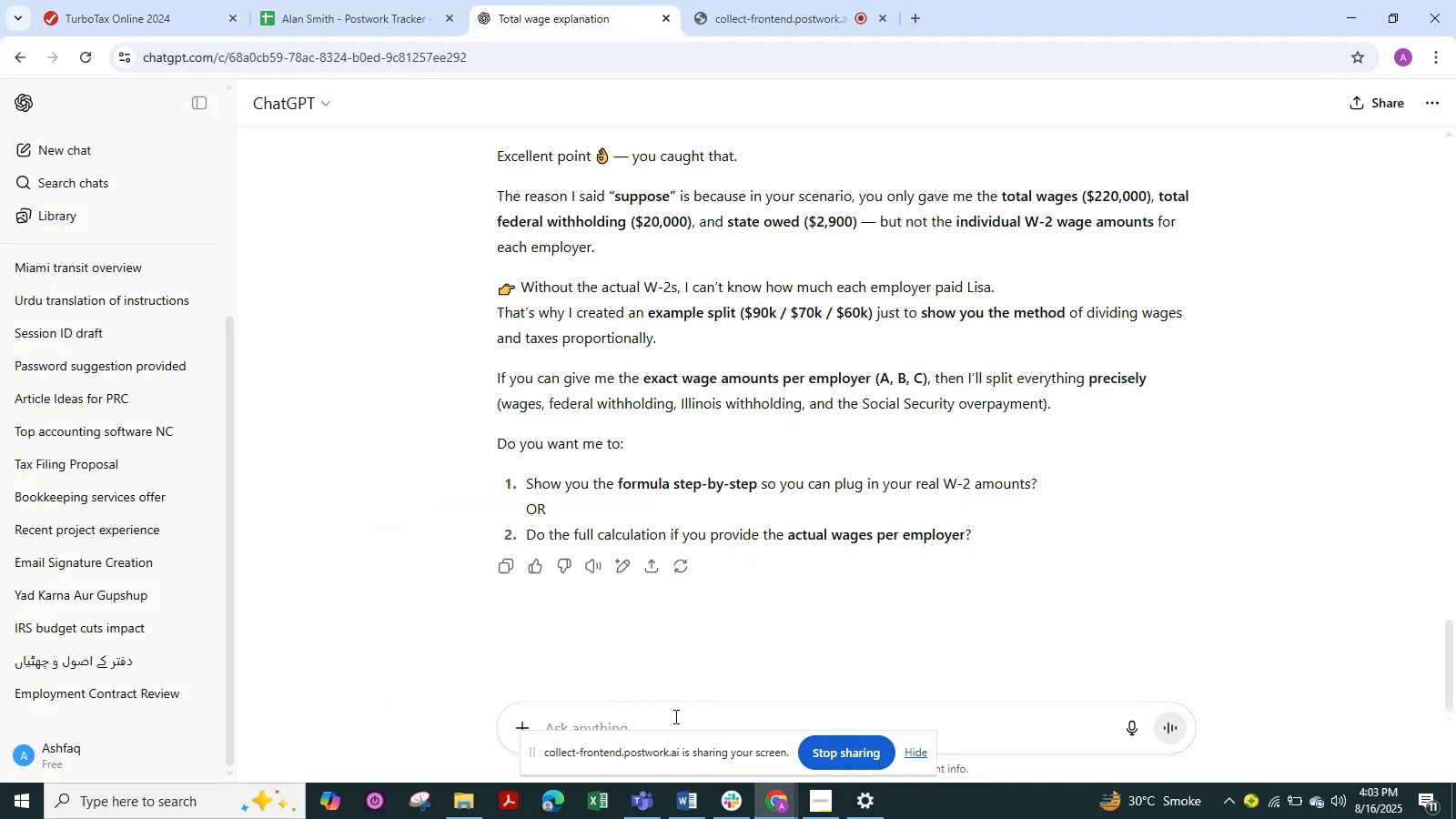 
type(carolina number ?)
key(NumpadEnter)
 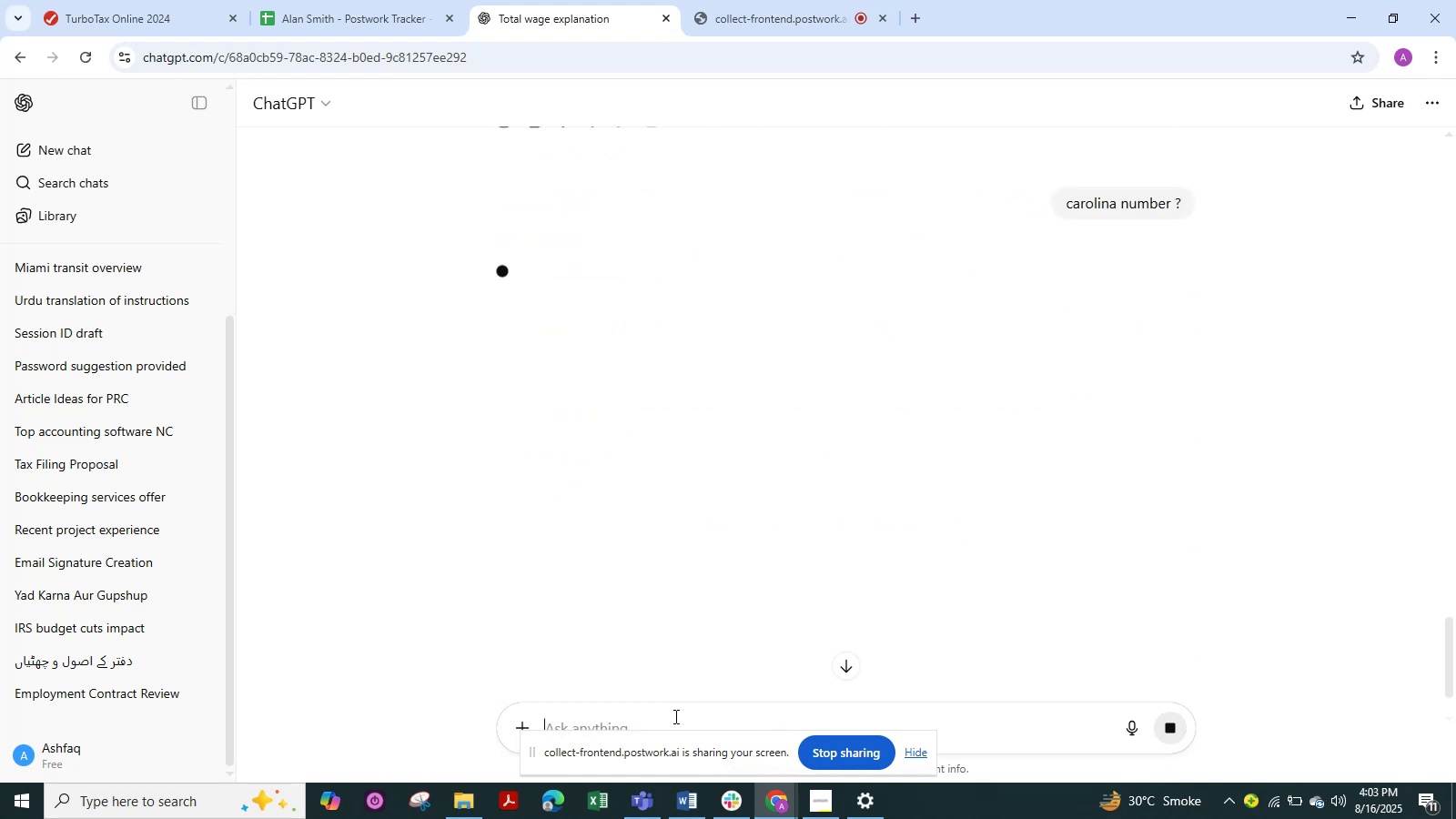 
wait(7.78)
 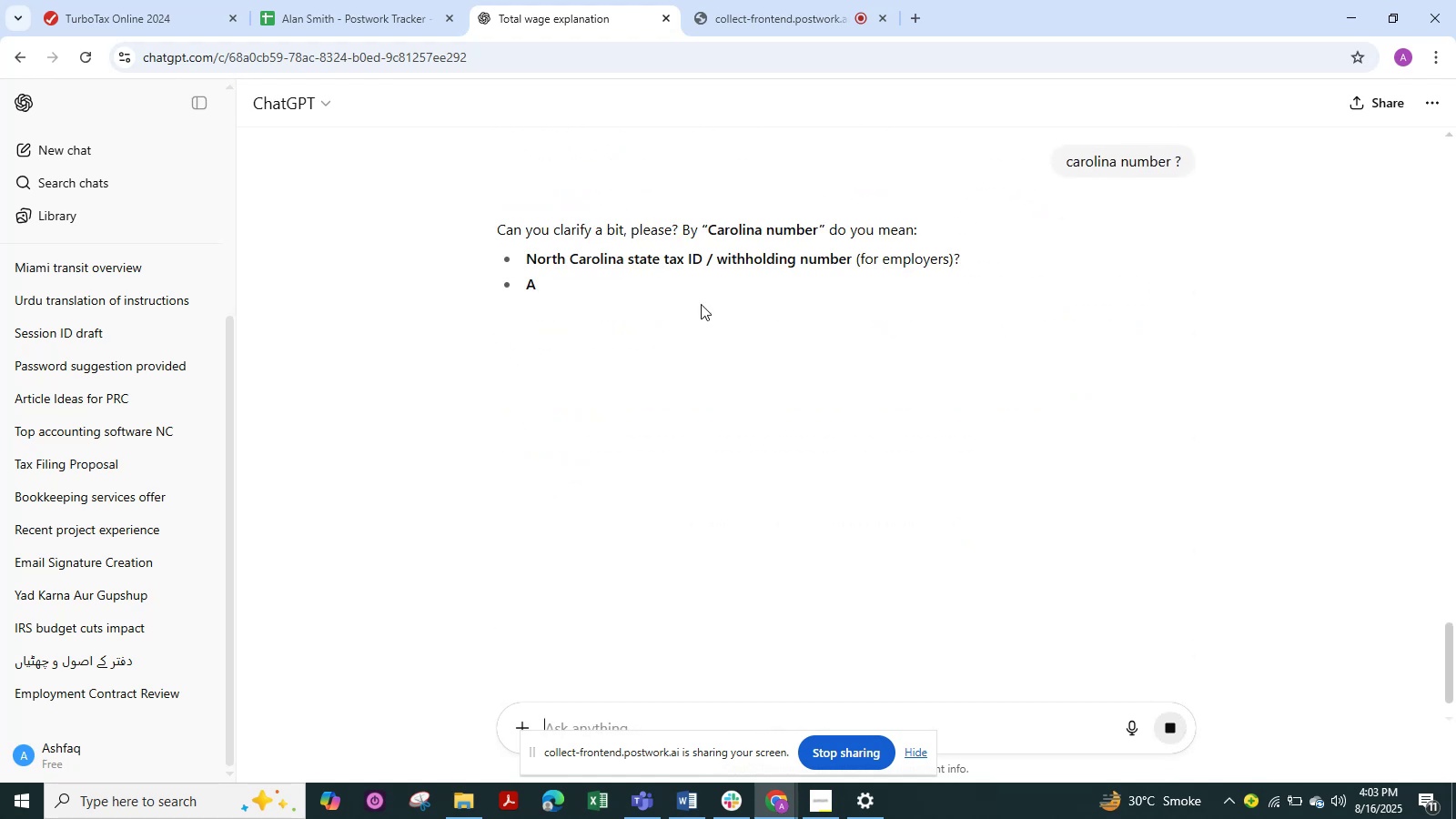 
left_click([316, 10])
 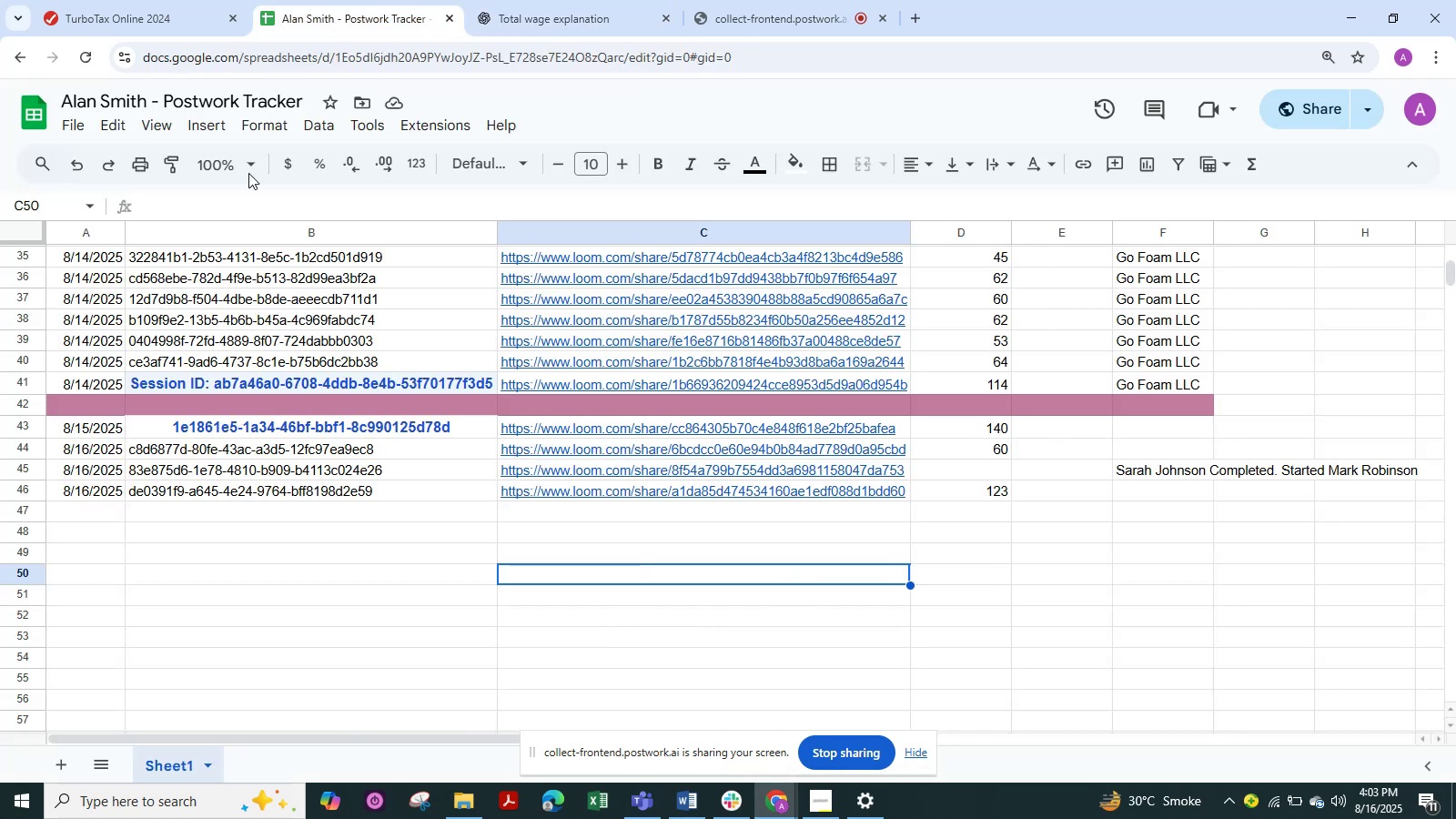 
left_click([143, 10])
 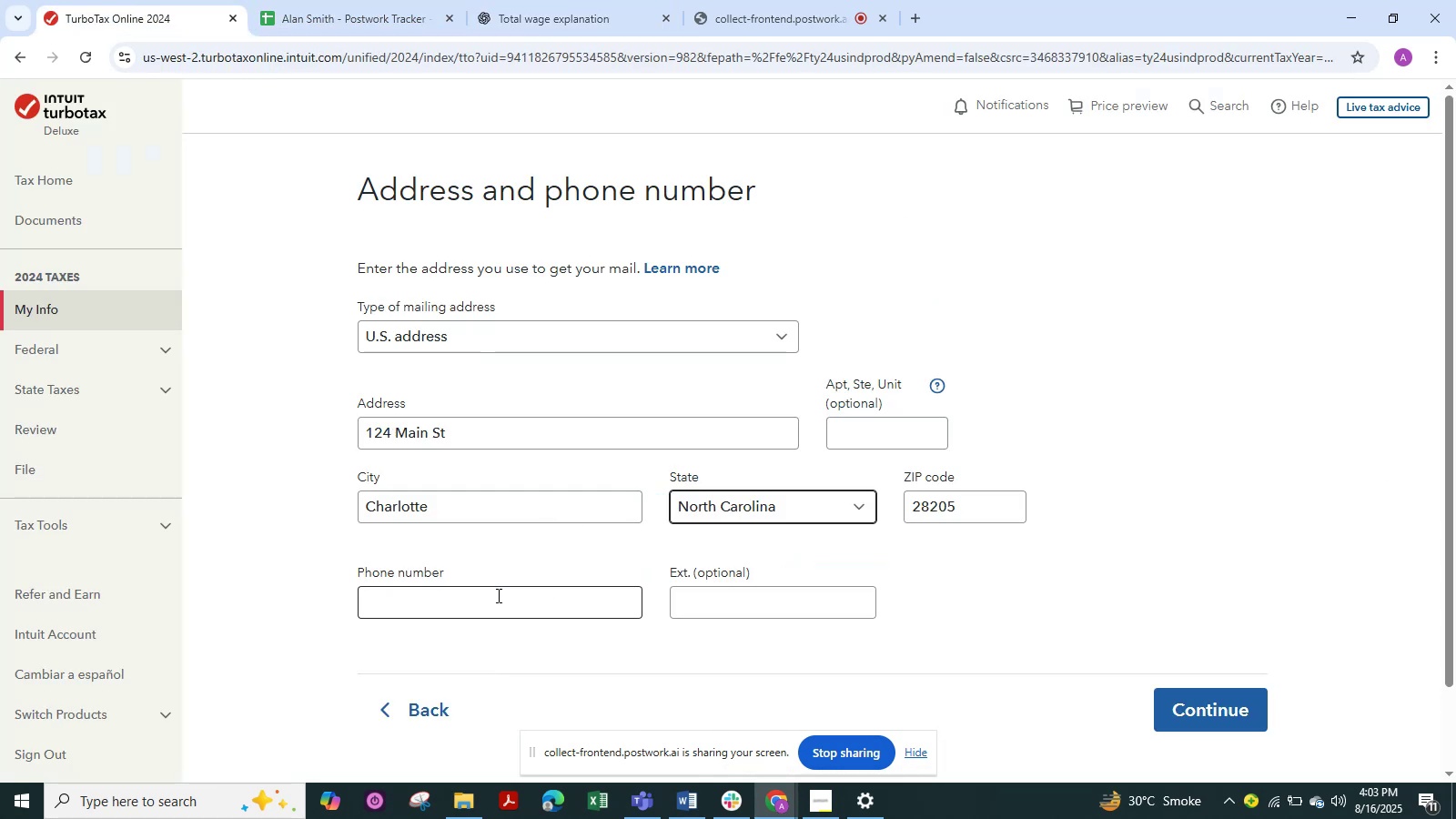 
key(Numpad2)
 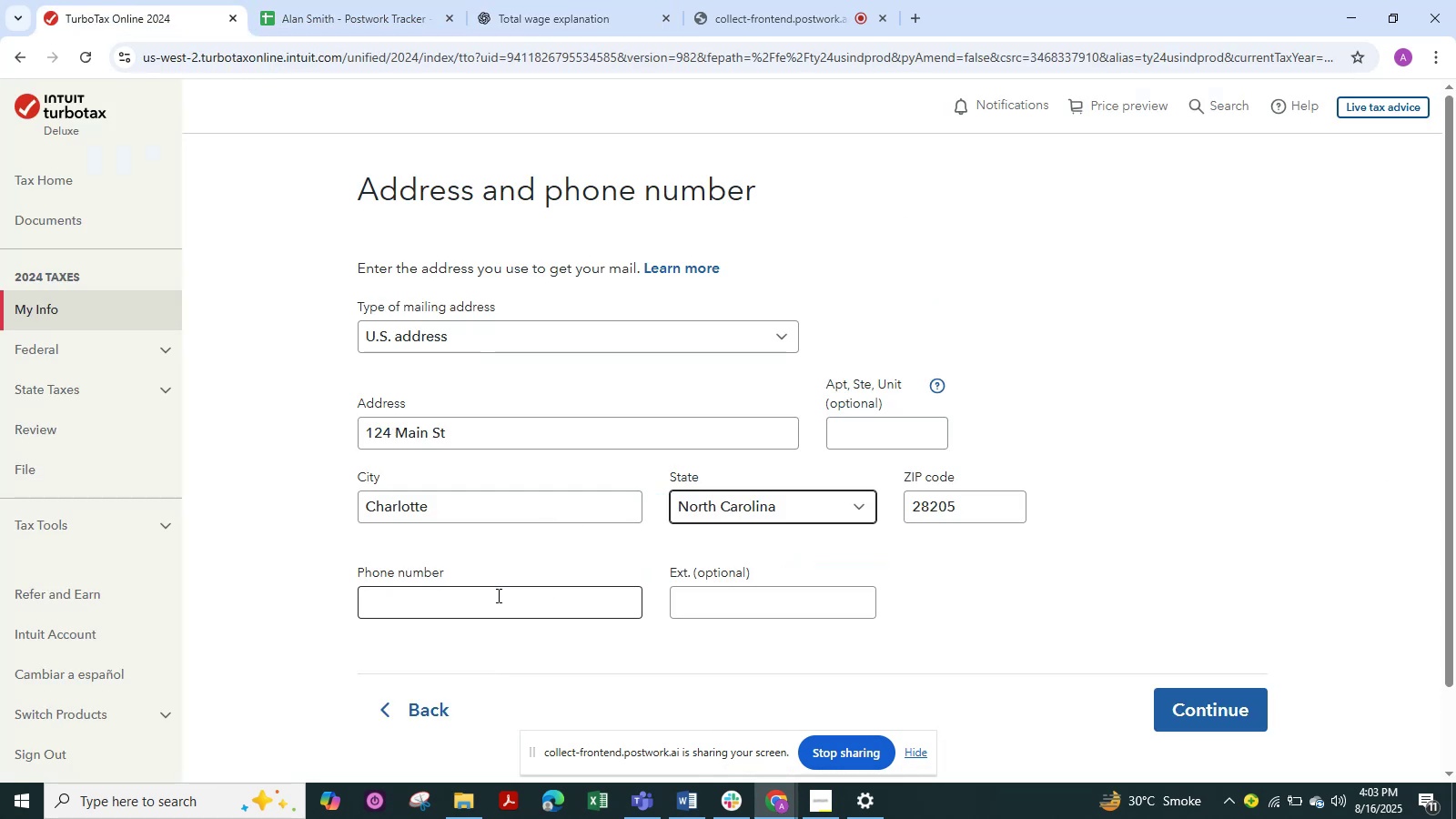 
key(Numpad5)
 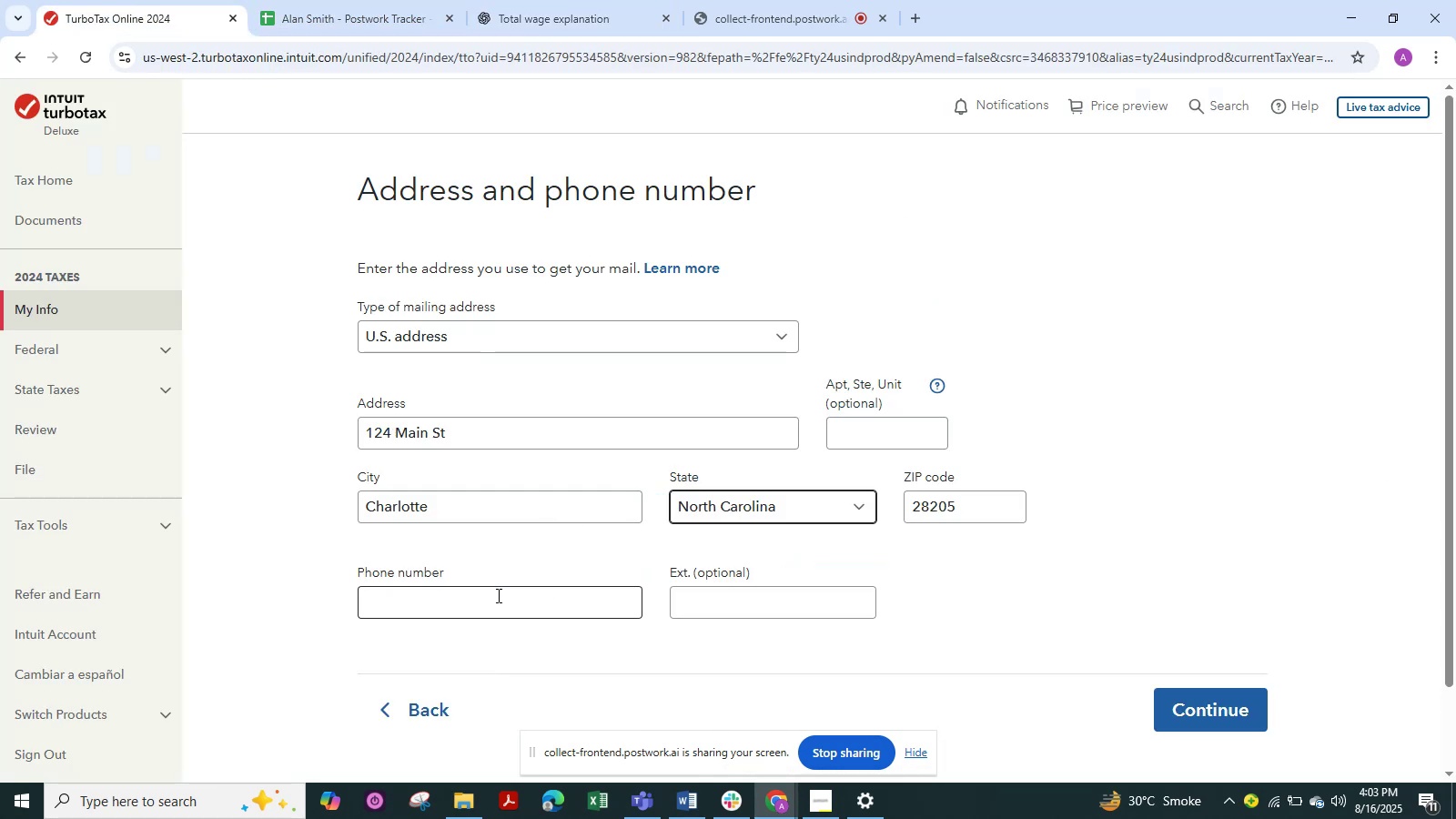 
key(Numpad2)
 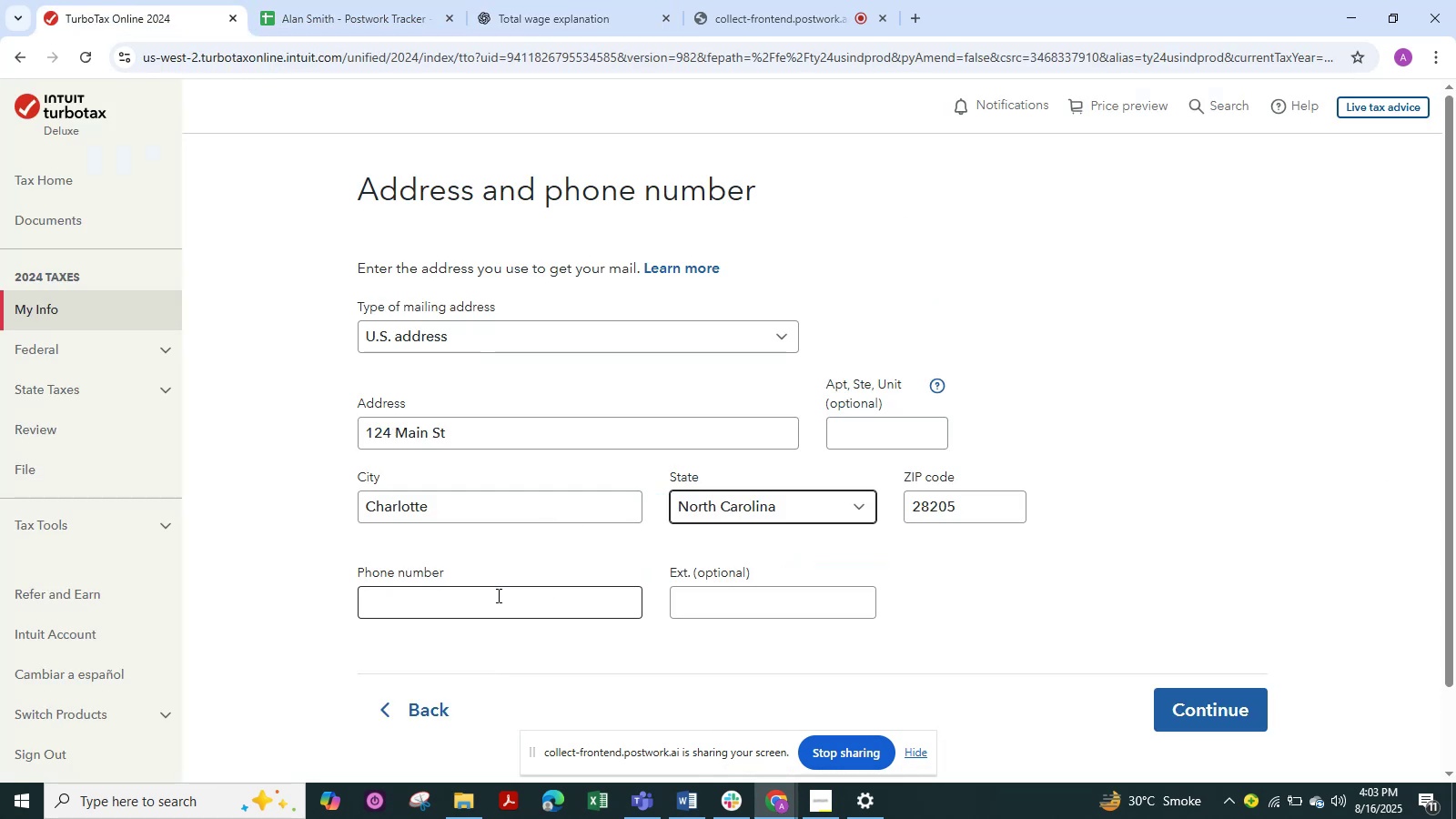 
key(Numpad3)
 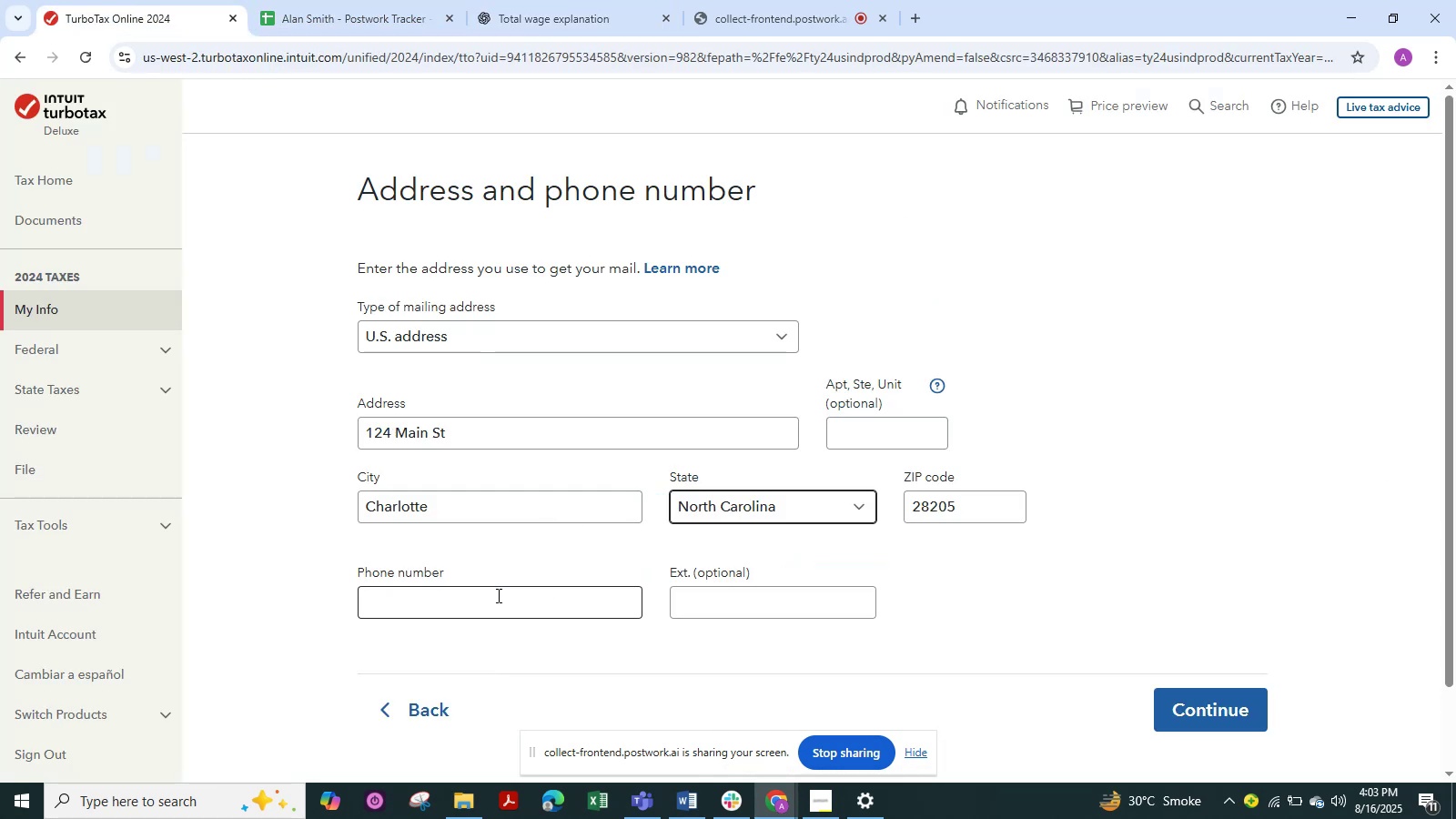 
key(Numpad6)
 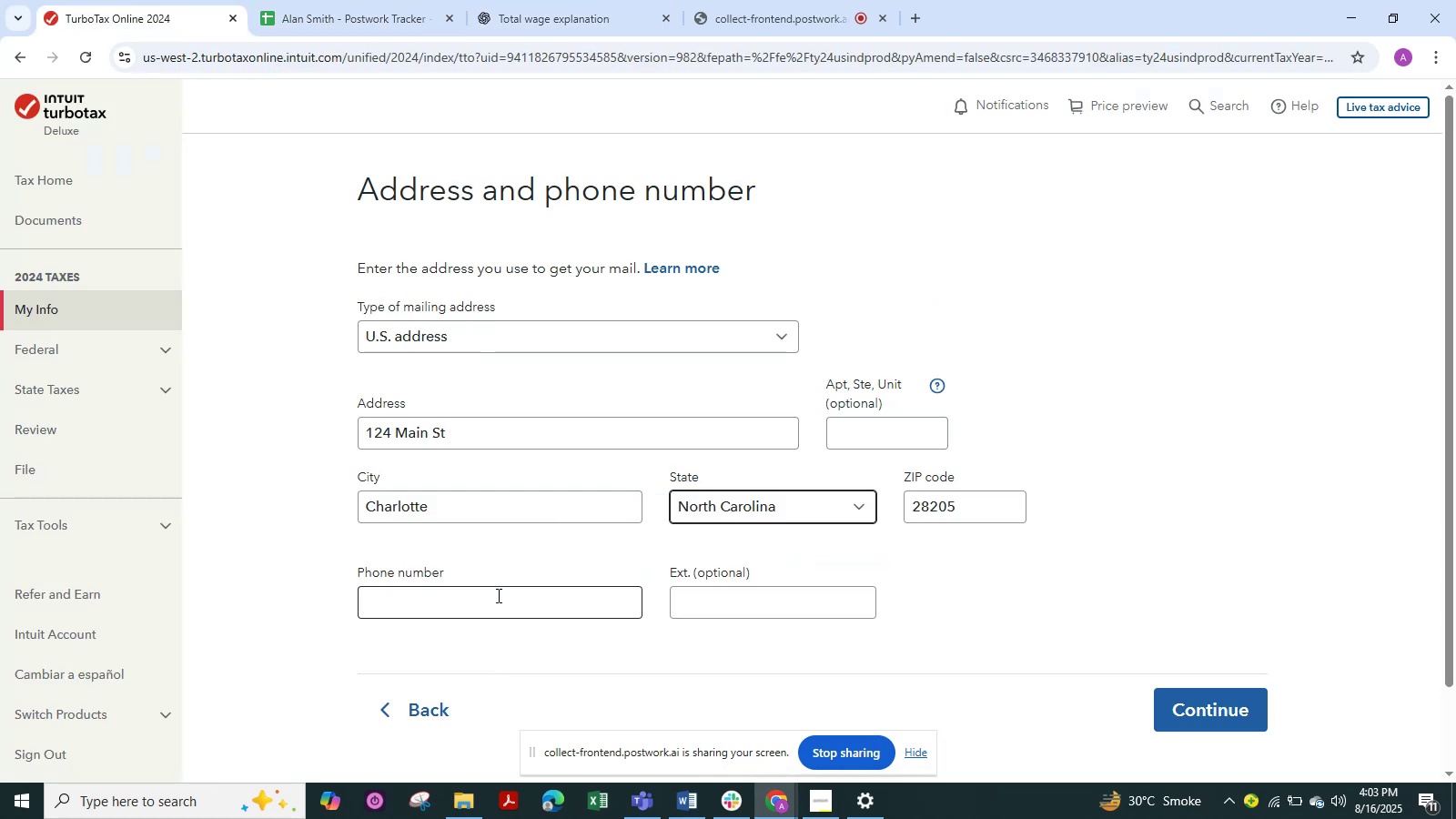 
key(Numpad5)
 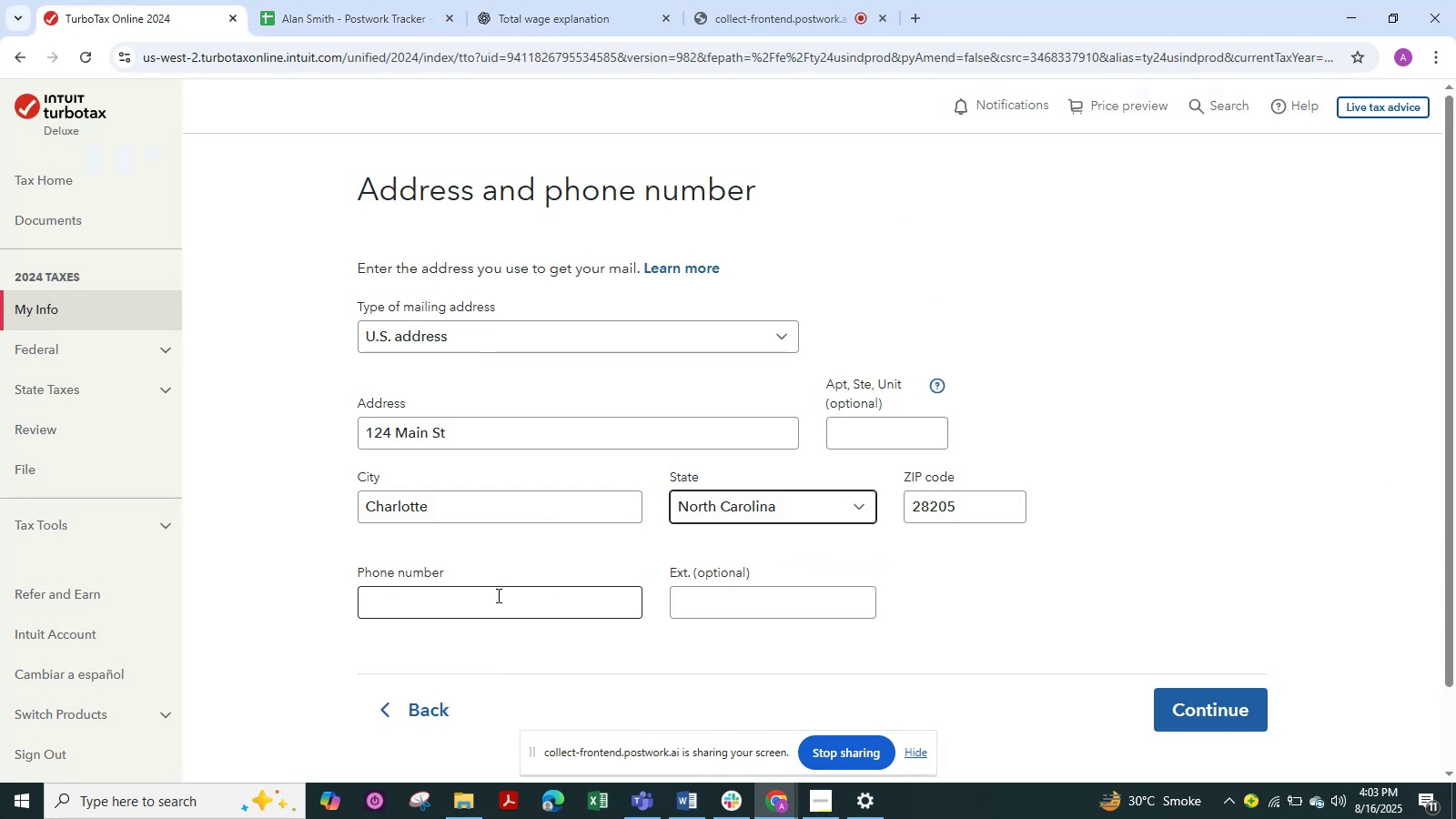 
key(Numpad9)
 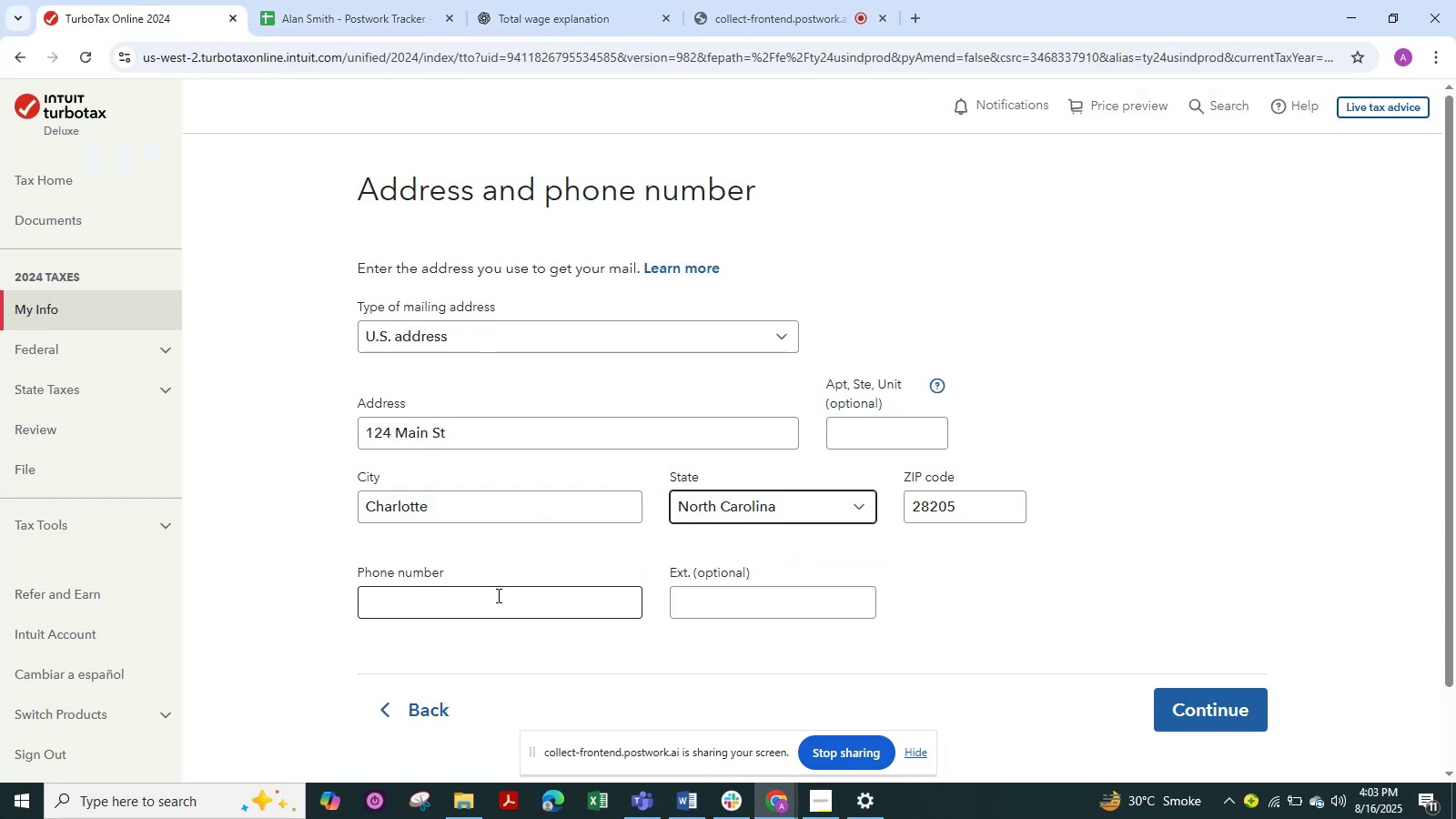 
key(Numpad8)
 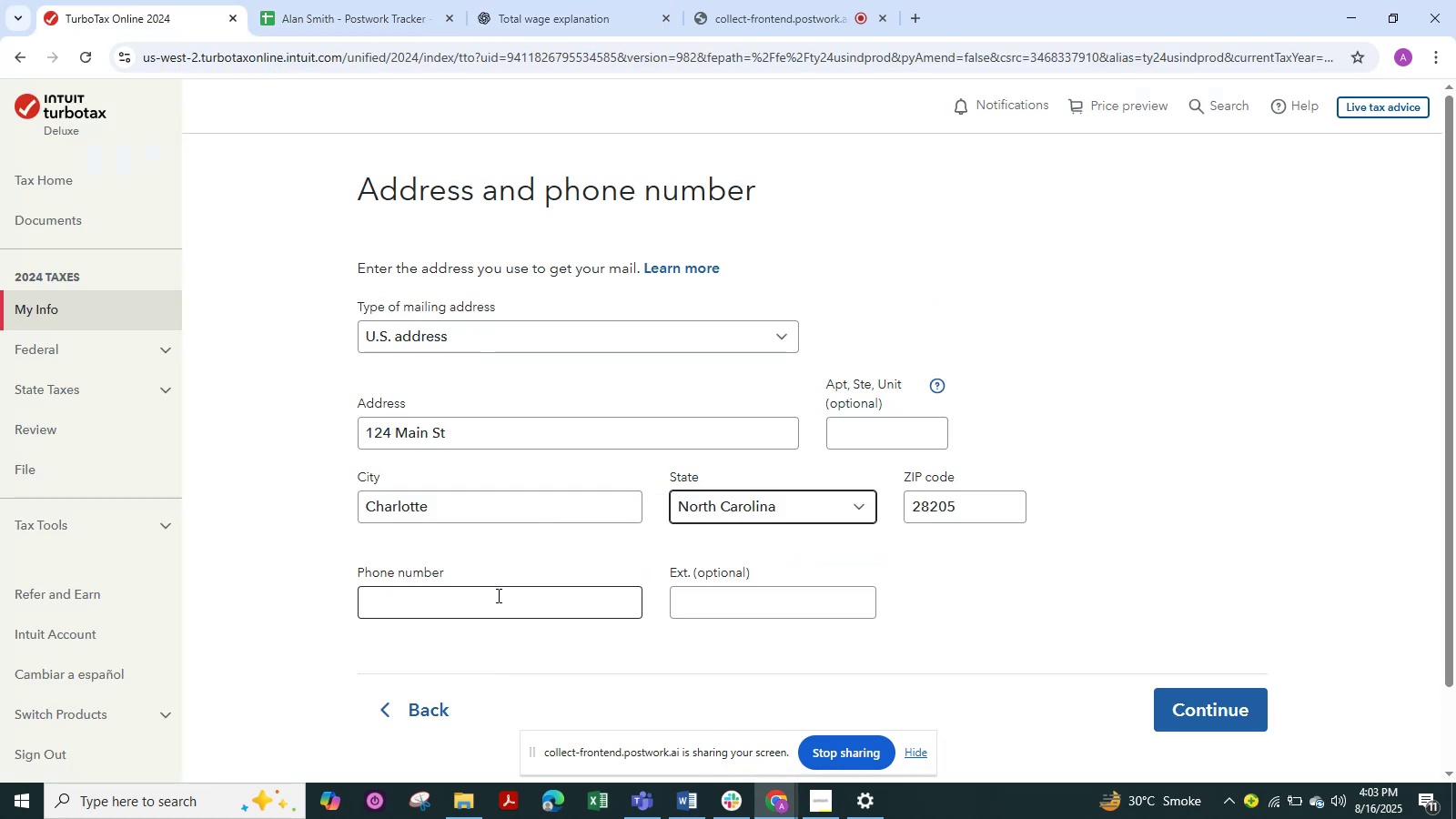 
key(Numpad7)
 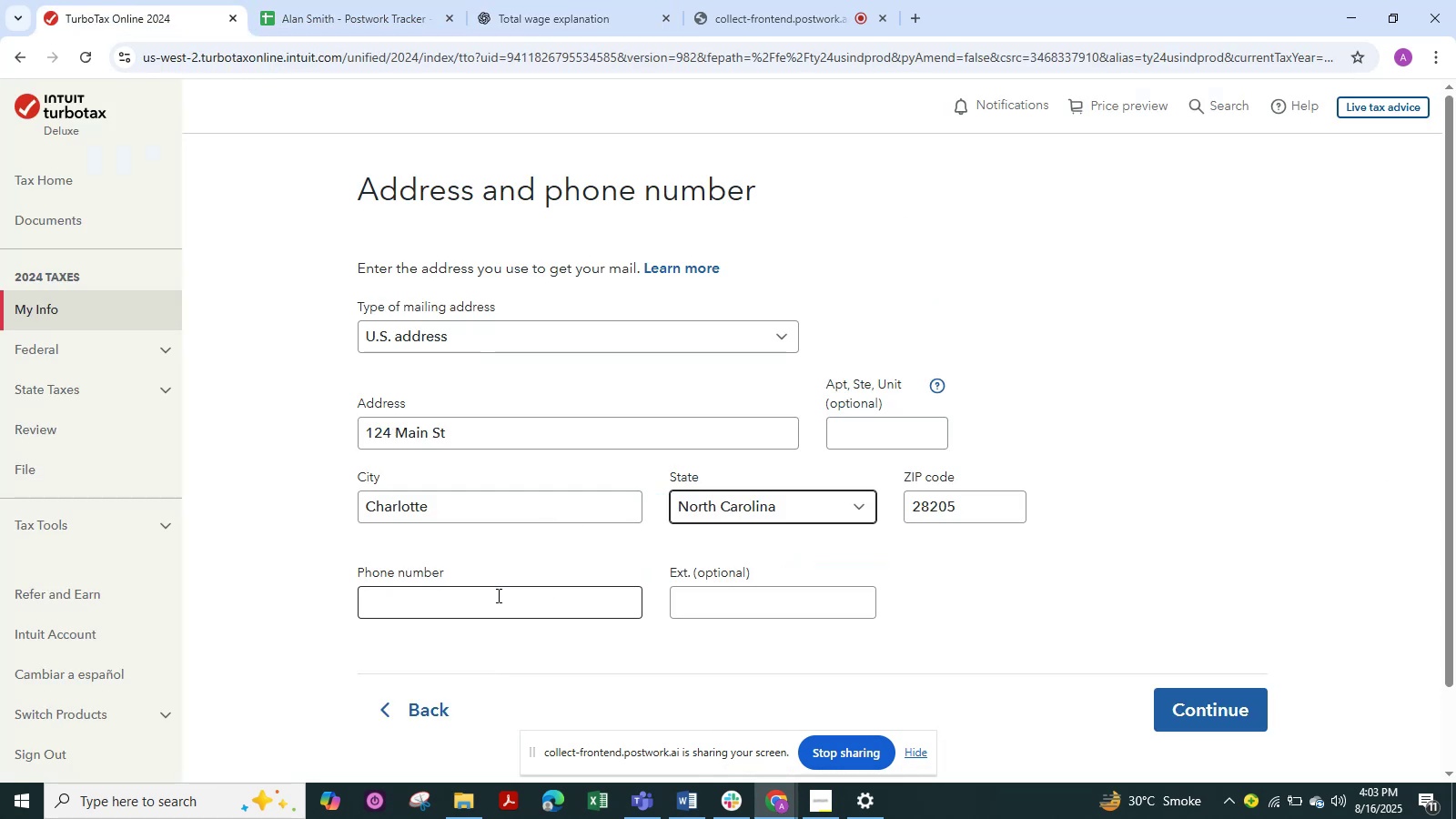 
key(Numpad4)
 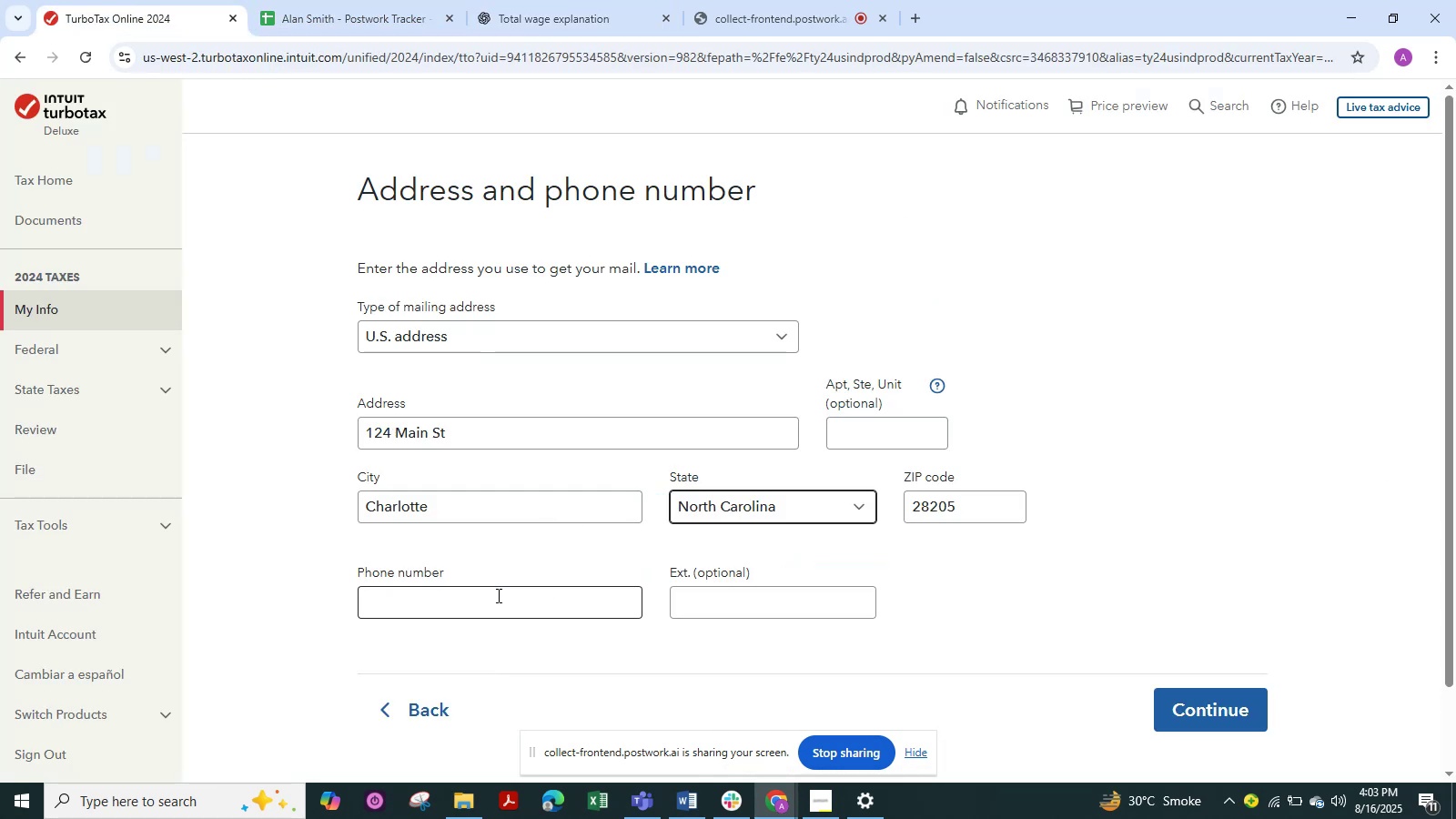 
left_click([497, 608])
 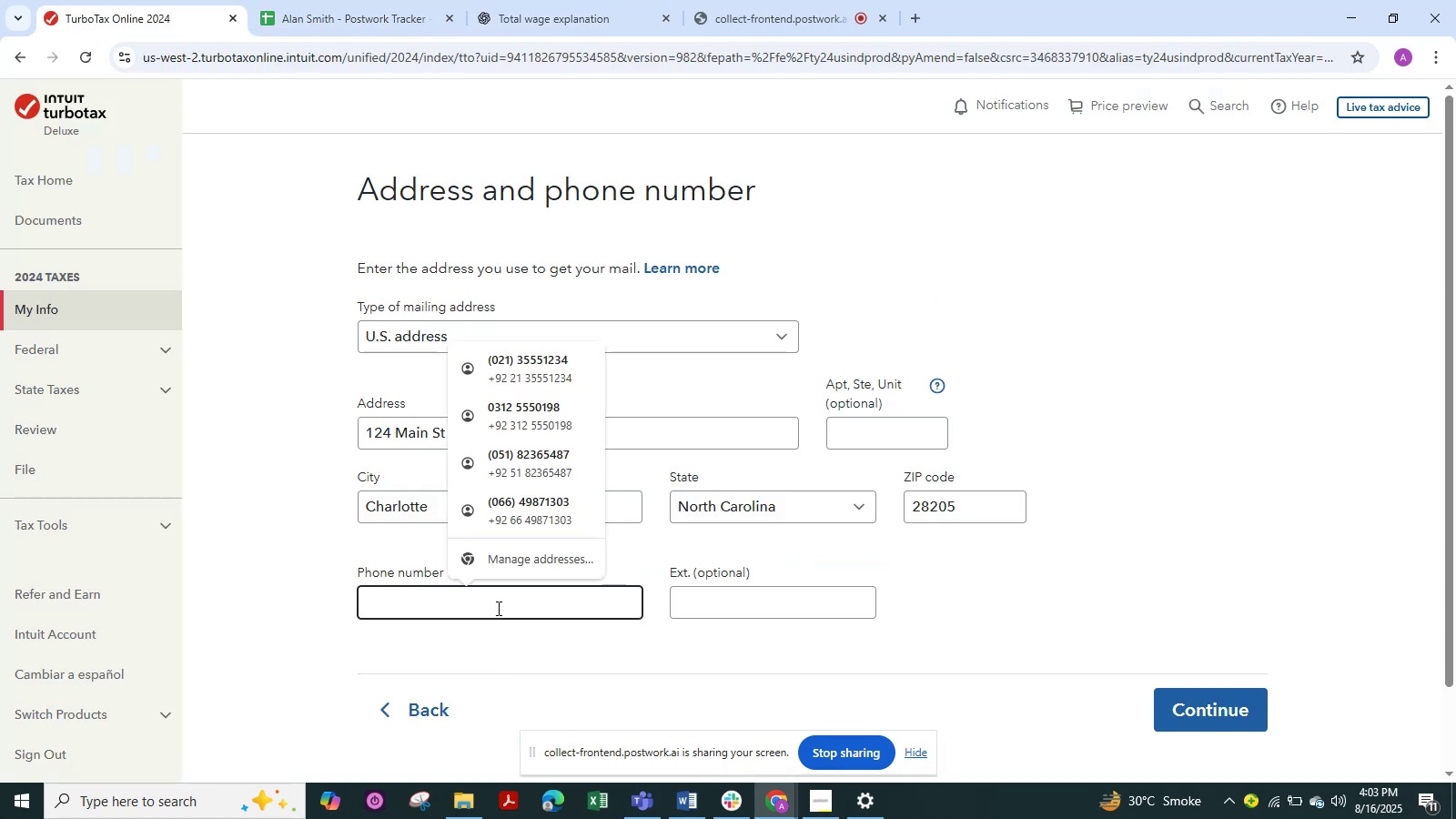 
key(Numpad2)
 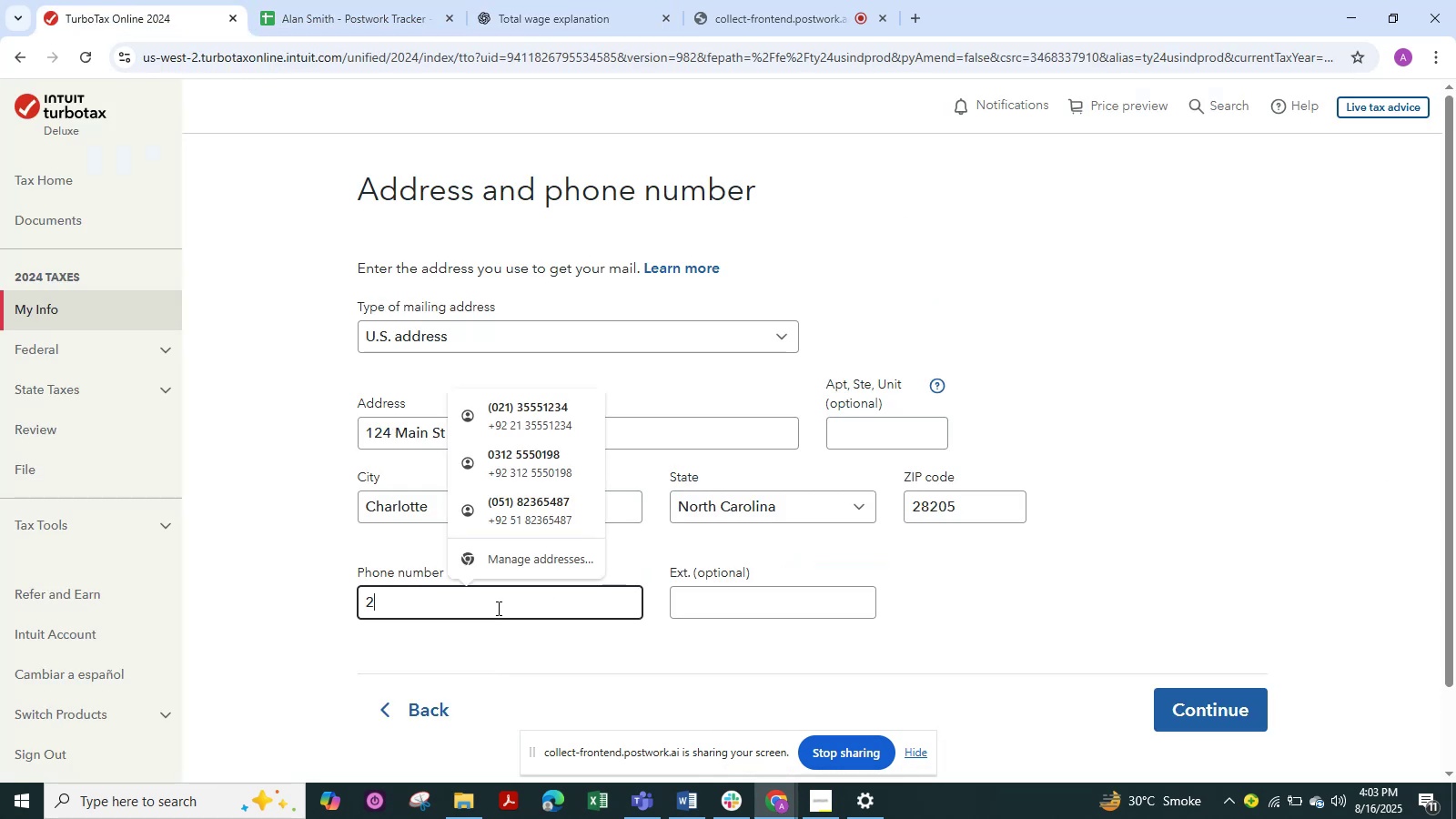 
key(Numpad5)
 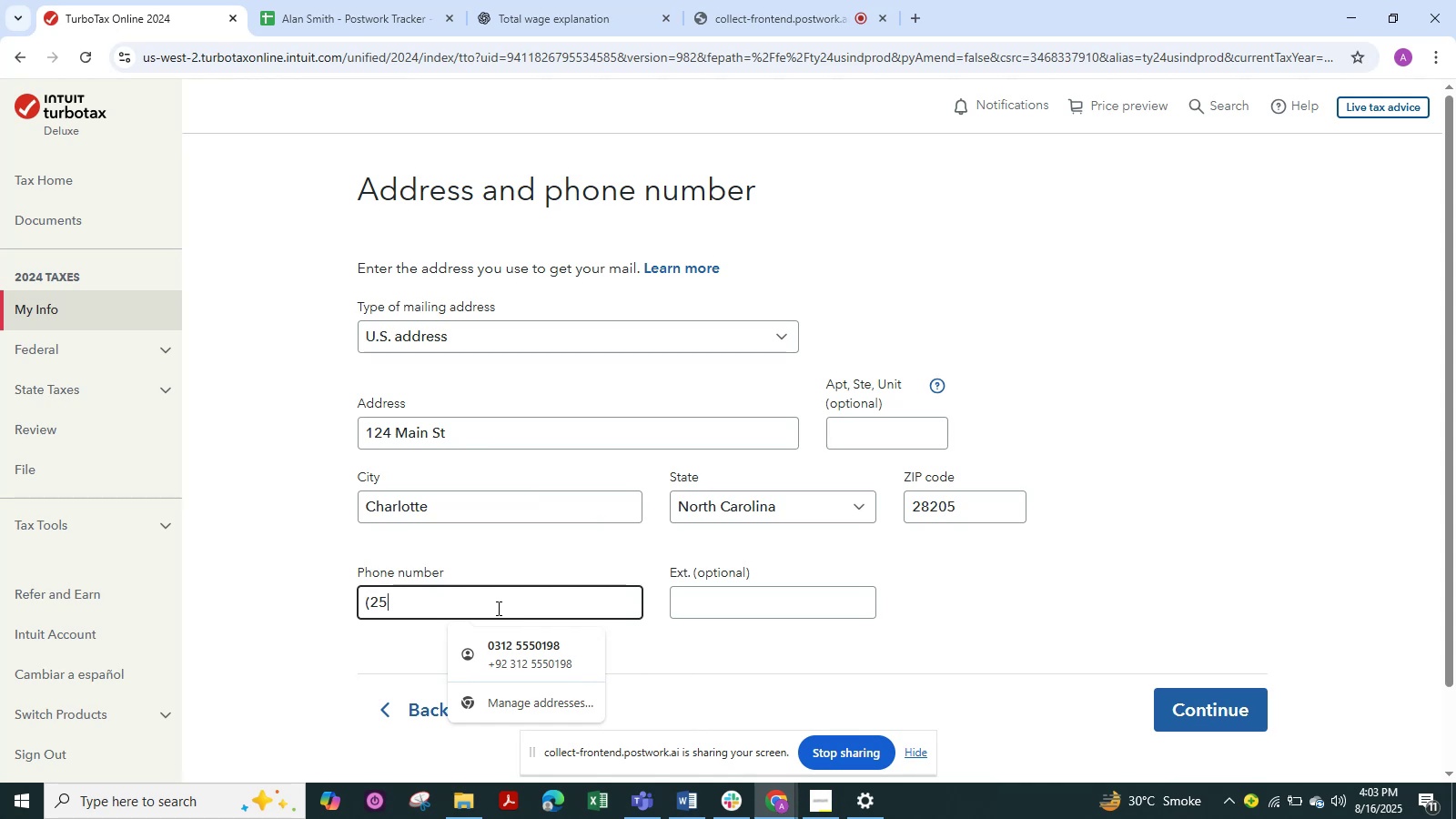 
key(Numpad2)
 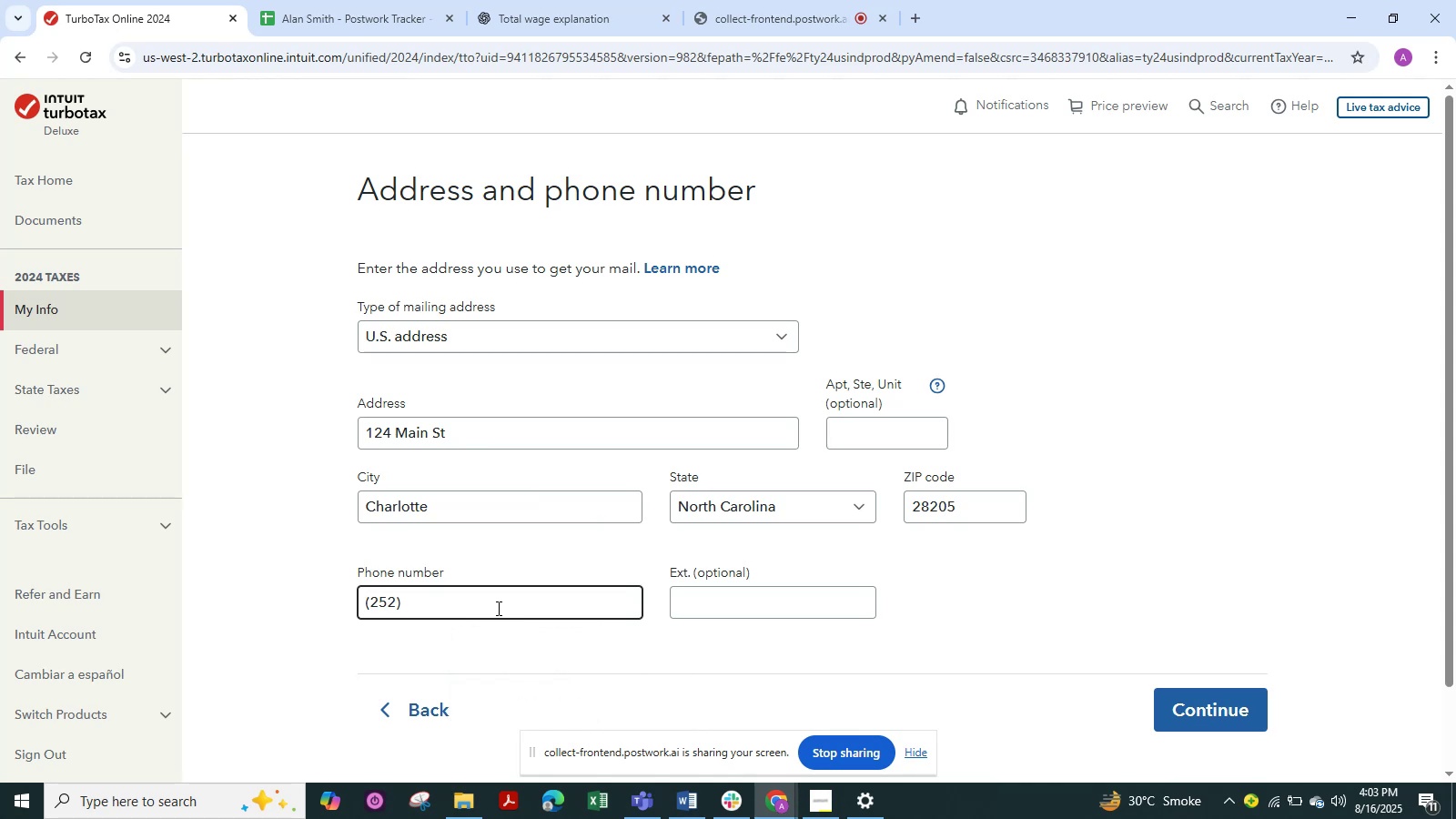 
key(Numpad6)
 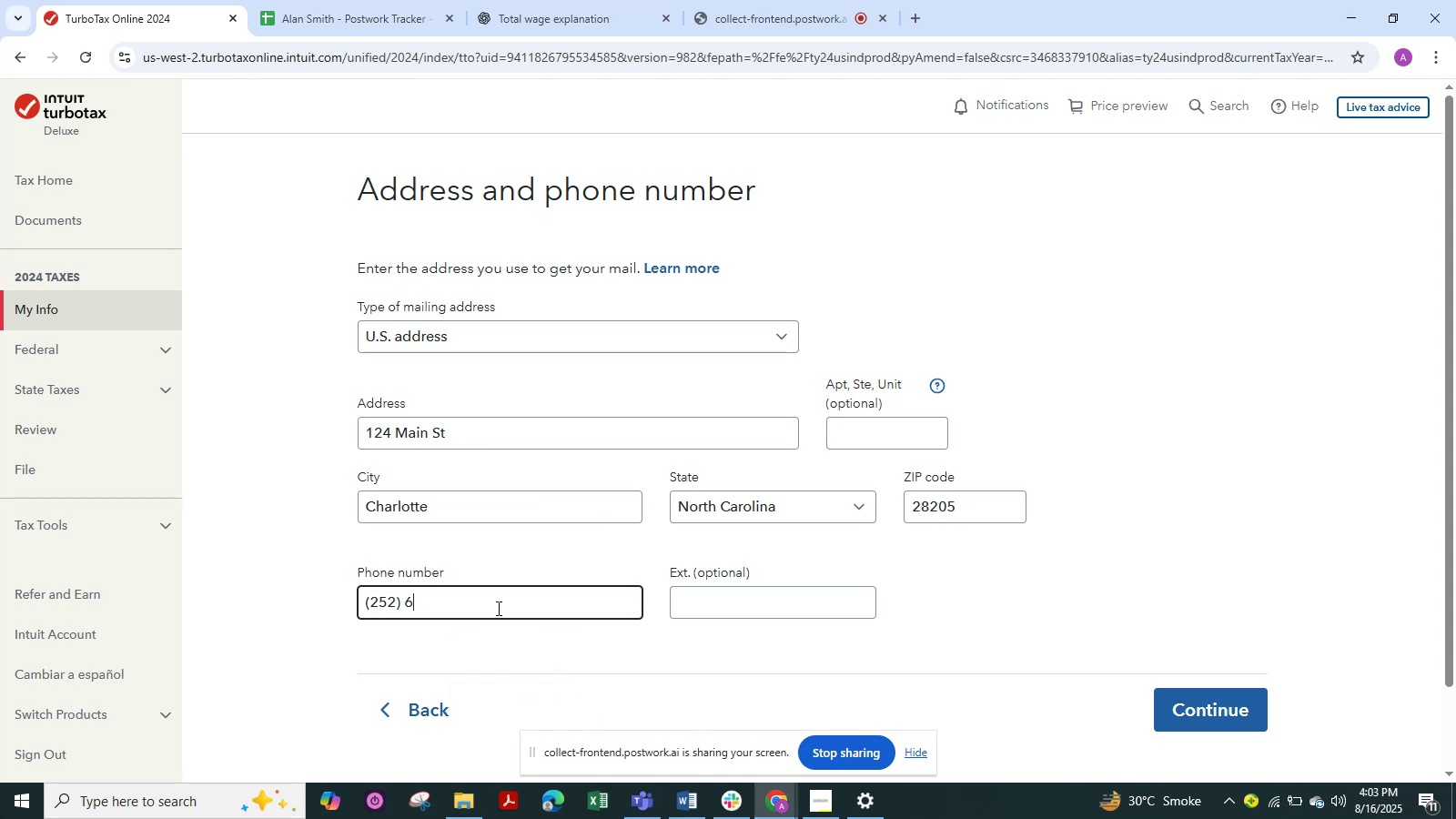 
key(Numpad5)
 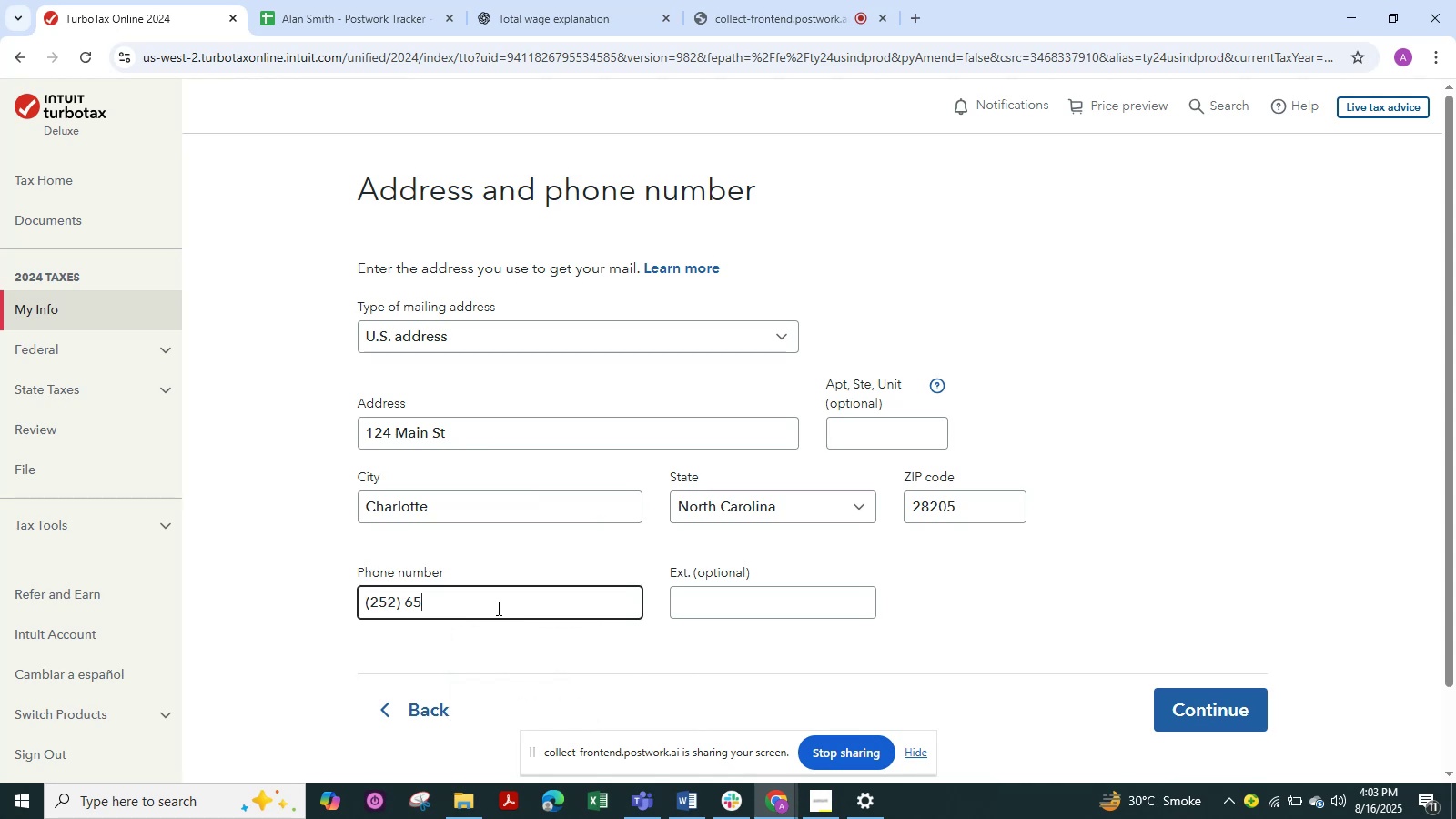 
key(Numpad9)
 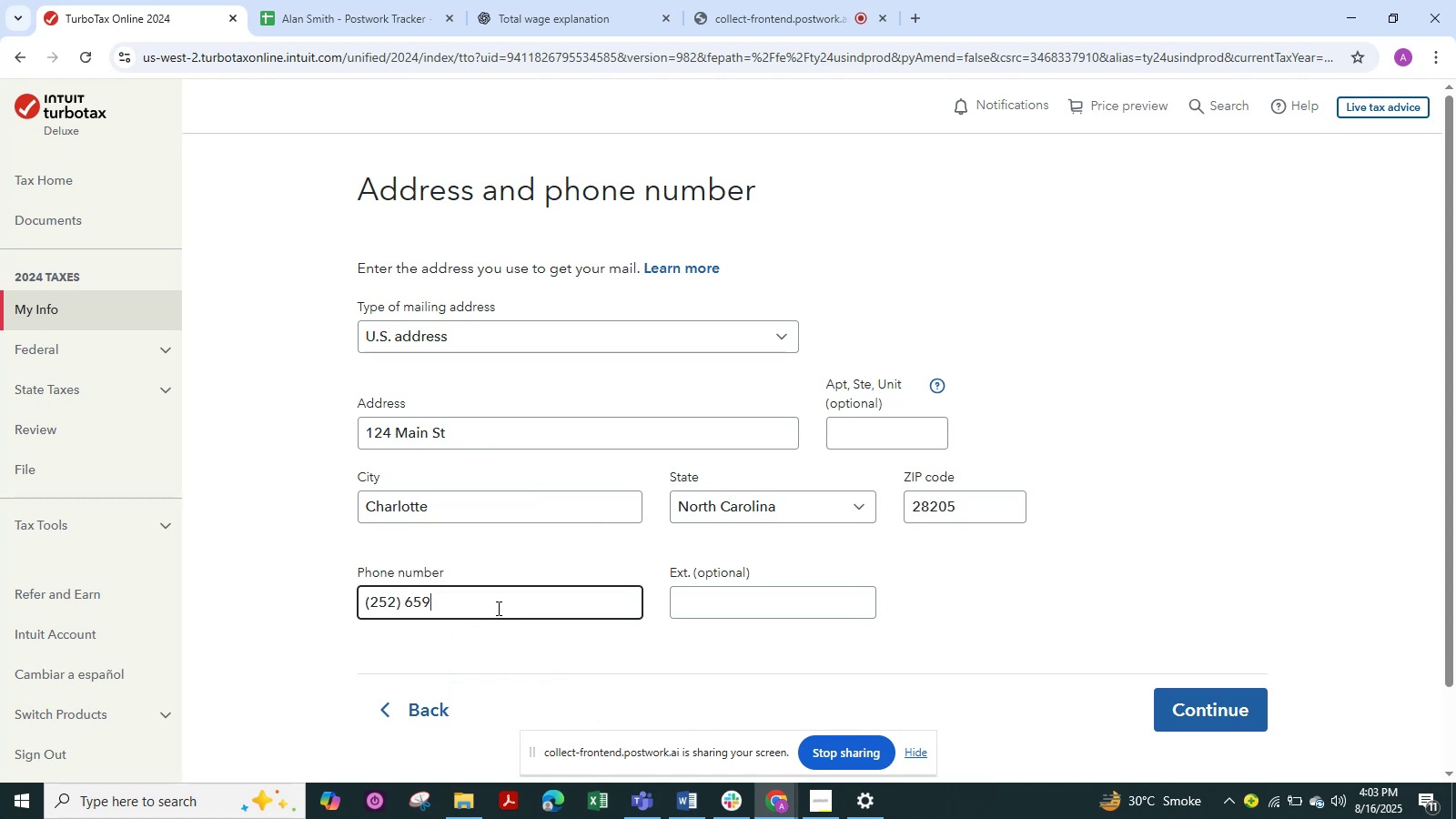 
key(Numpad8)
 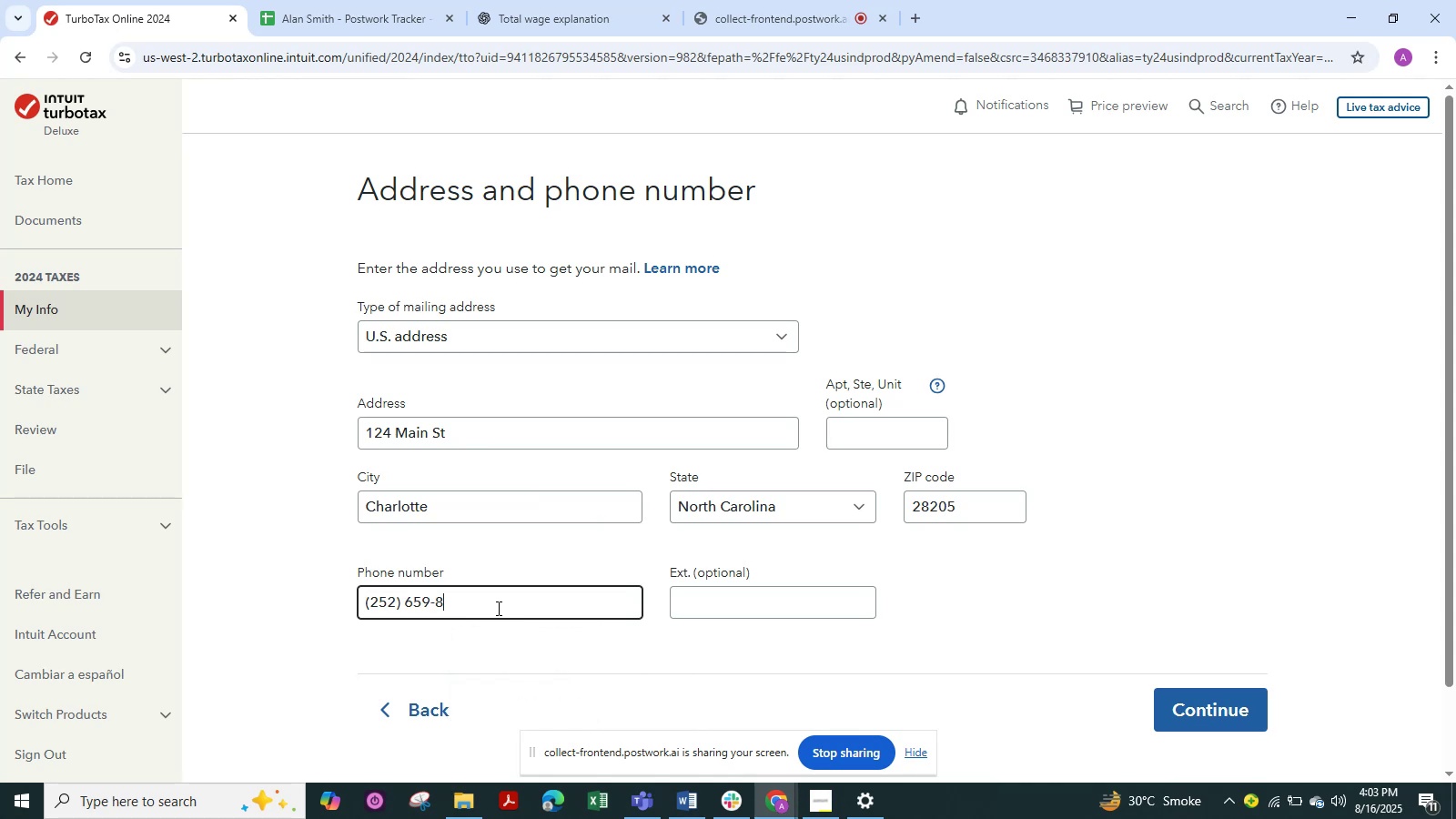 
key(Numpad7)
 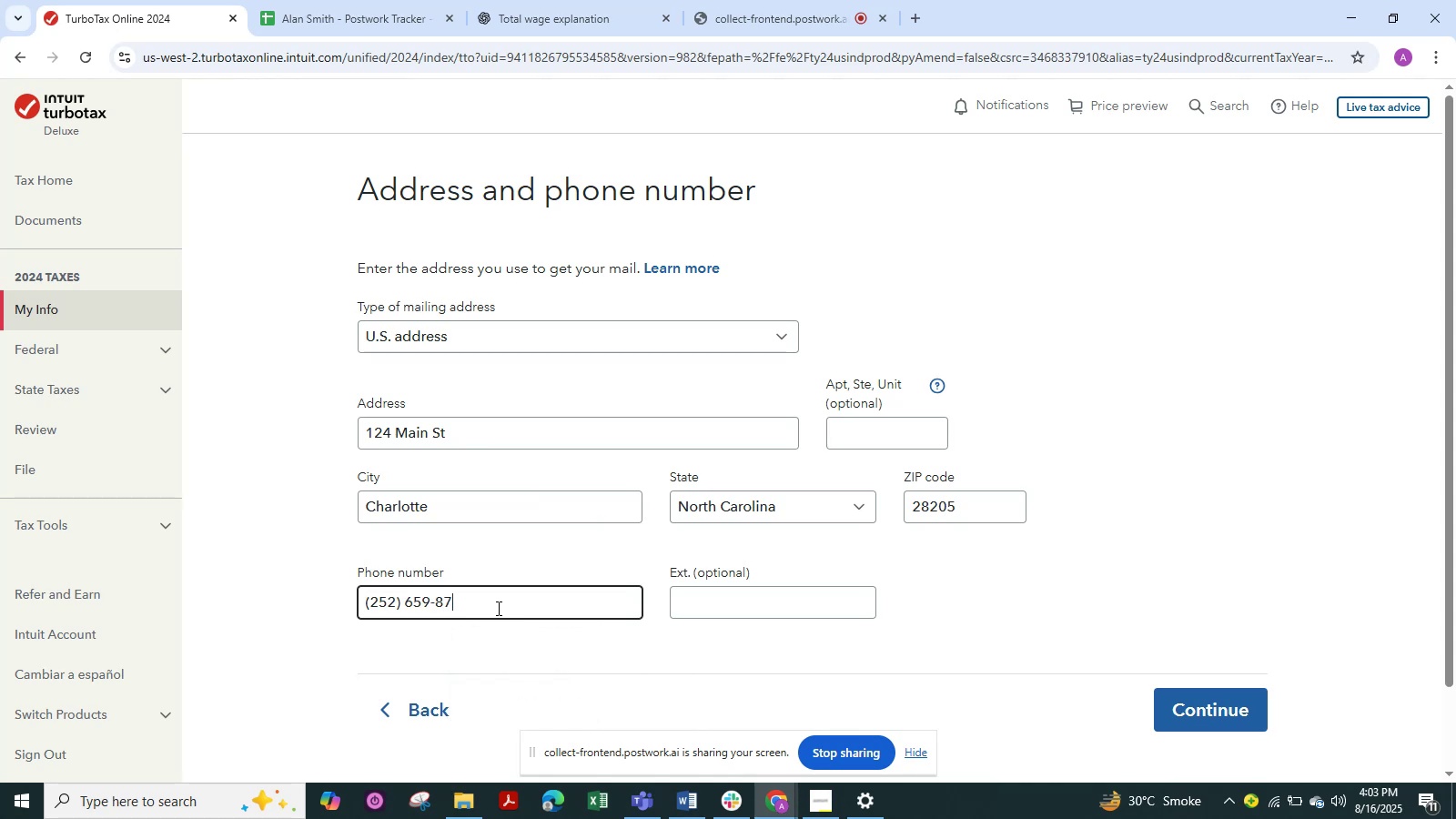 
key(Numpad4)
 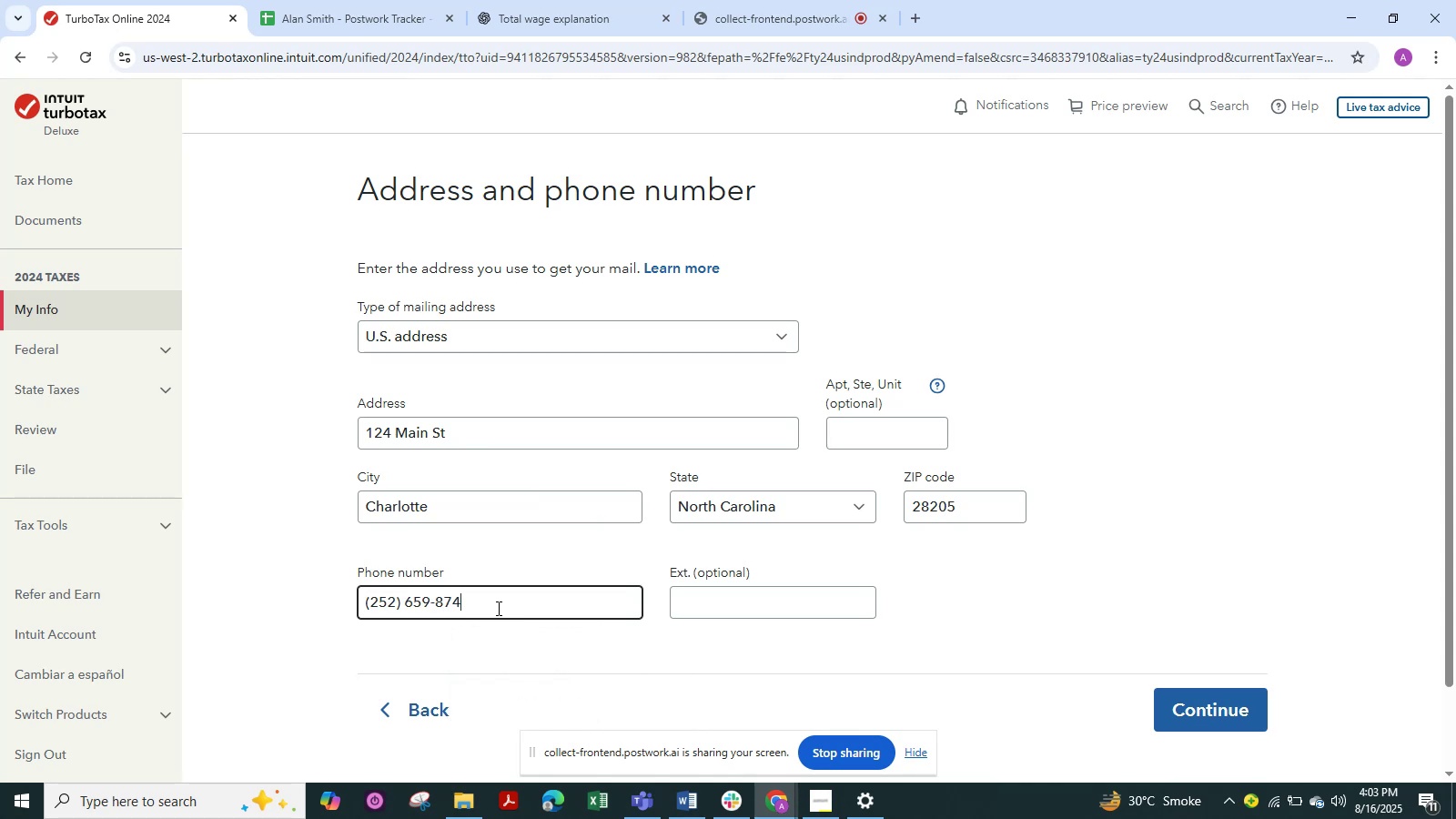 
key(Numpad5)
 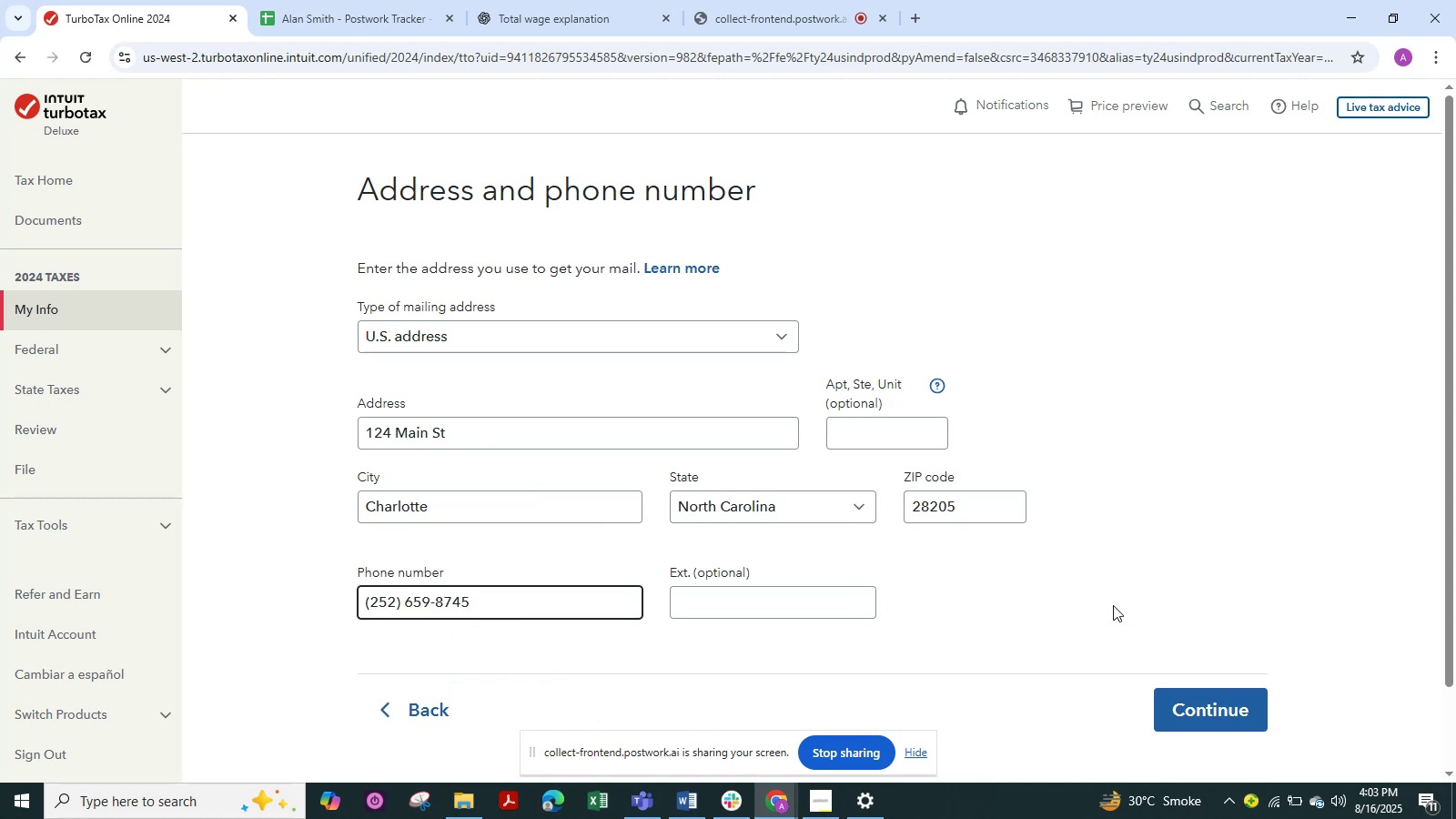 
left_click([1115, 596])
 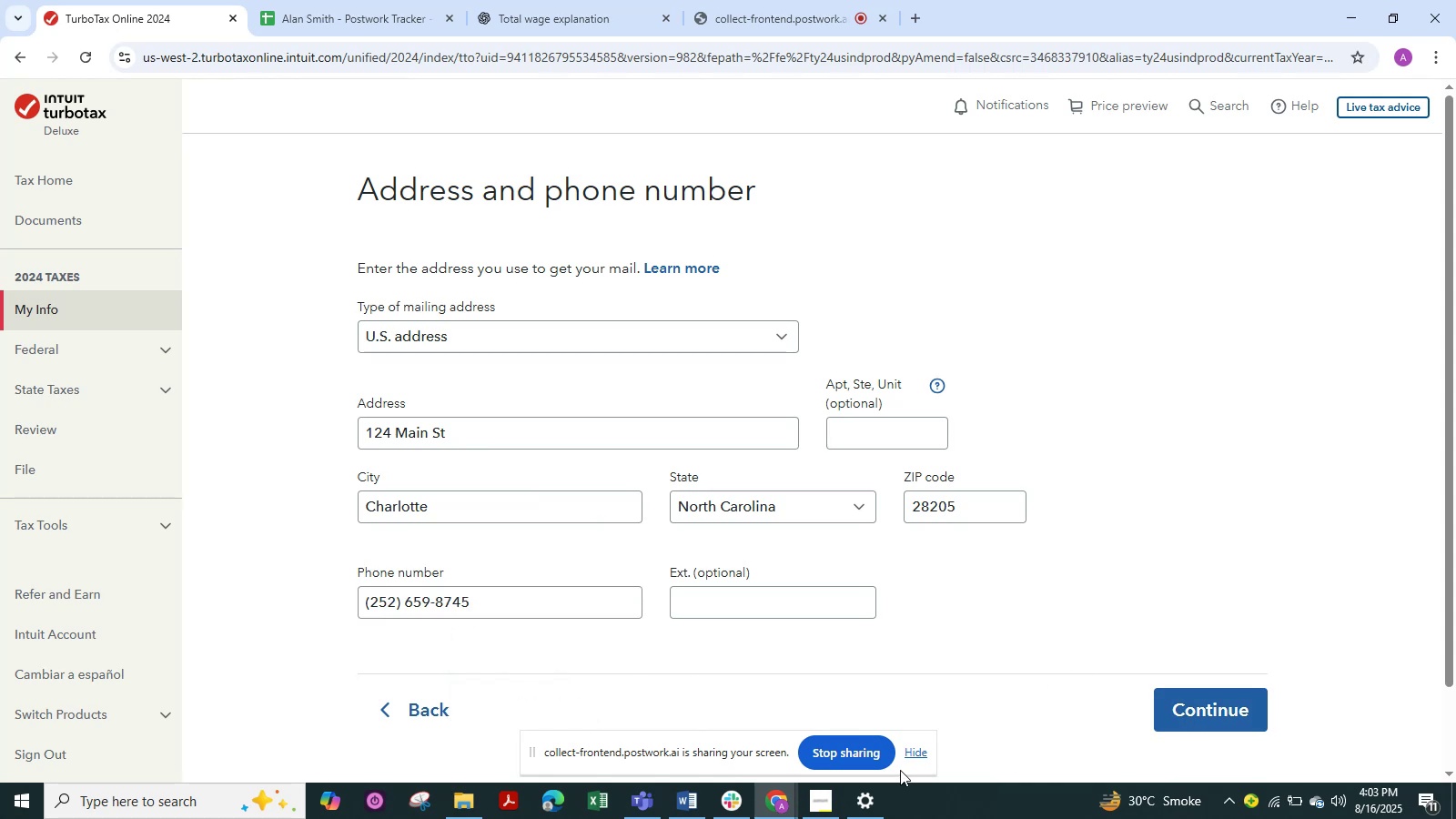 
left_click([915, 754])
 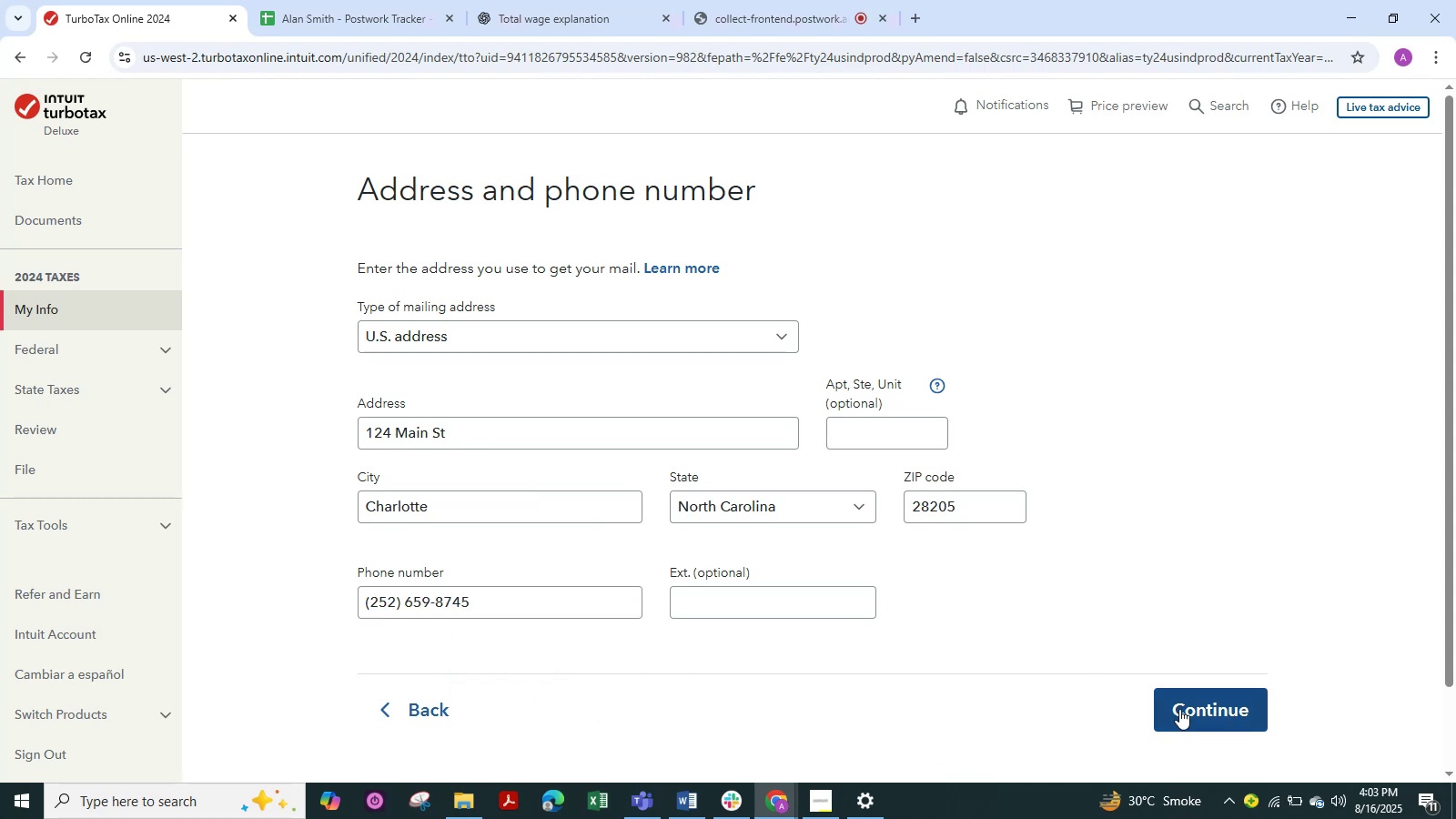 
left_click([1186, 707])
 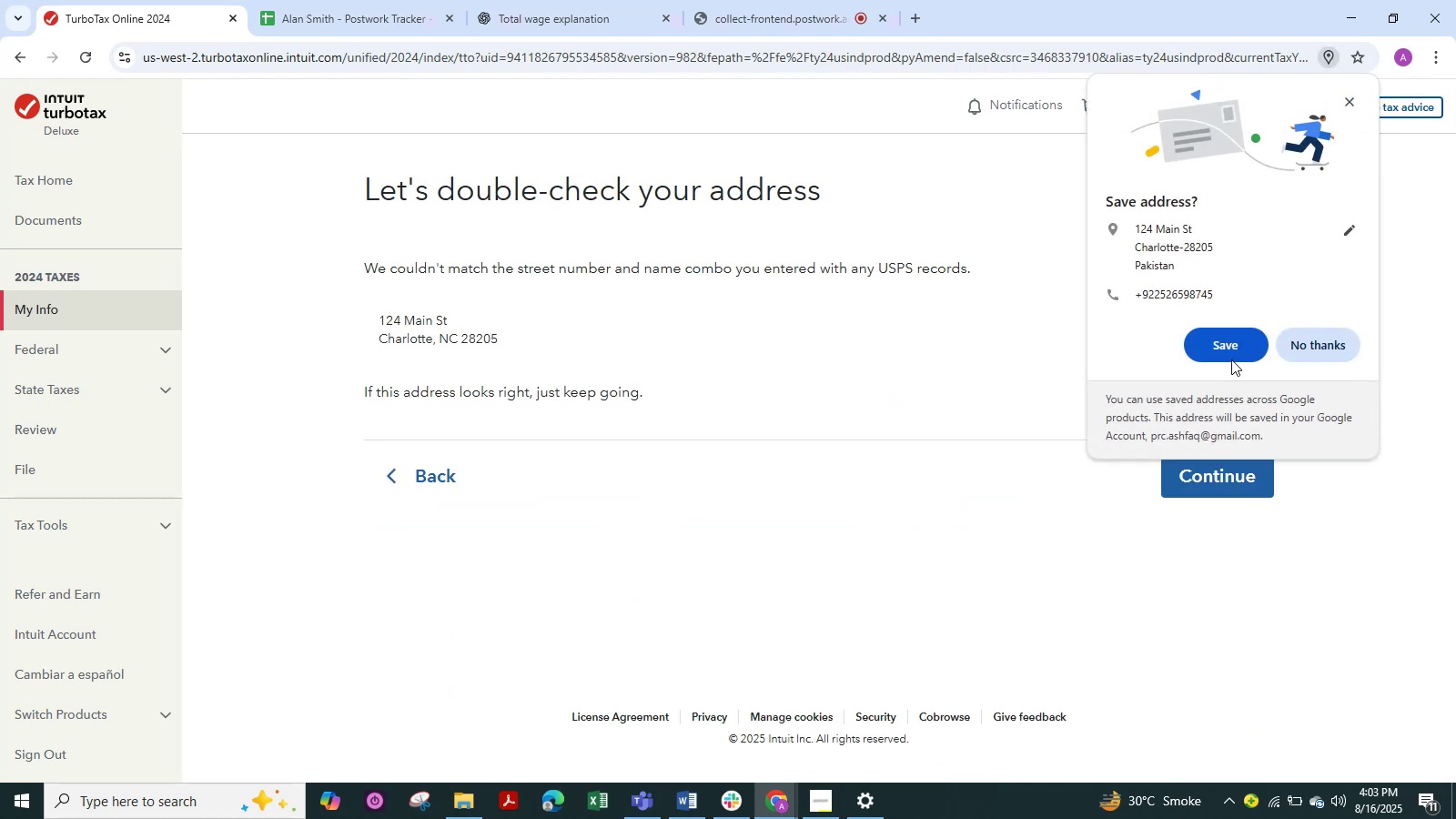 
left_click([1231, 348])
 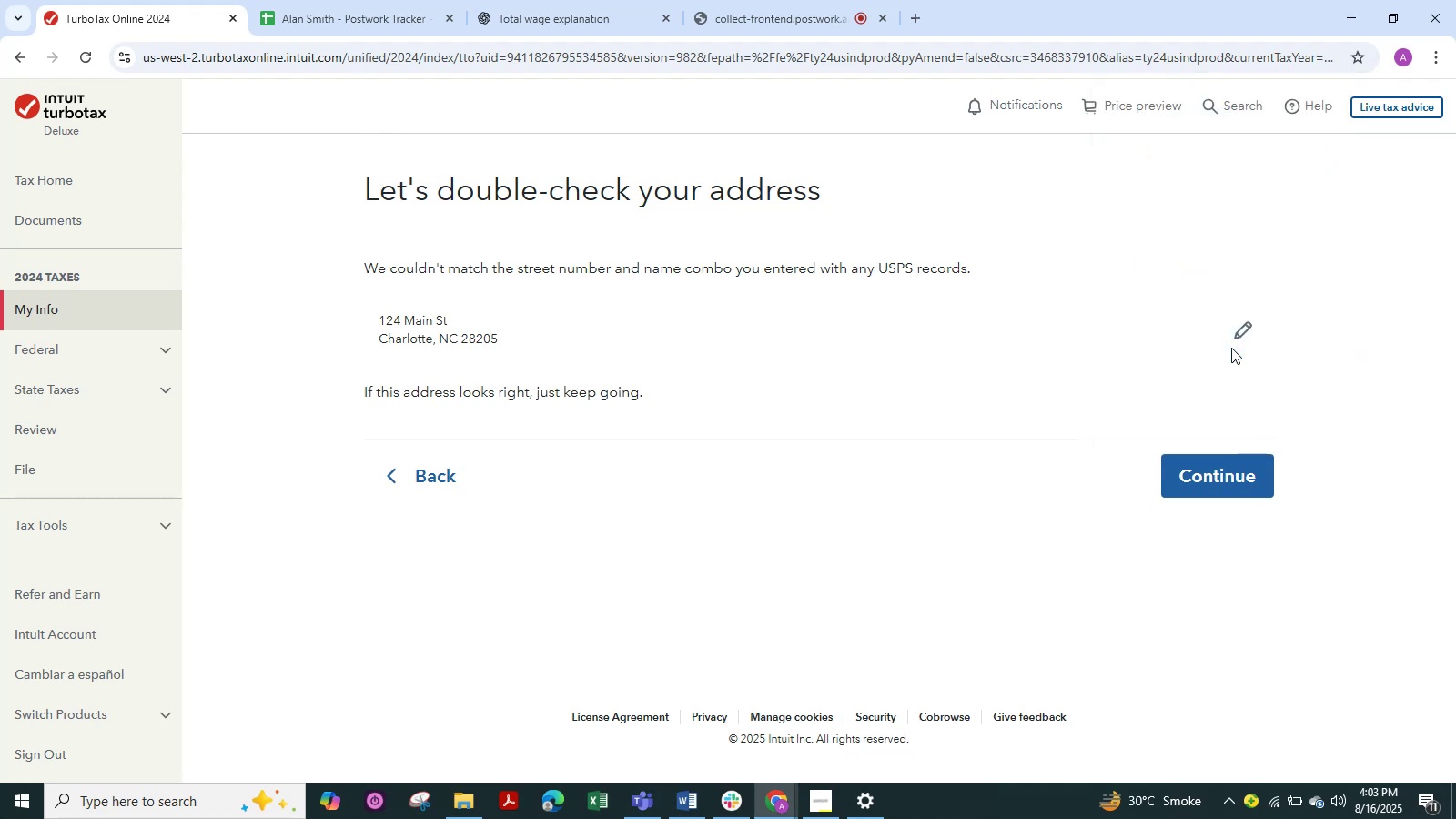 
wait(6.47)
 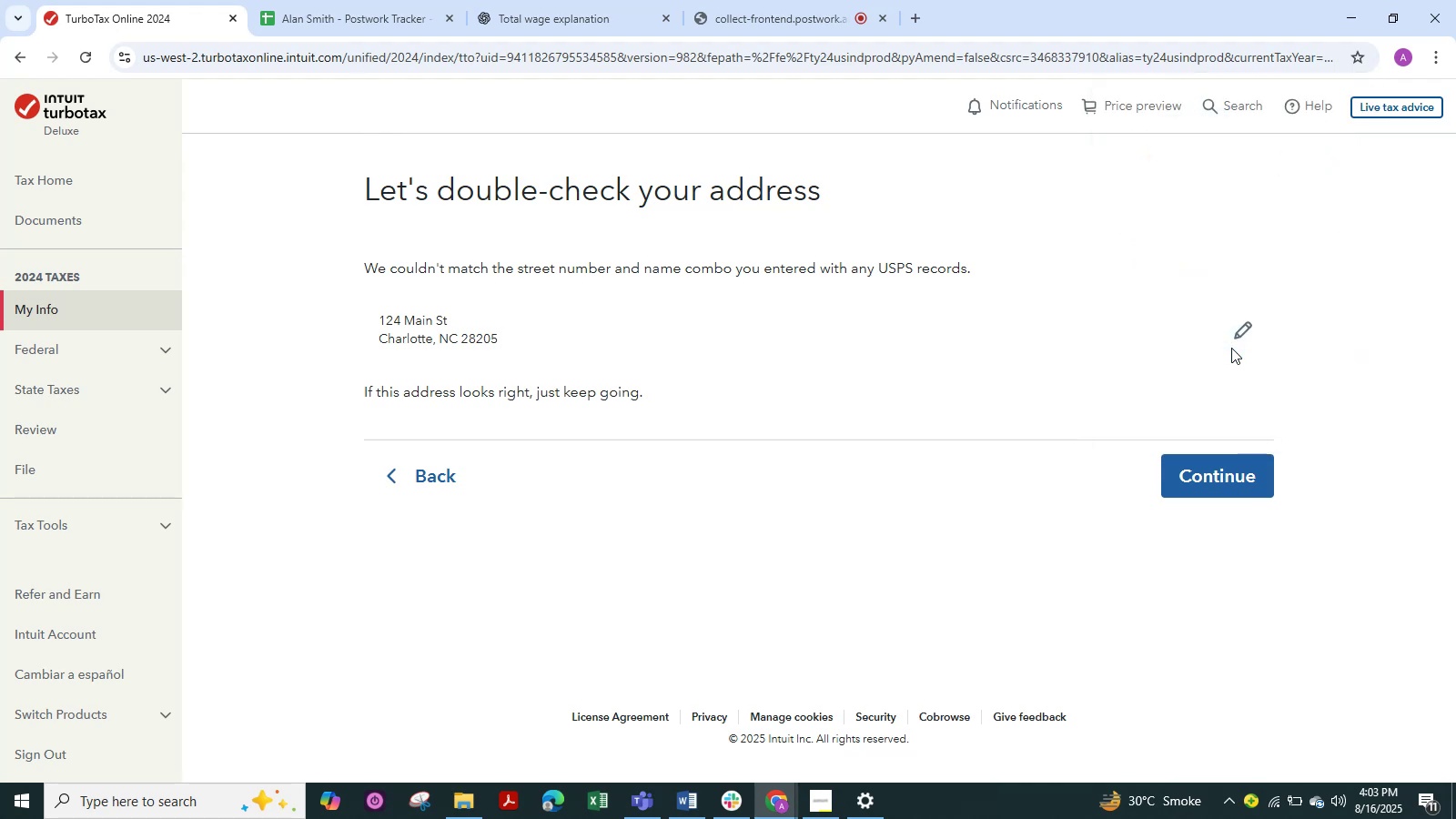 
left_click([1213, 476])
 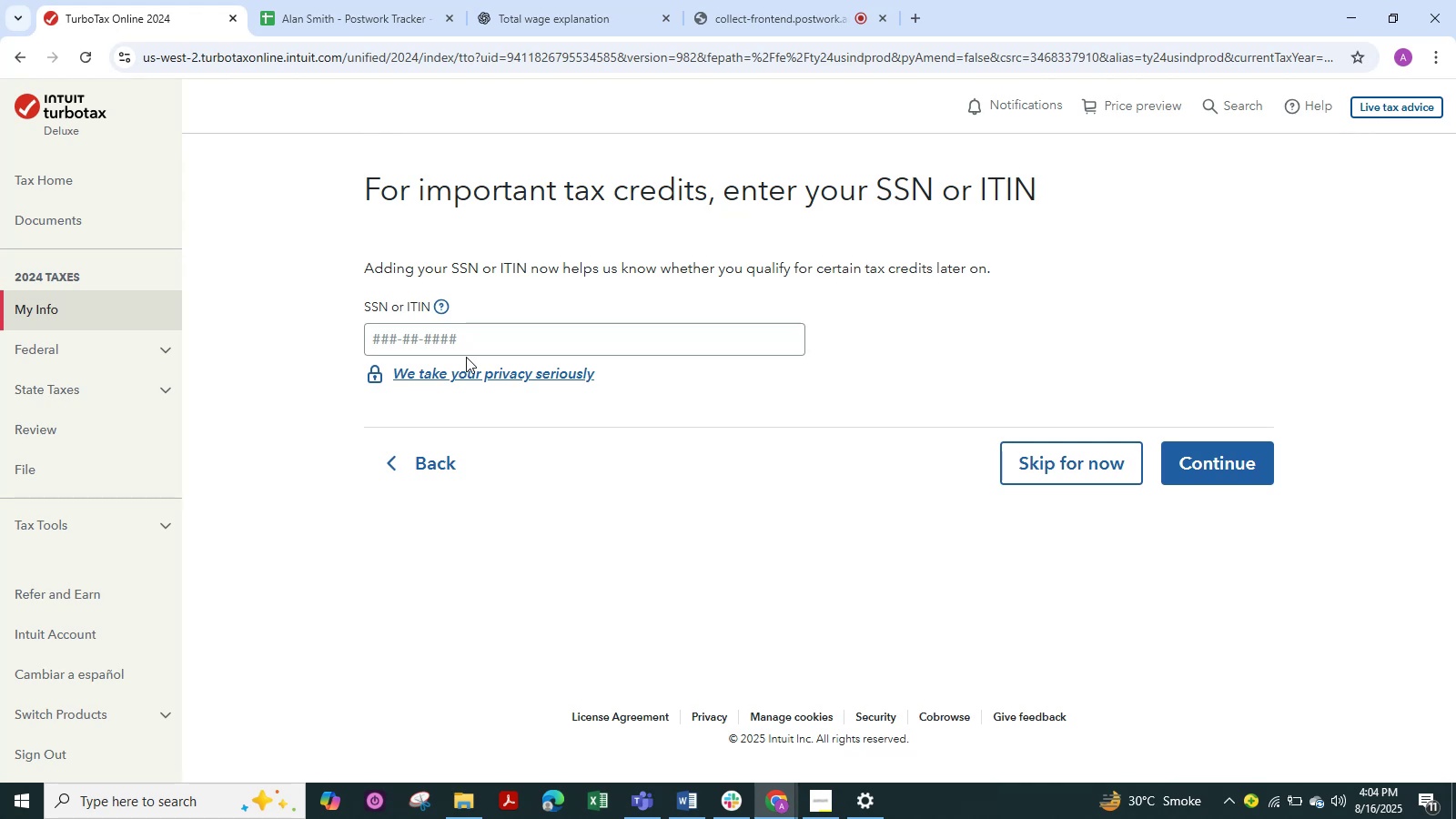 
wait(7.1)
 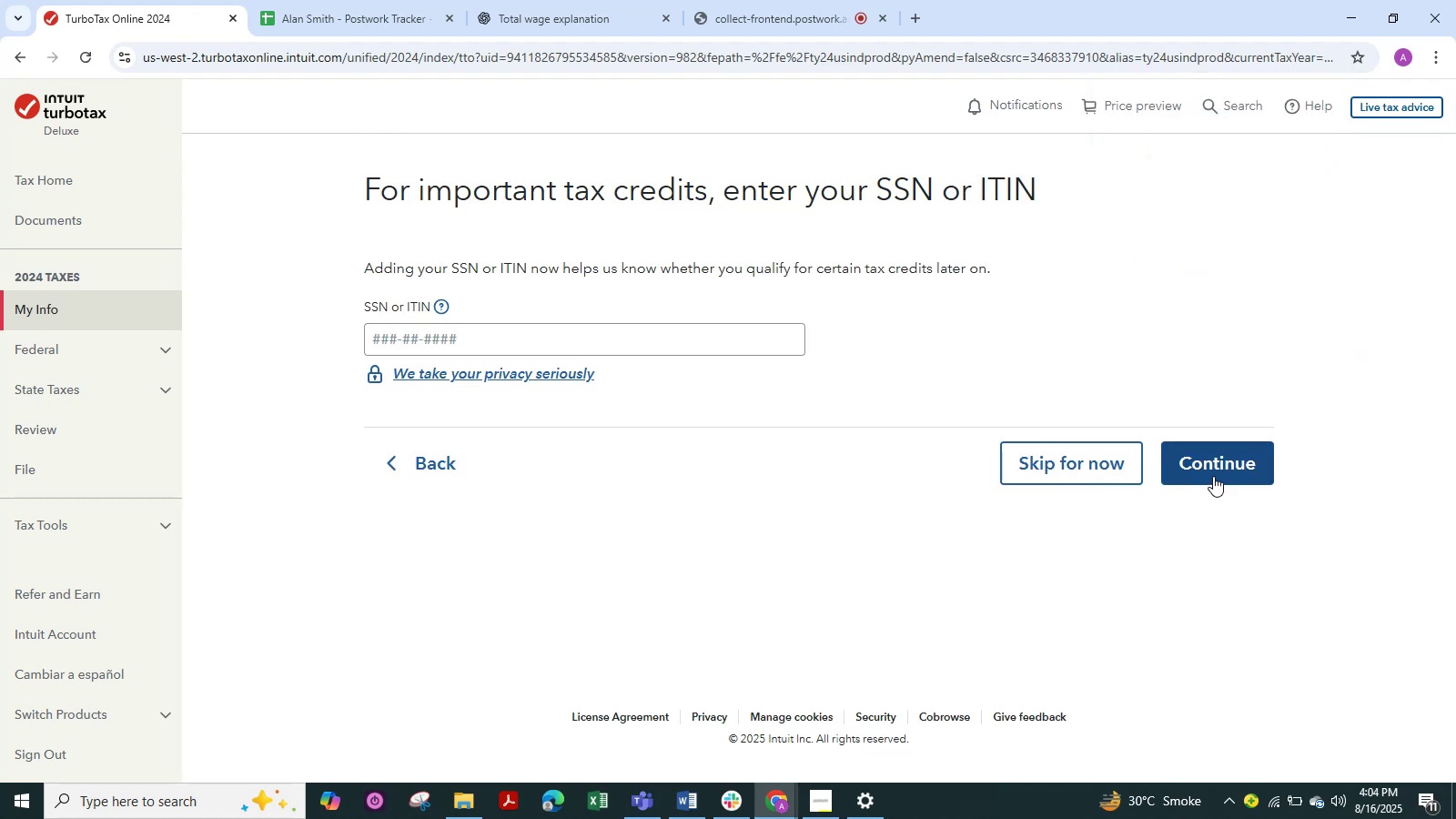 
left_click([450, 340])
 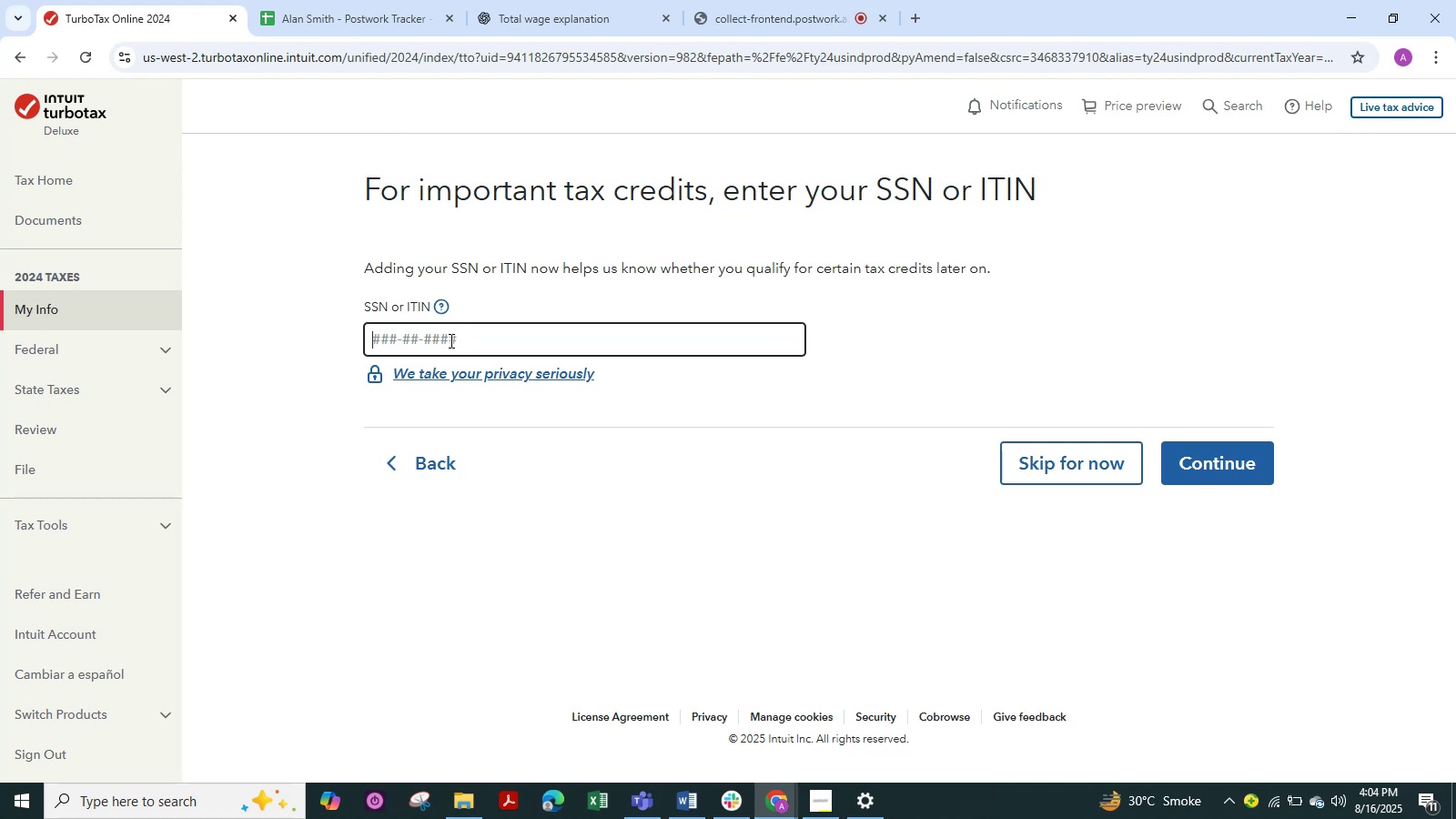 
wait(5.07)
 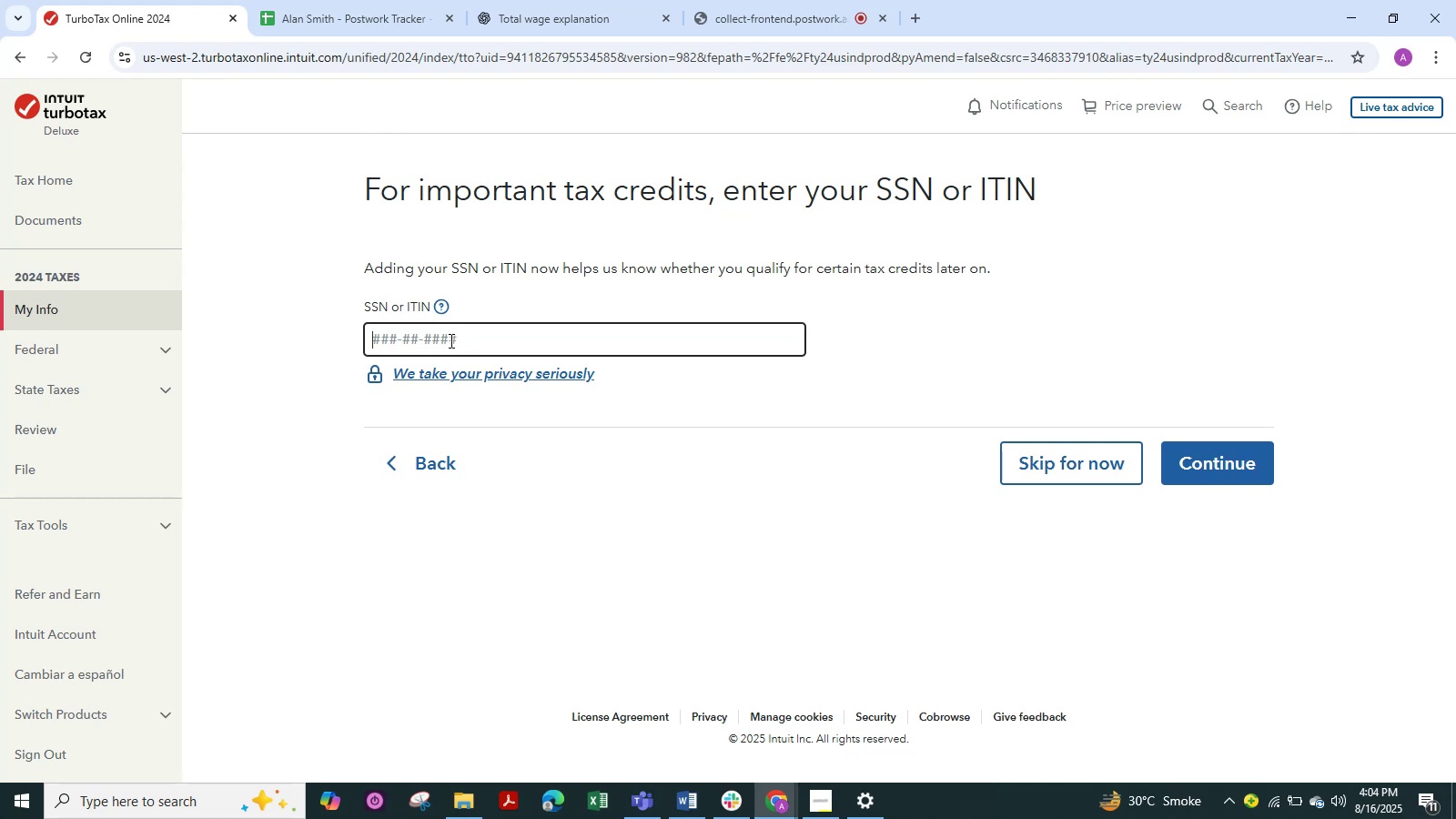 
key(Alt+Tab)
 